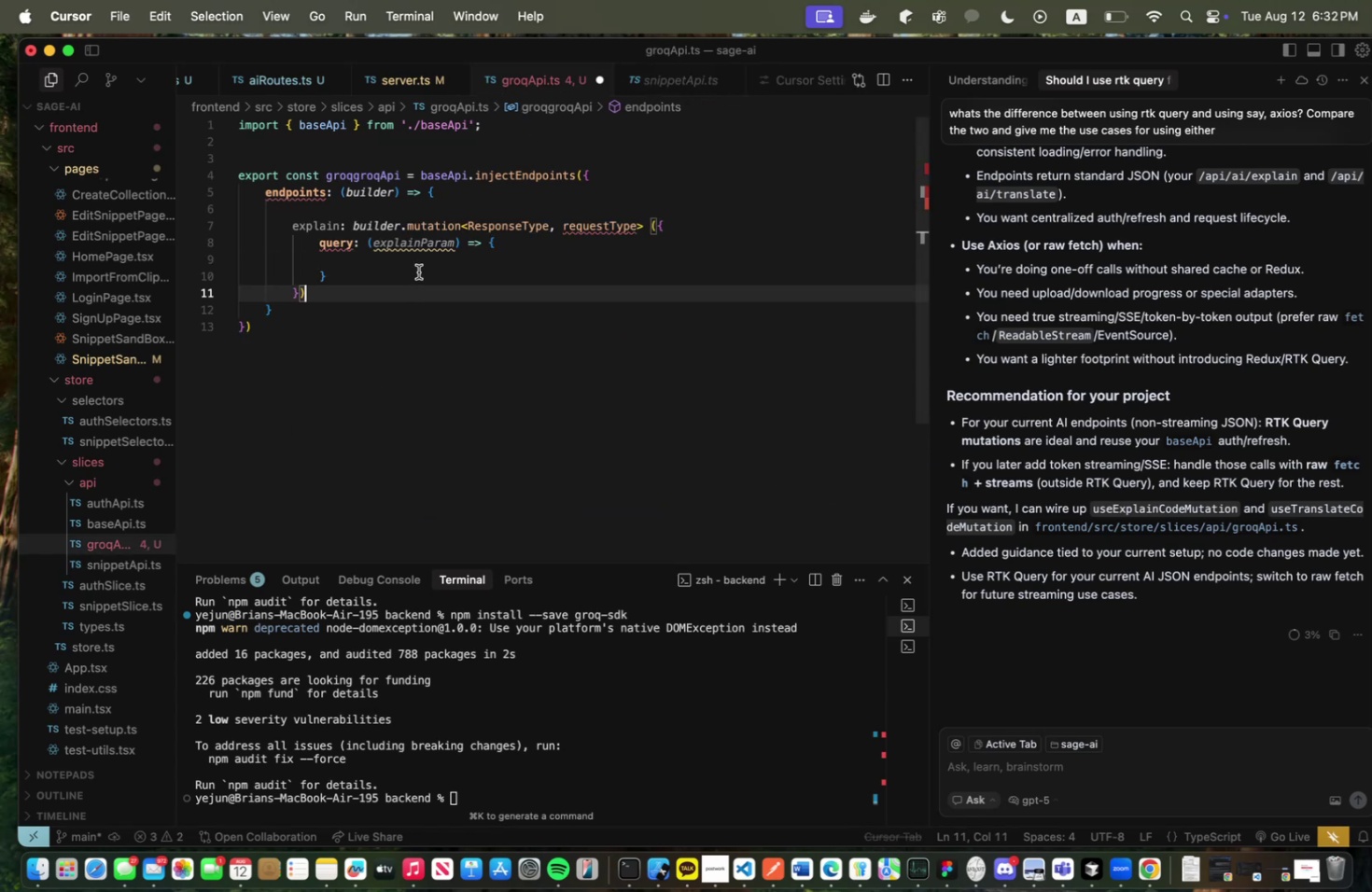 
left_click_drag(start_coordinate=[418, 272], to_coordinate=[479, 253])
 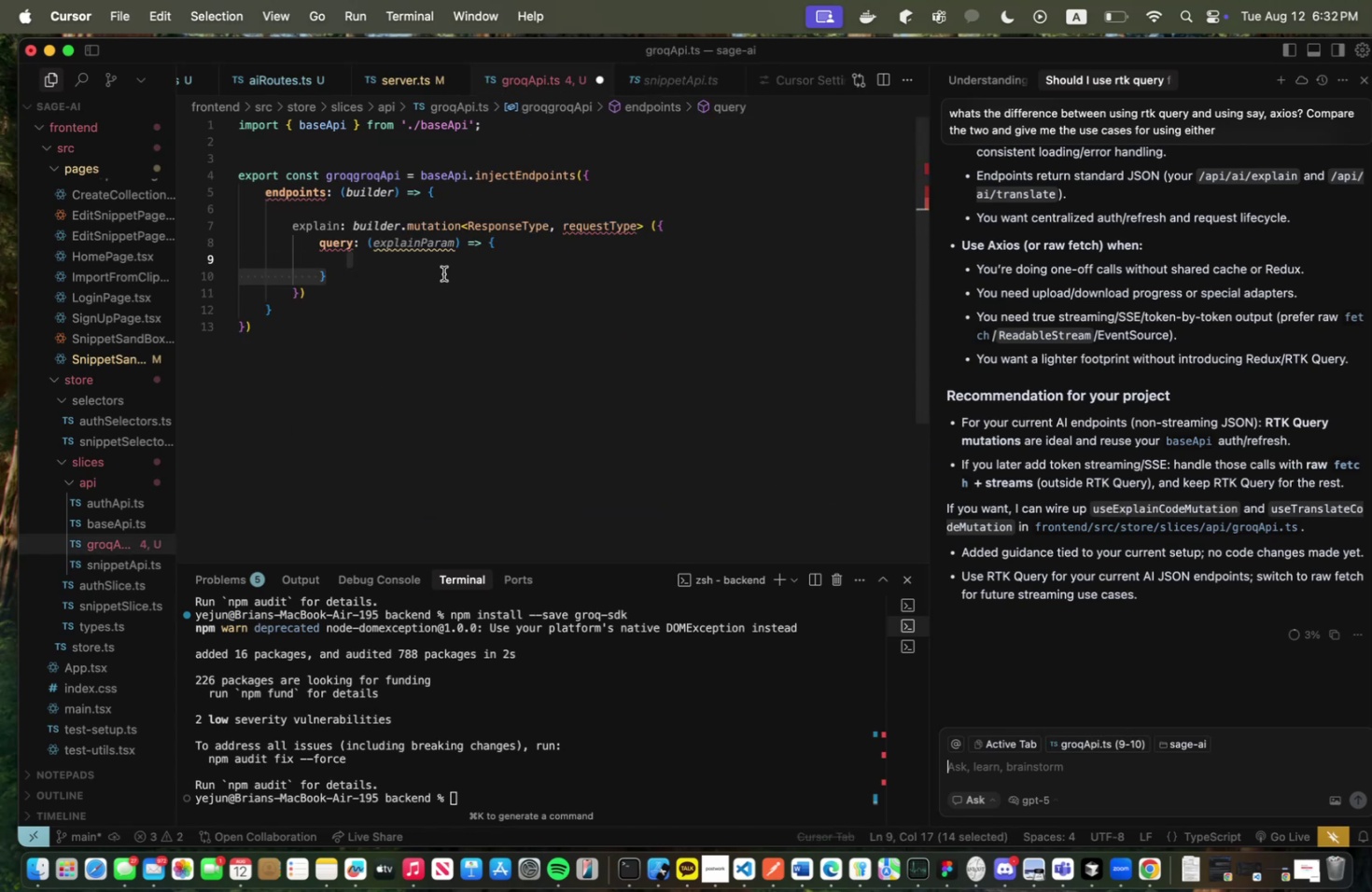 
double_click([448, 272])
 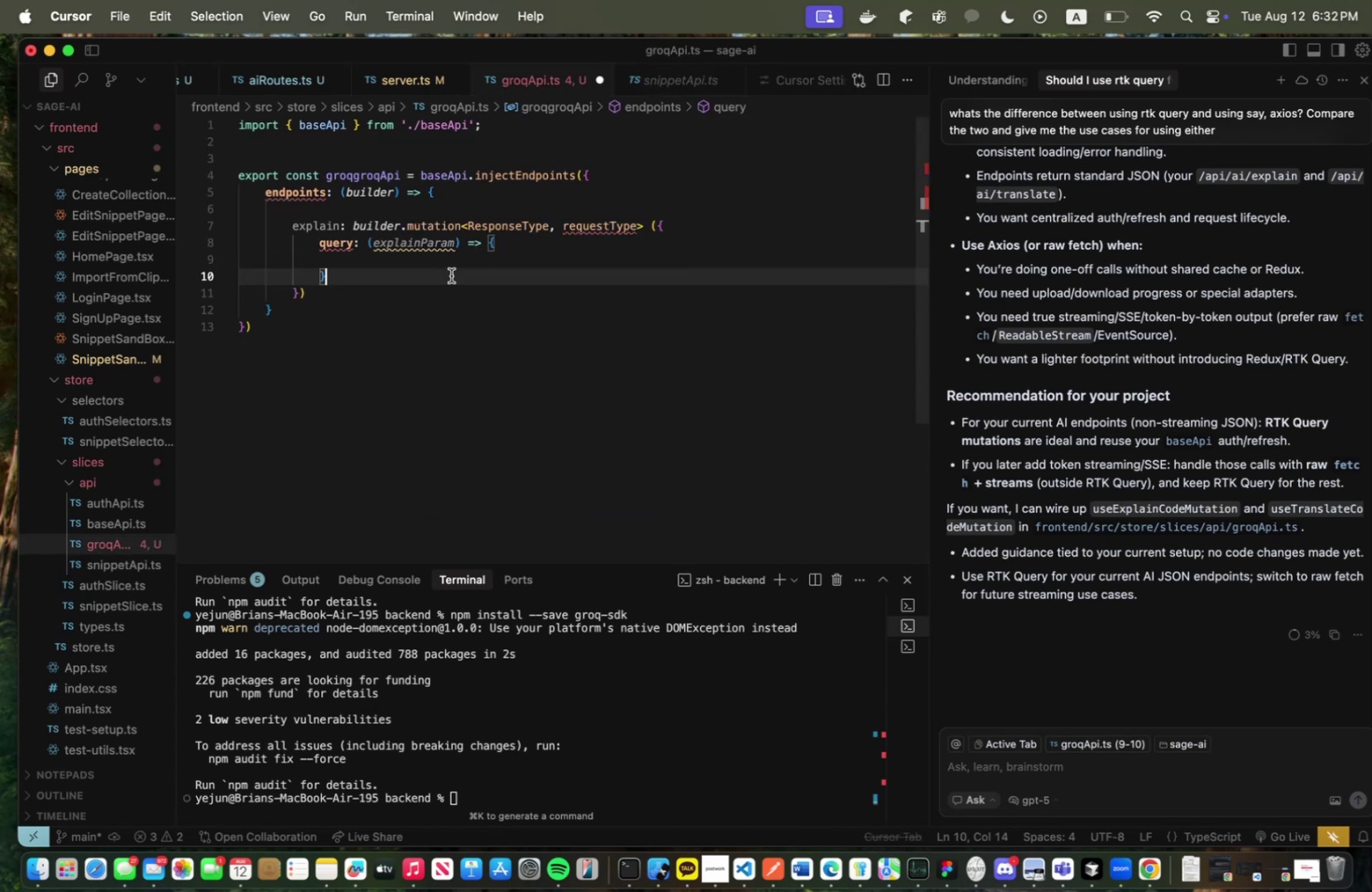 
left_click_drag(start_coordinate=[452, 276], to_coordinate=[486, 245])
 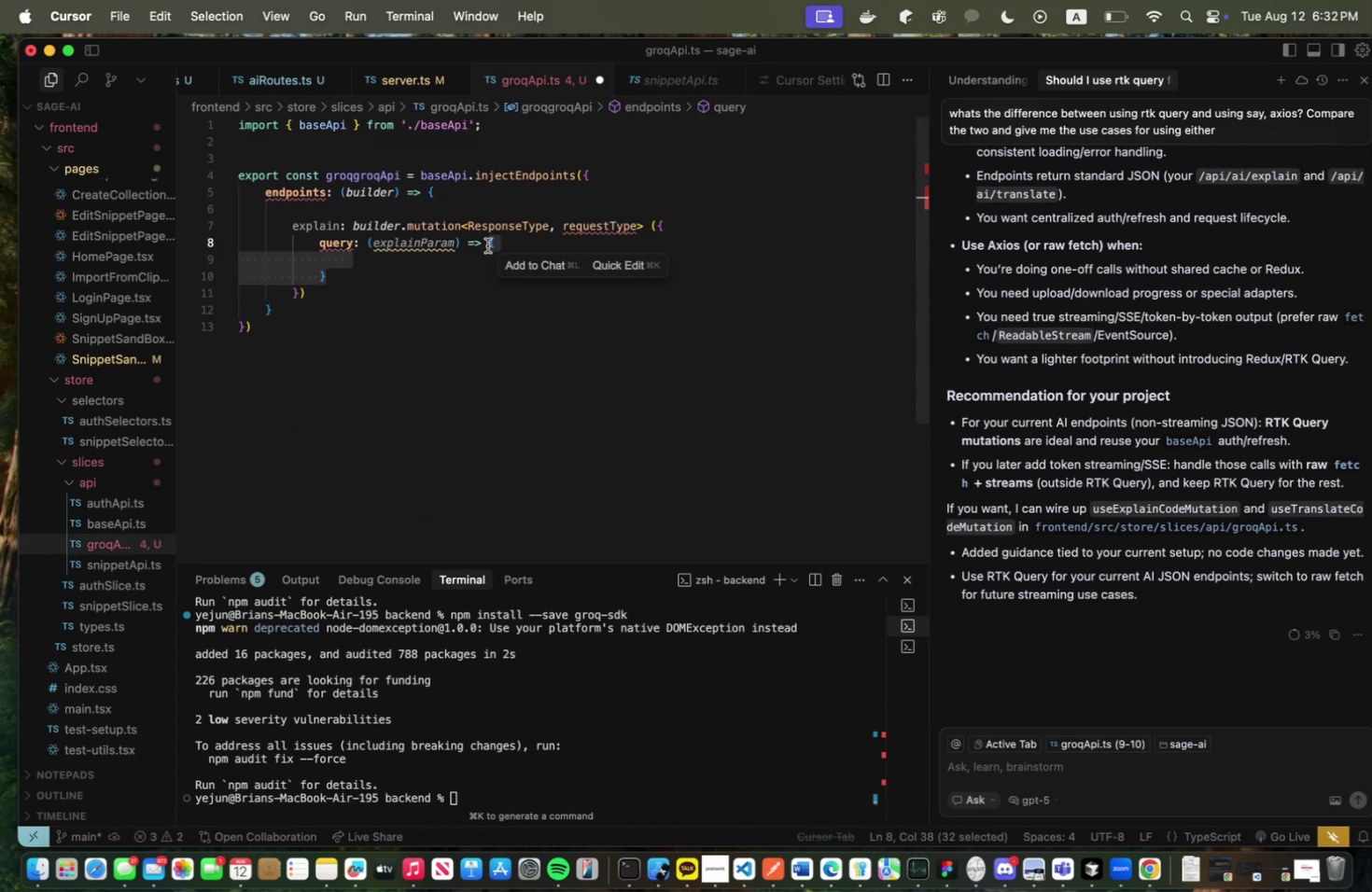 
key(Shift+9)
 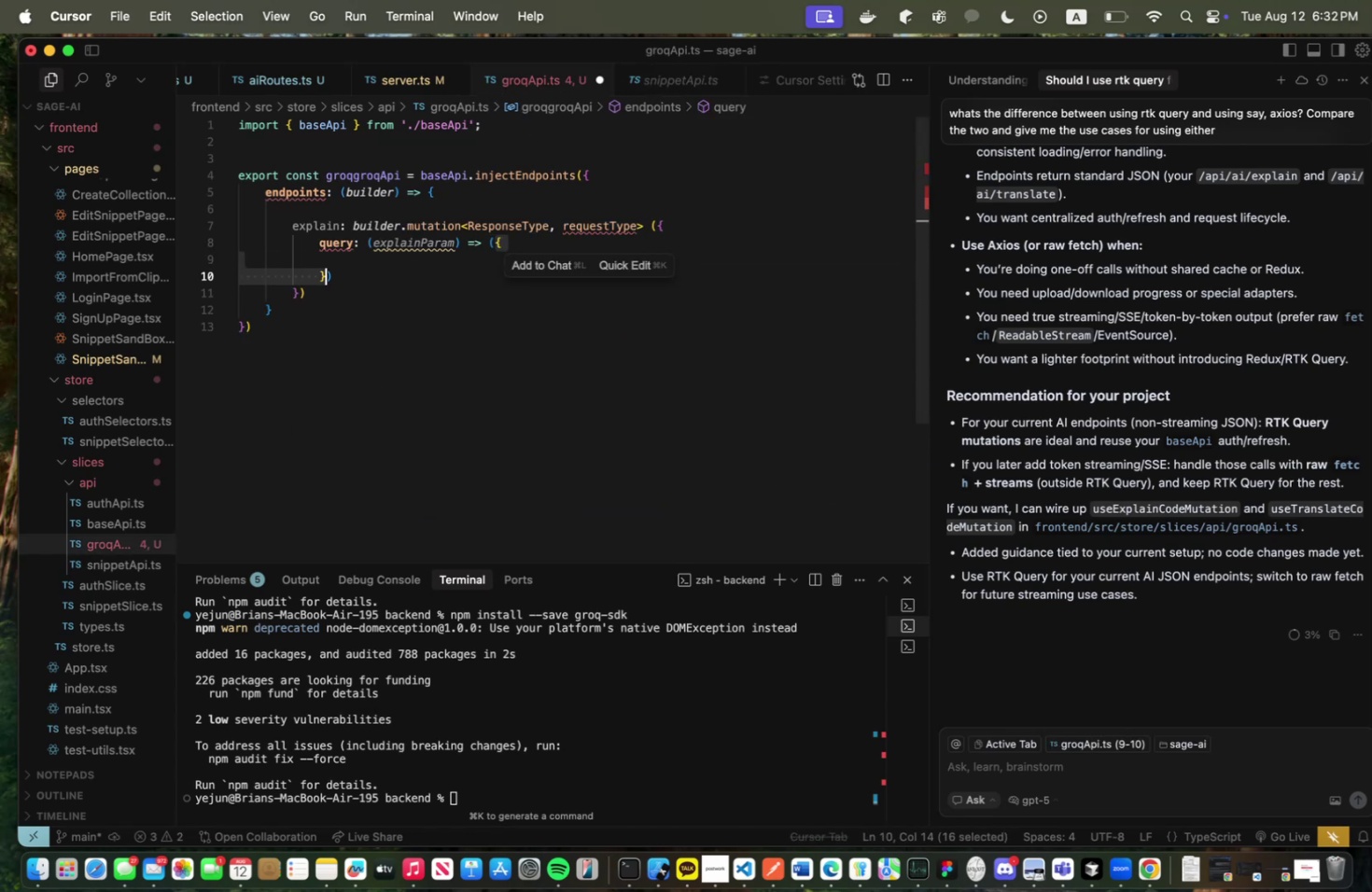 
key(Shift+BracketLeft)
 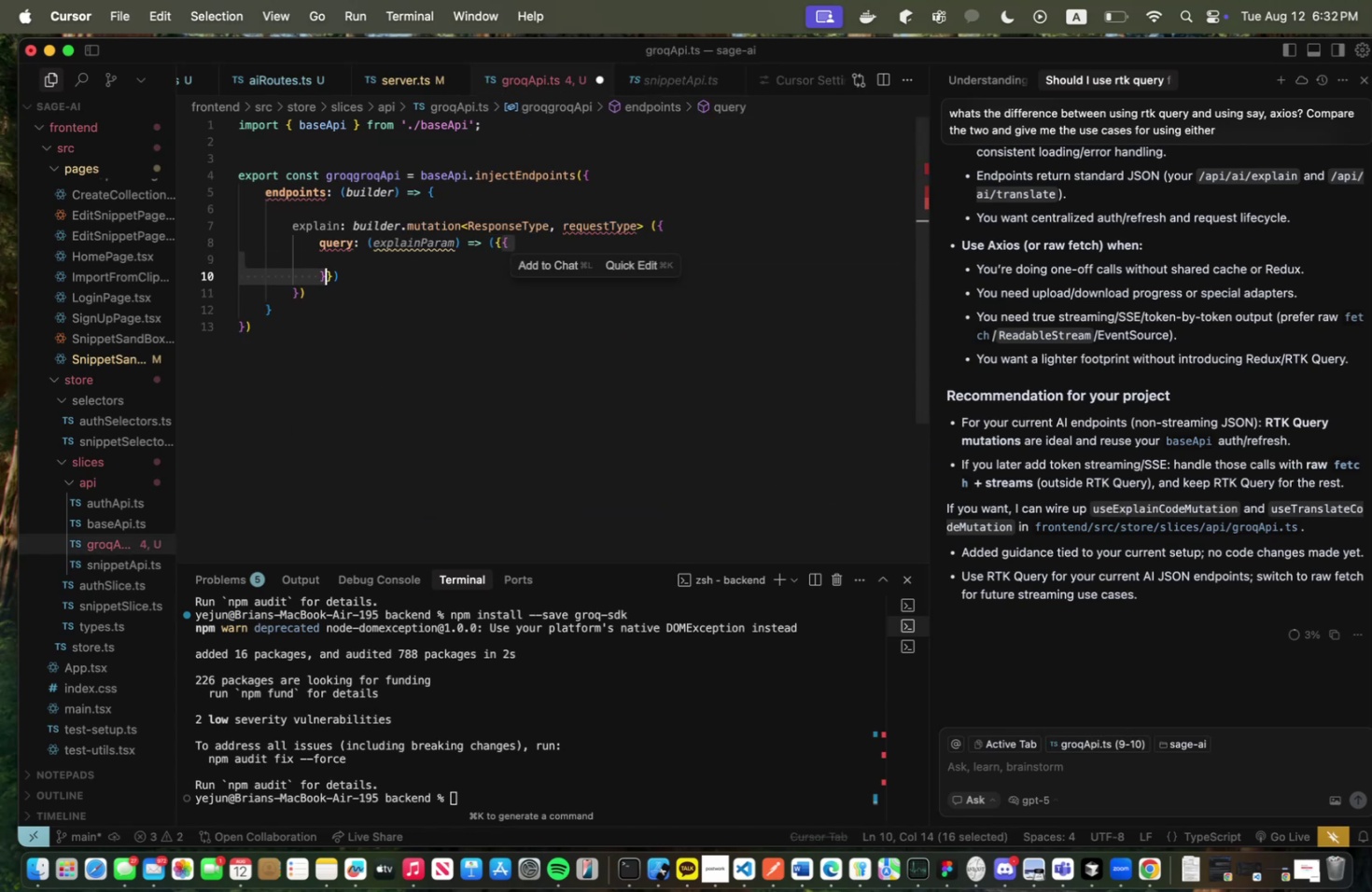 
key(Enter)
 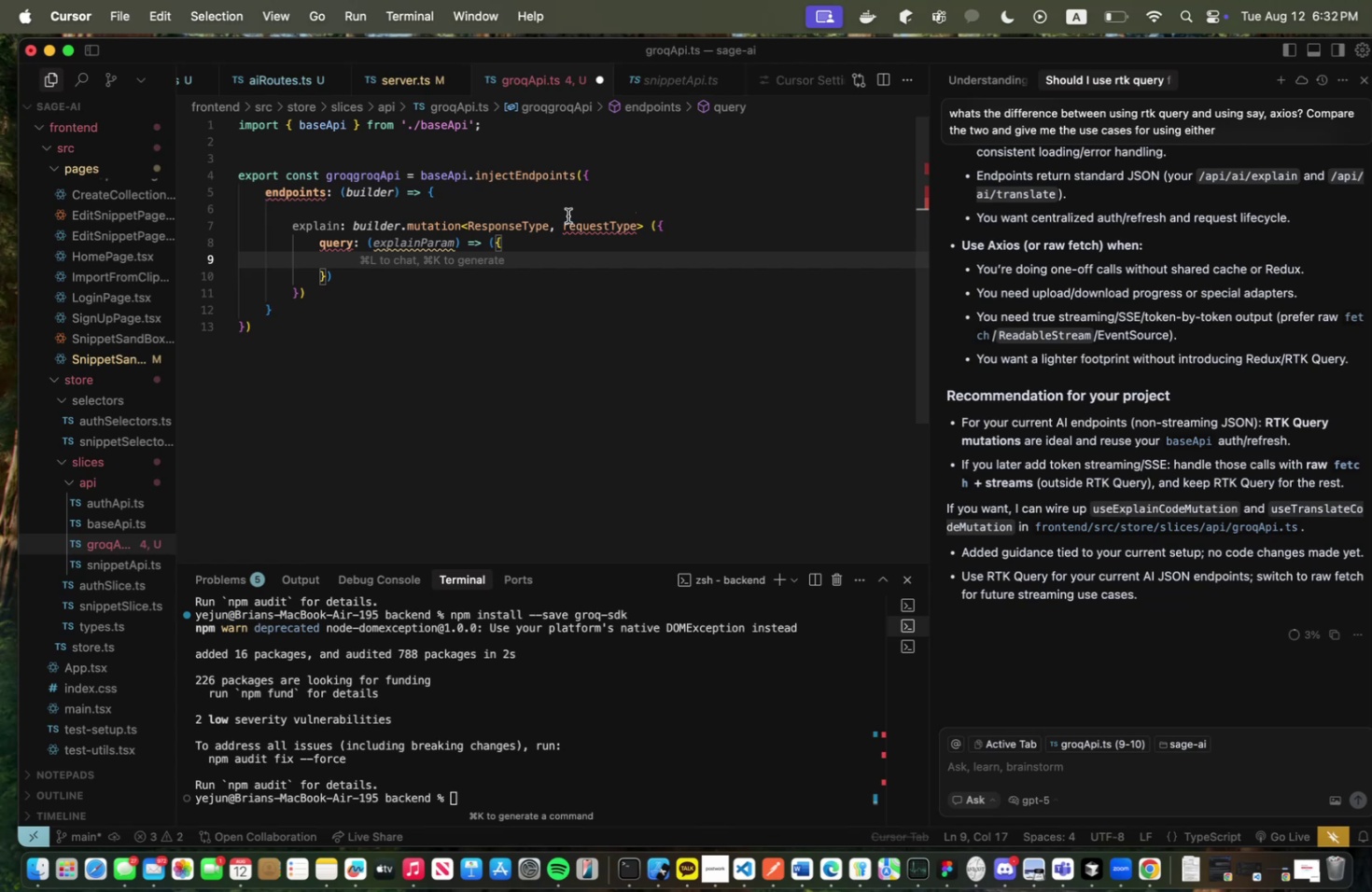 
wait(6.1)
 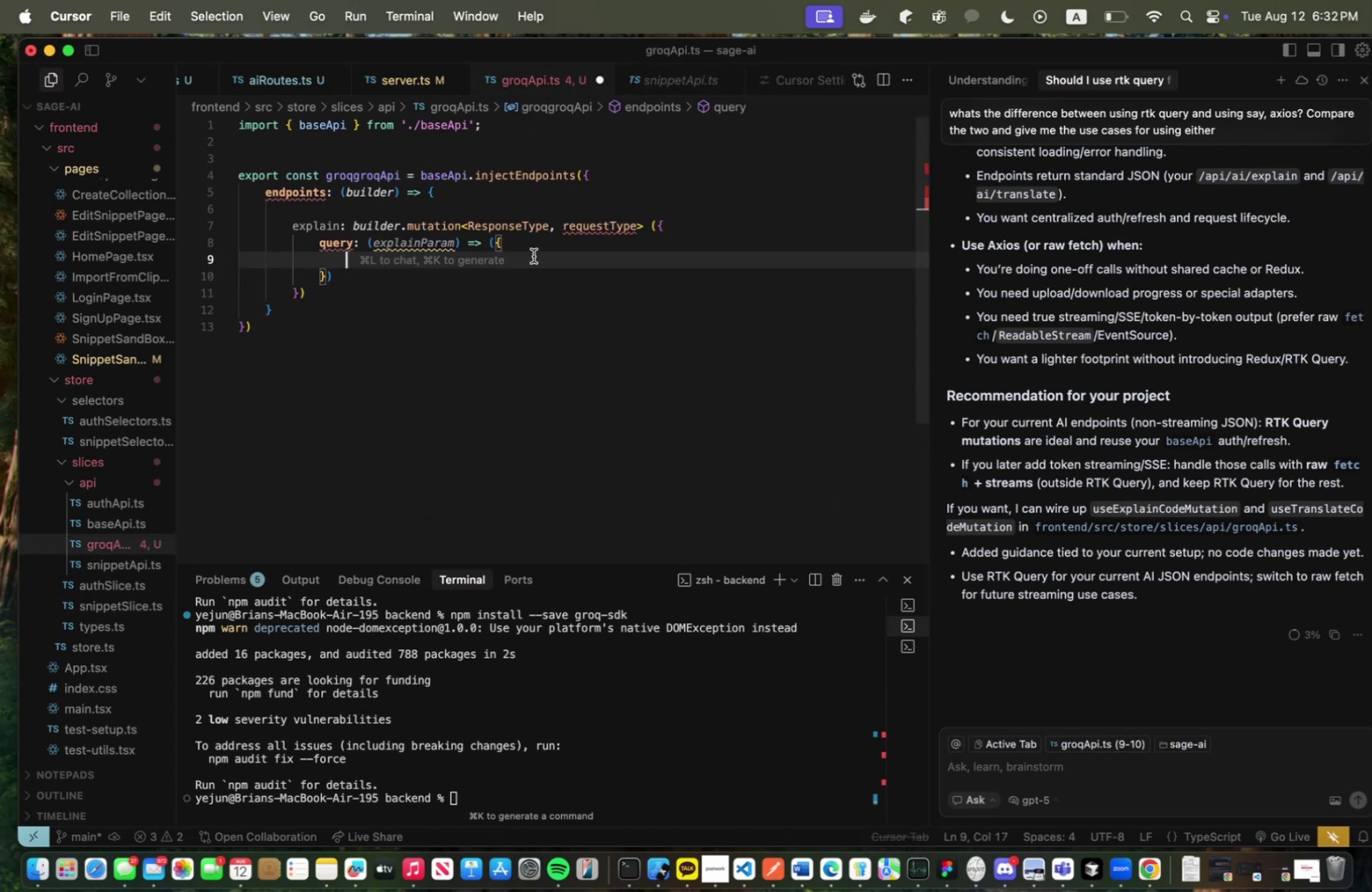 
left_click([456, 241])
 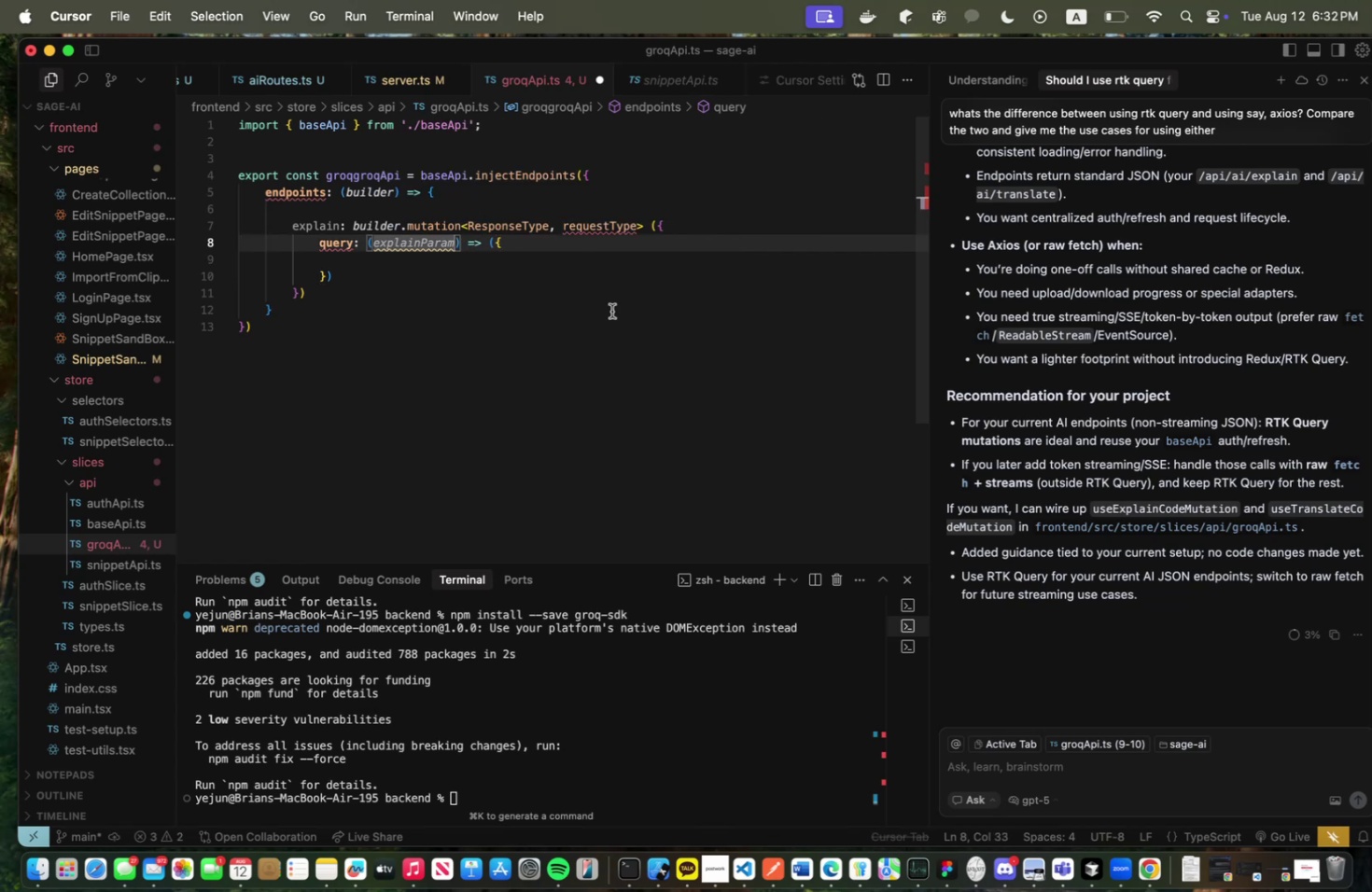 
key(S)
 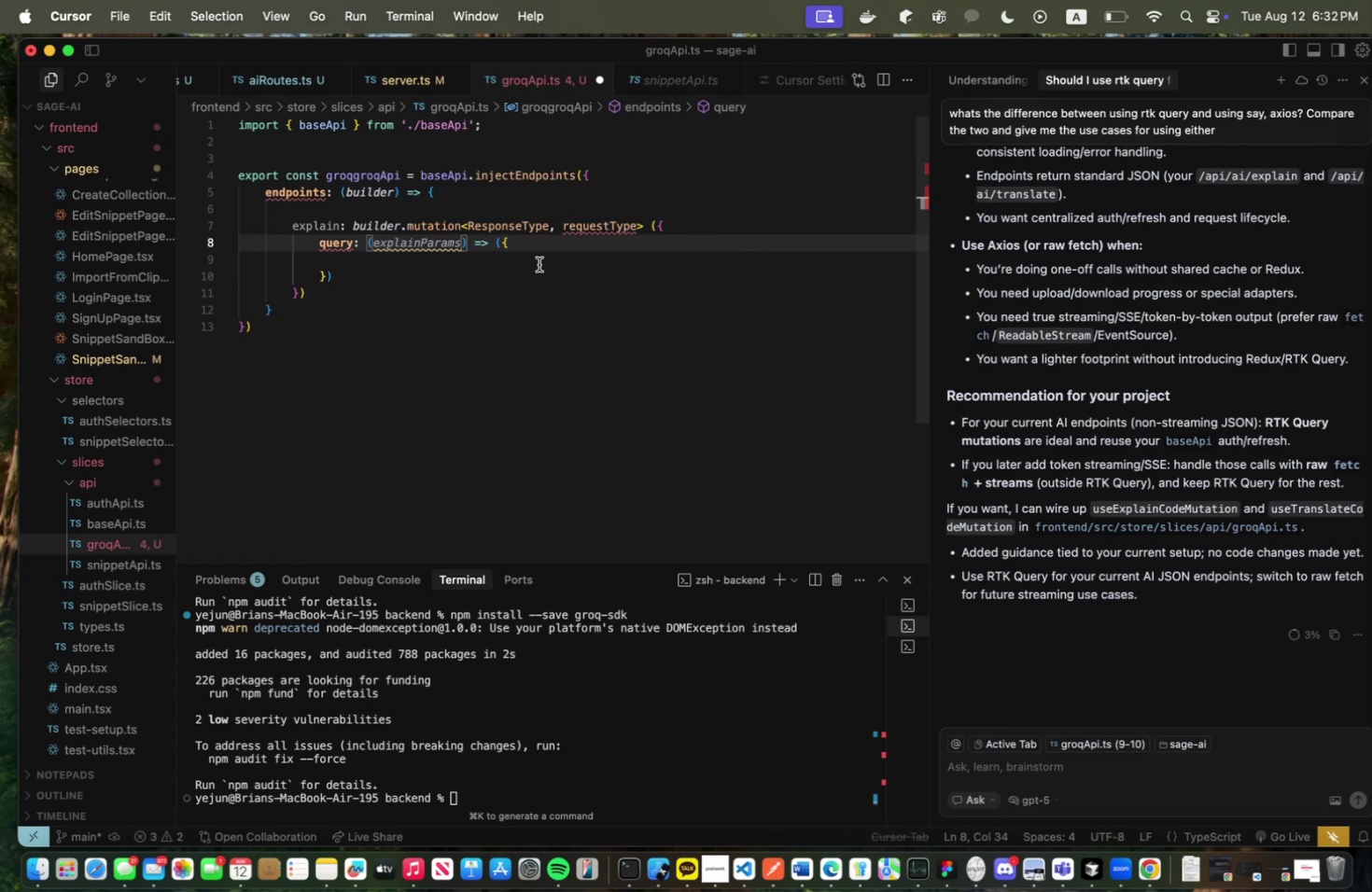 
left_click([539, 264])
 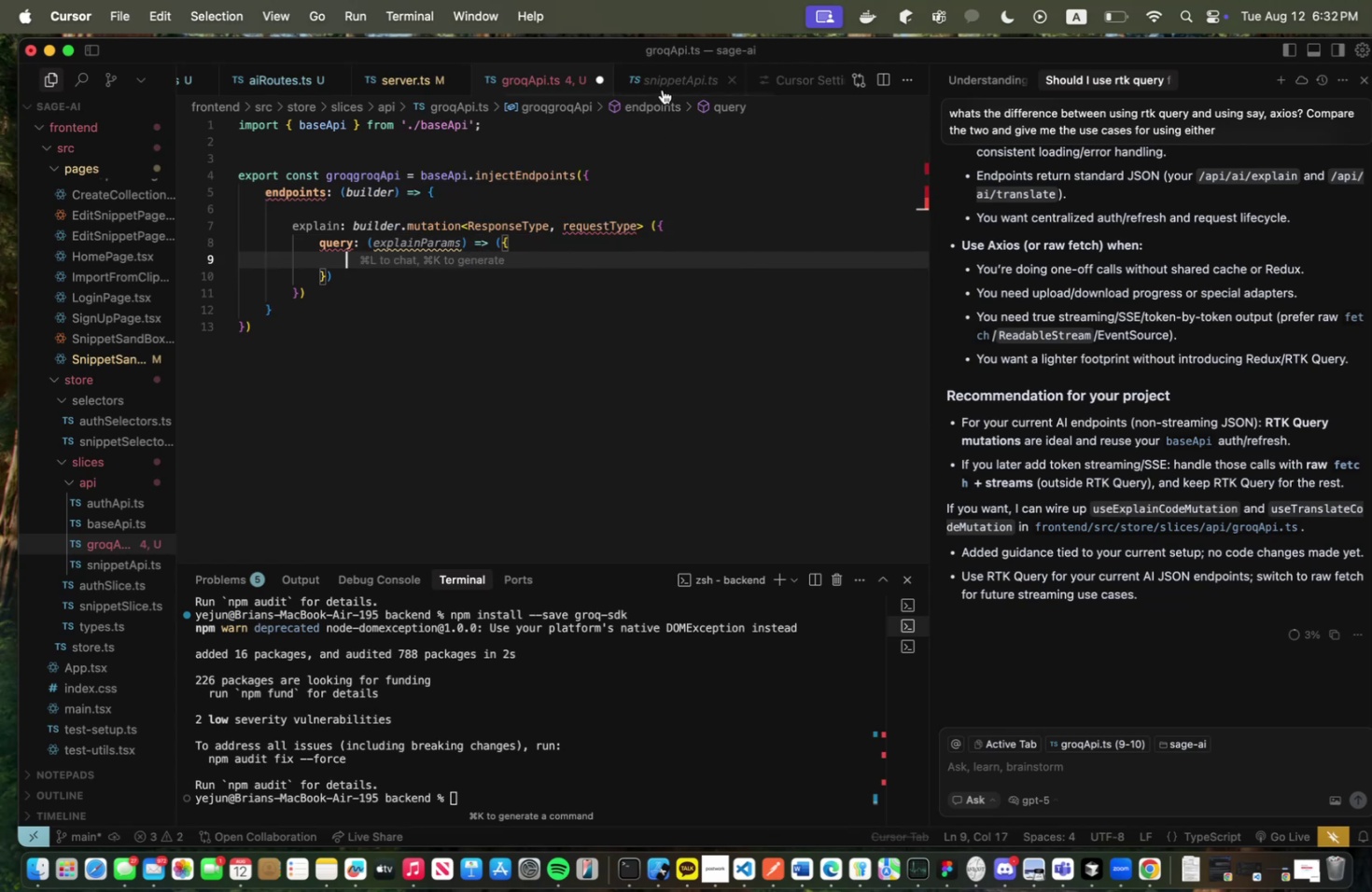 
left_click([659, 73])
 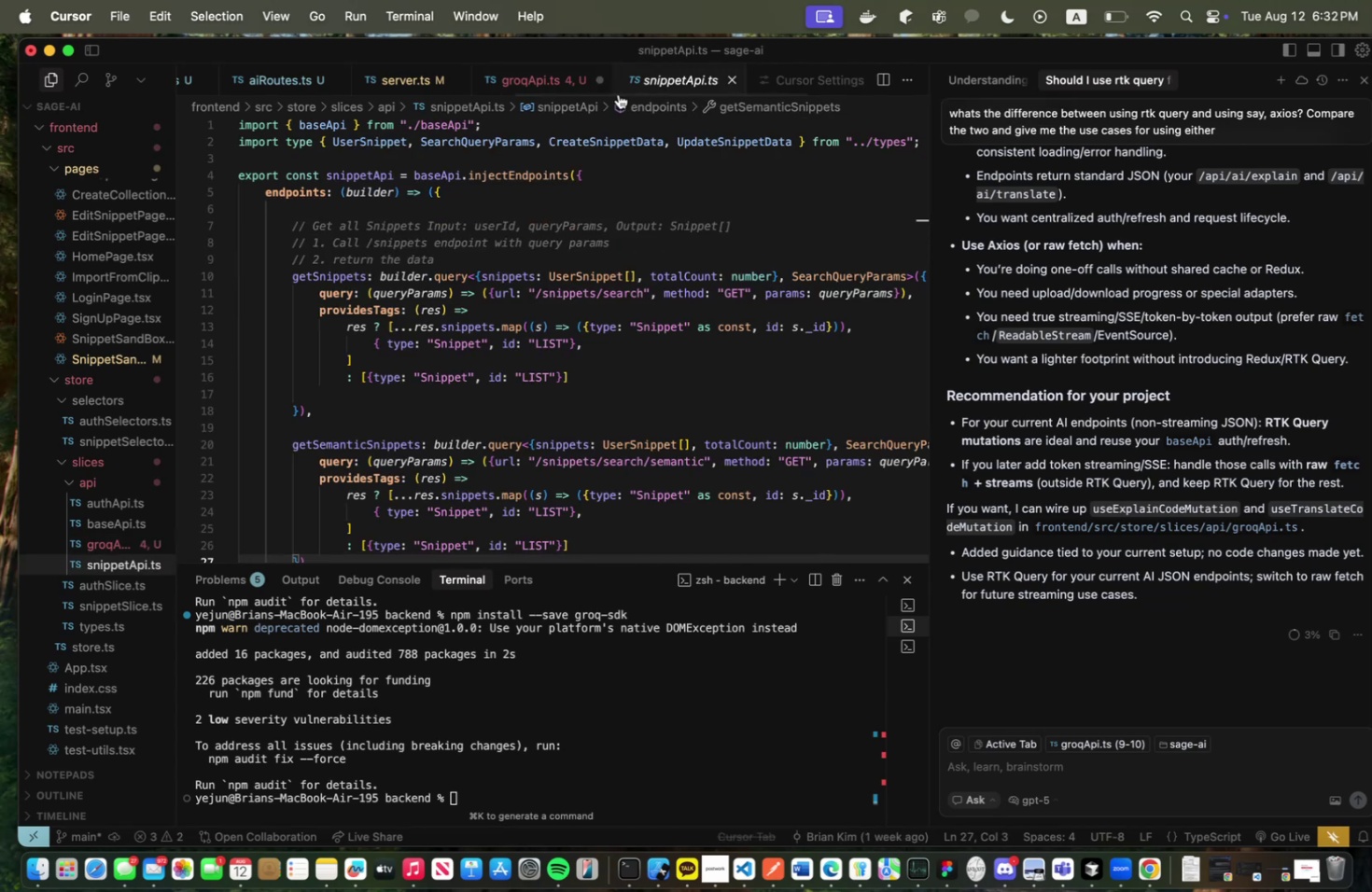 
left_click([553, 84])
 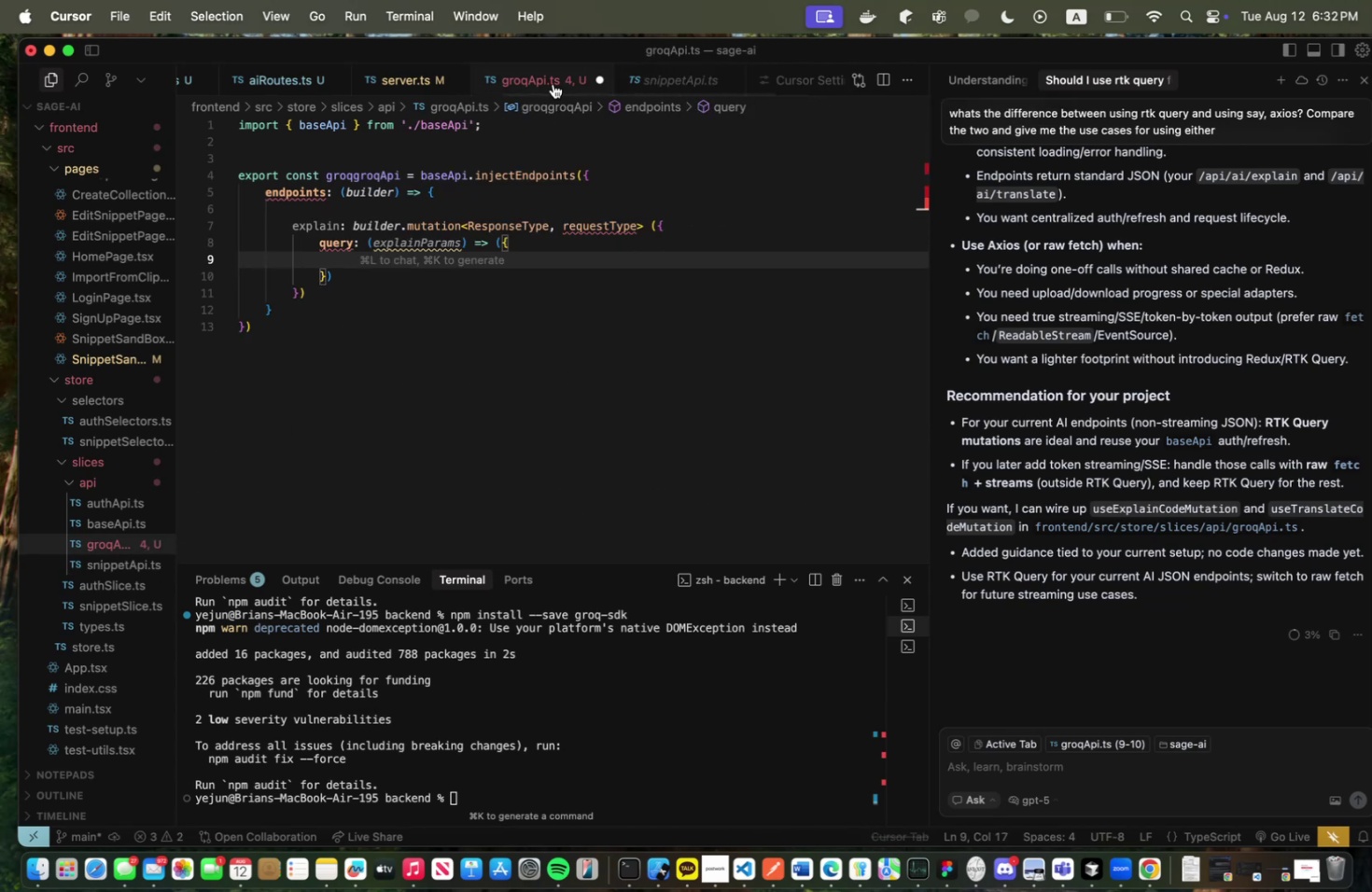 
type(url: ')
key(Backspace)
type("/ai/)
 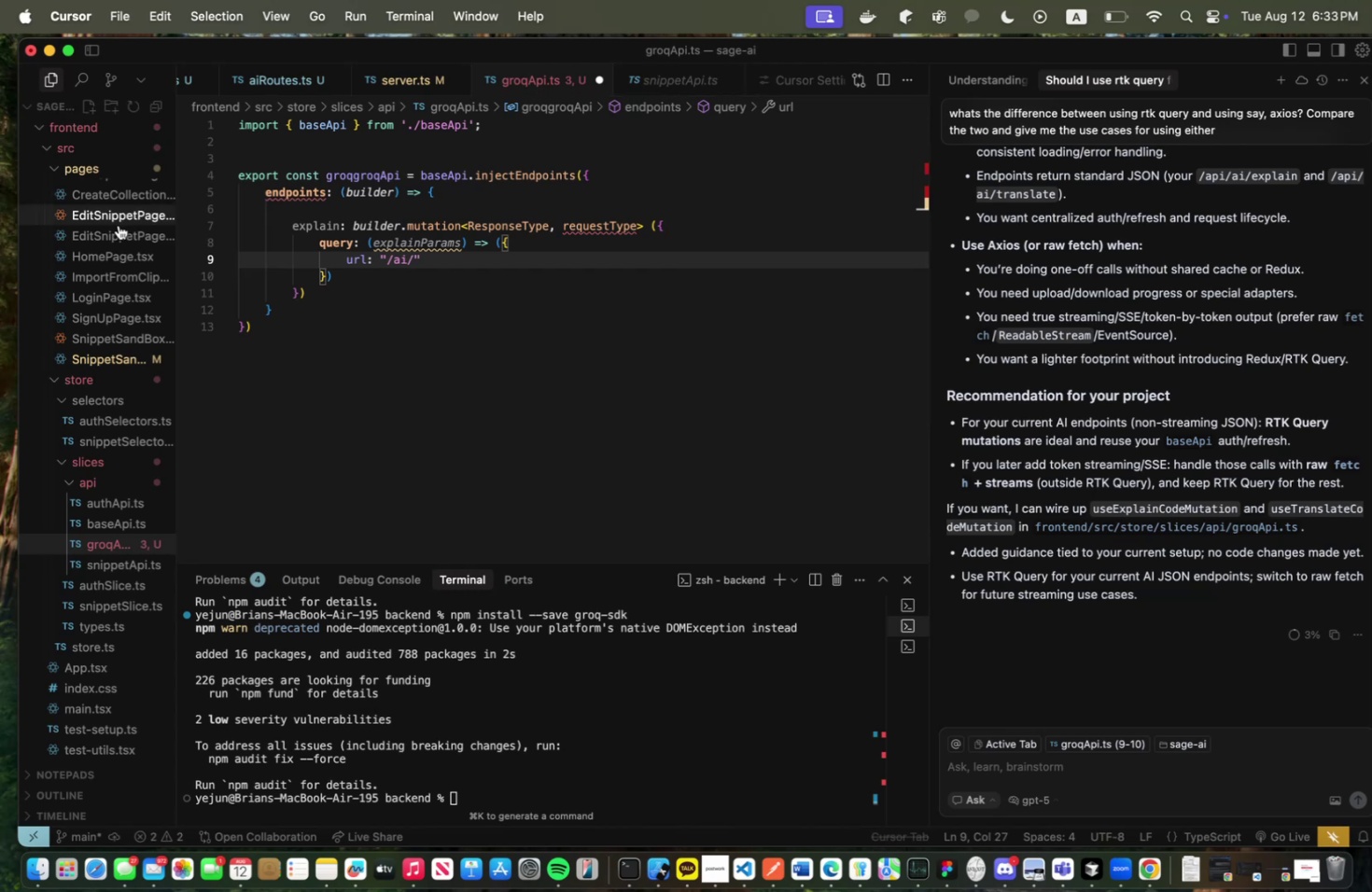 
scroll: coordinate [81, 353], scroll_direction: up, amount: 35.0
 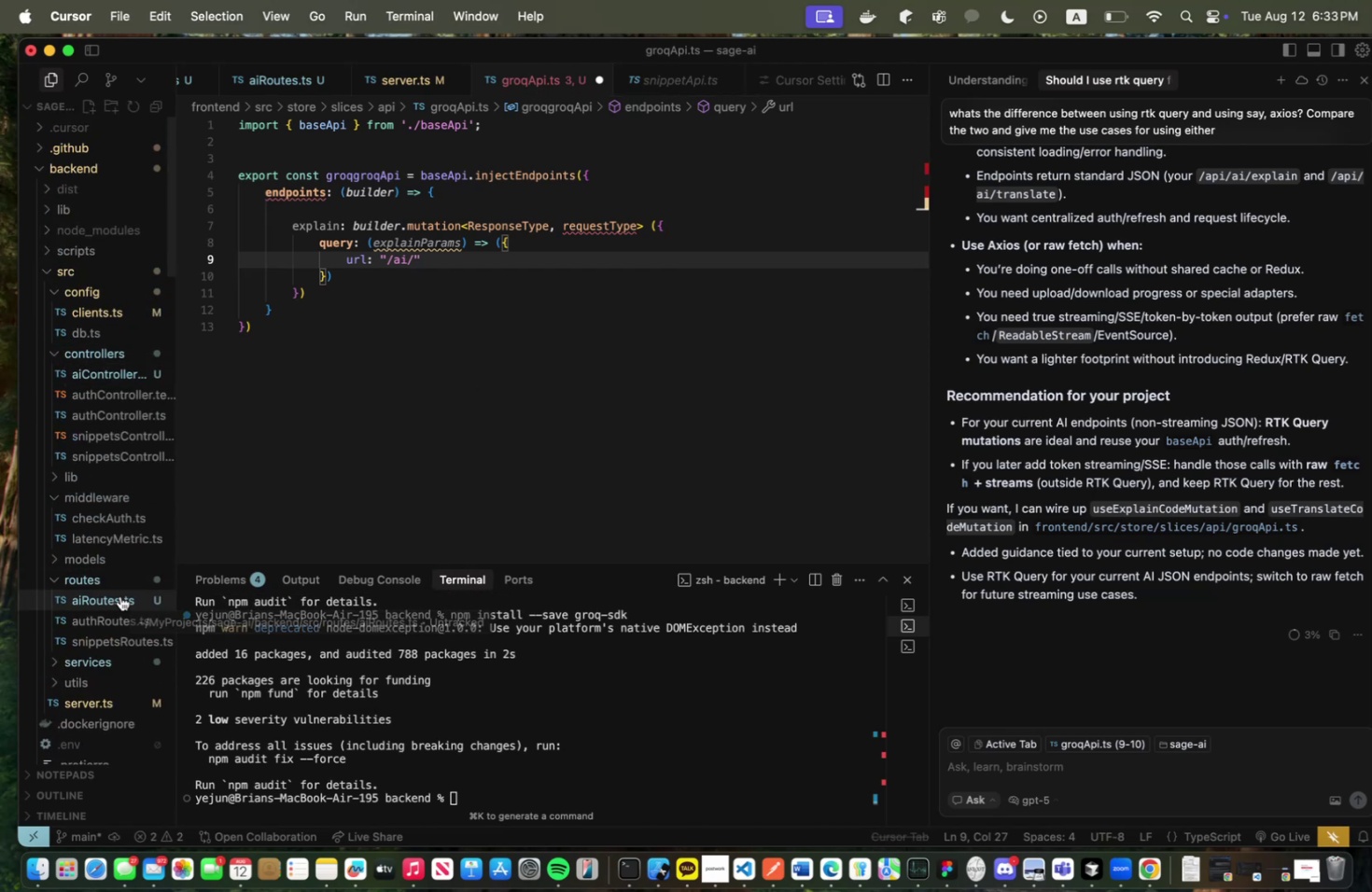 
double_click([124, 619])
 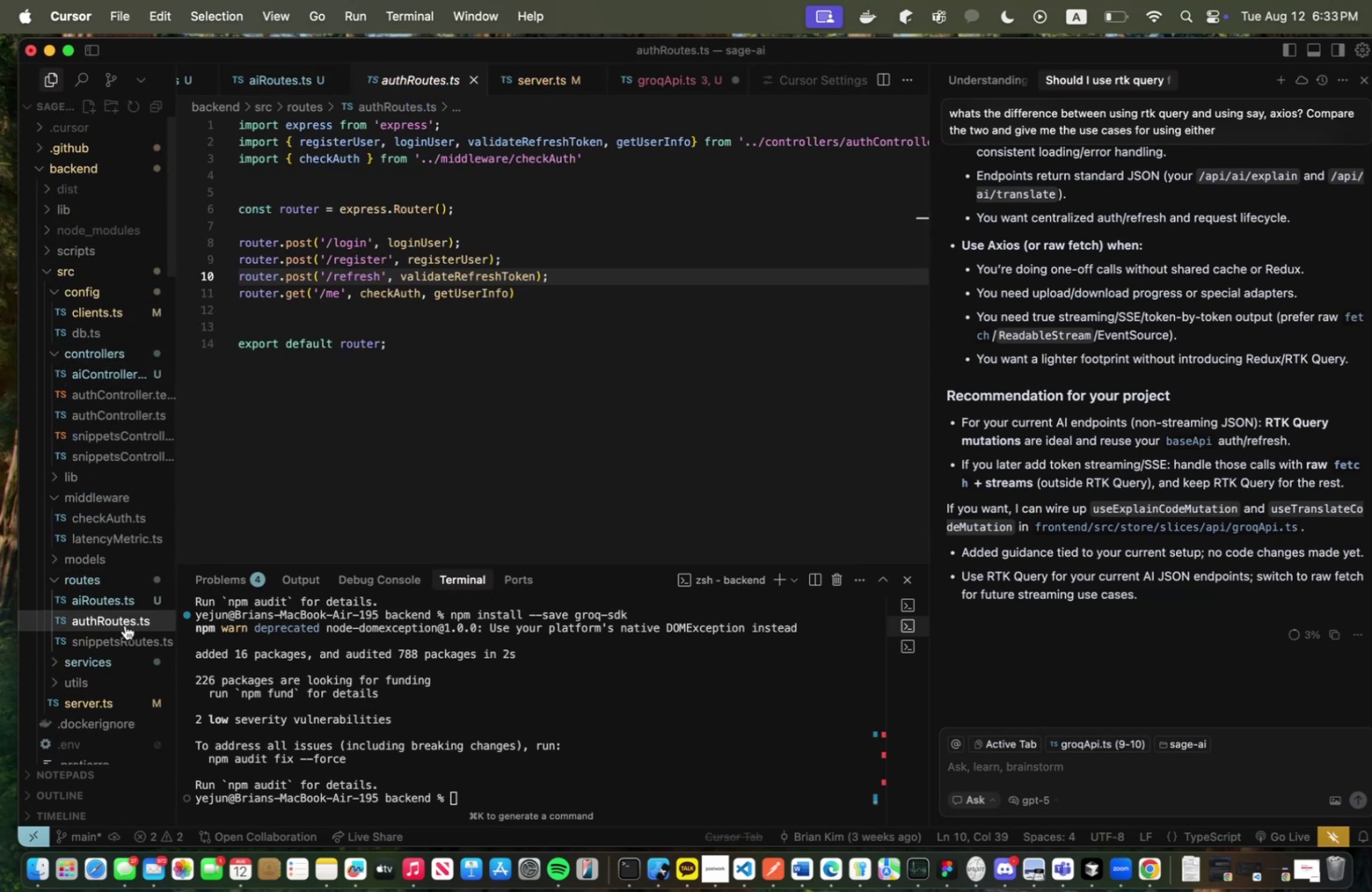 
left_click([124, 608])
 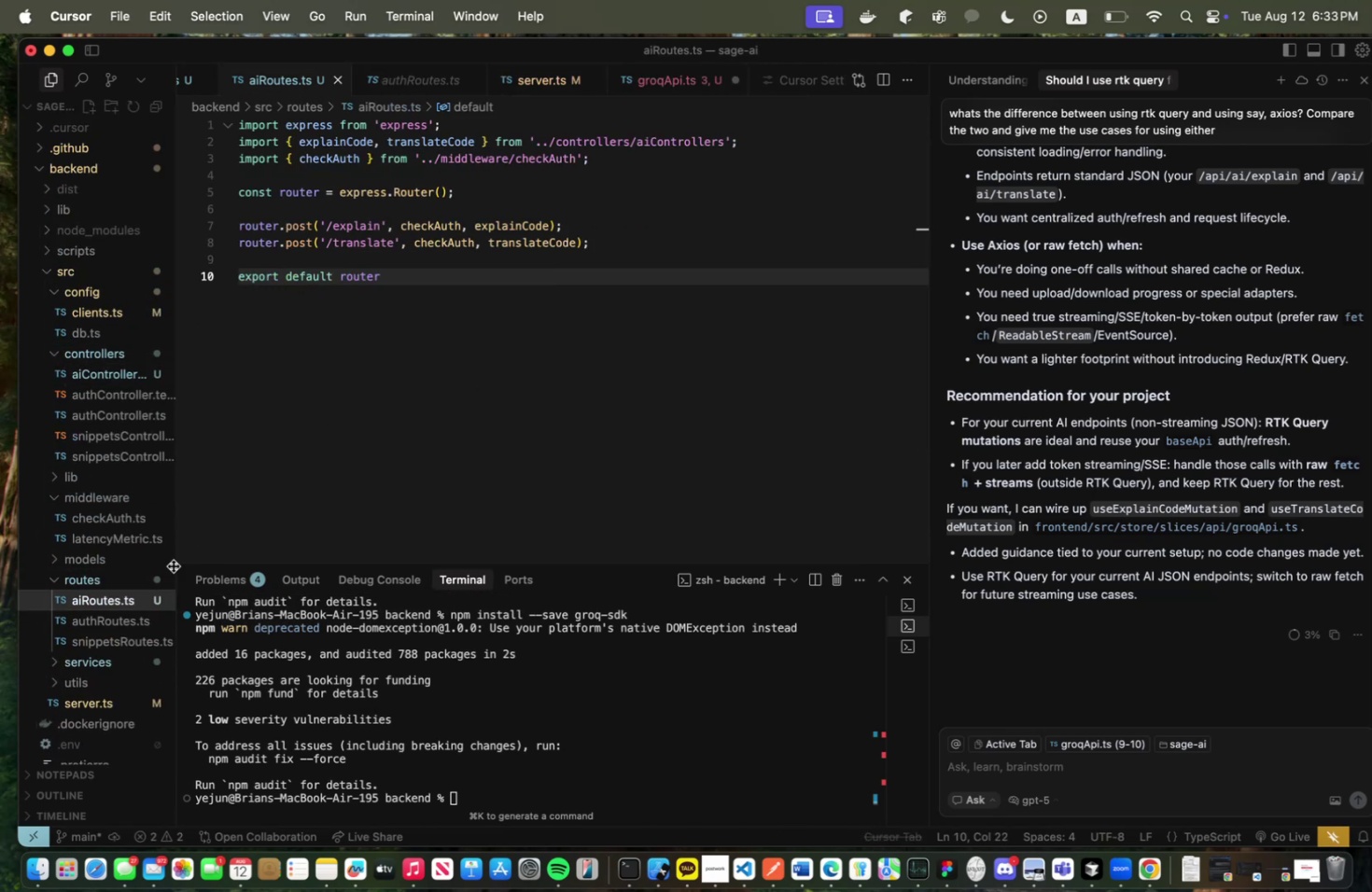 
scroll: coordinate [76, 499], scroll_direction: down, amount: 20.0
 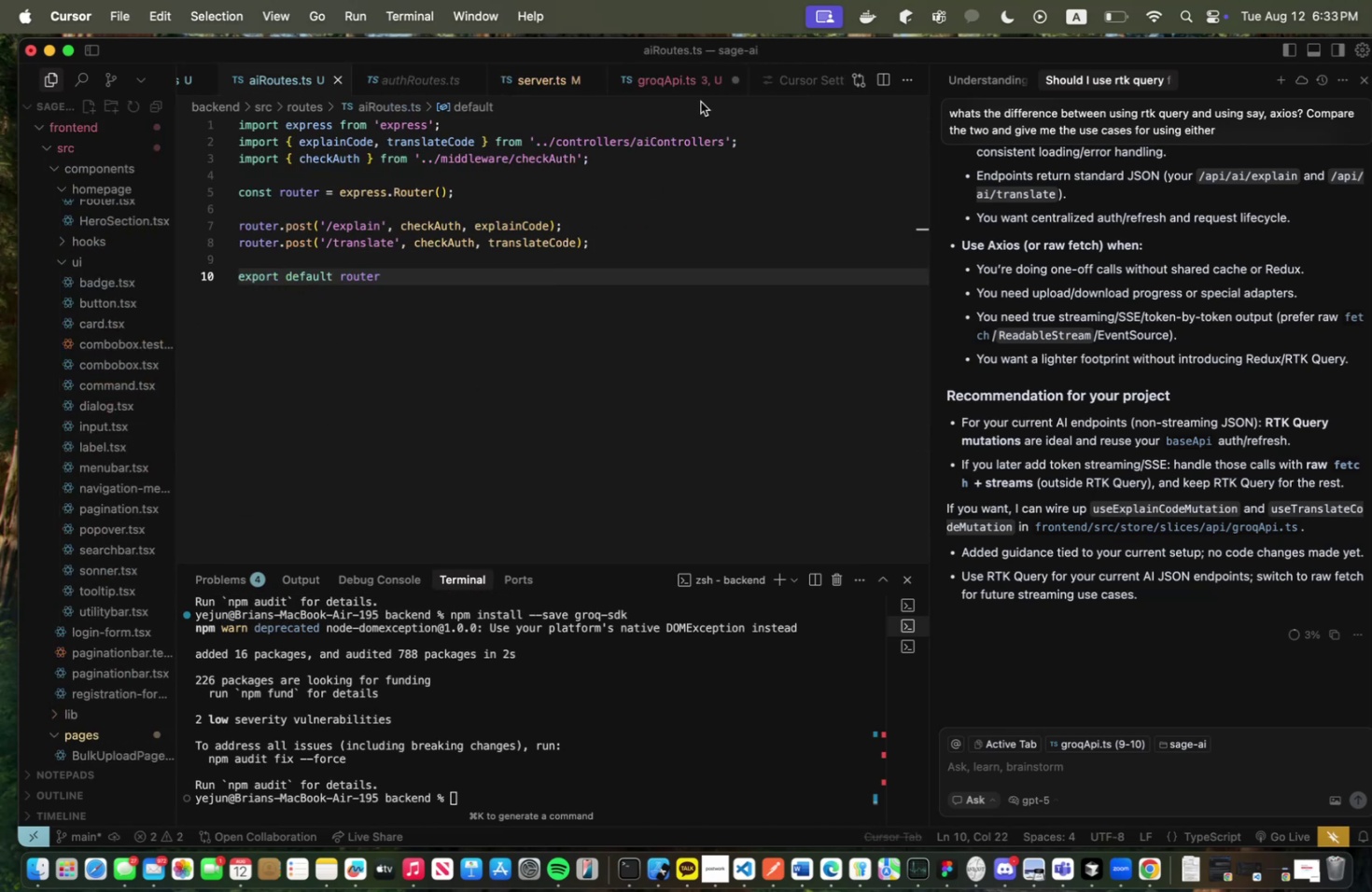 
left_click([686, 83])
 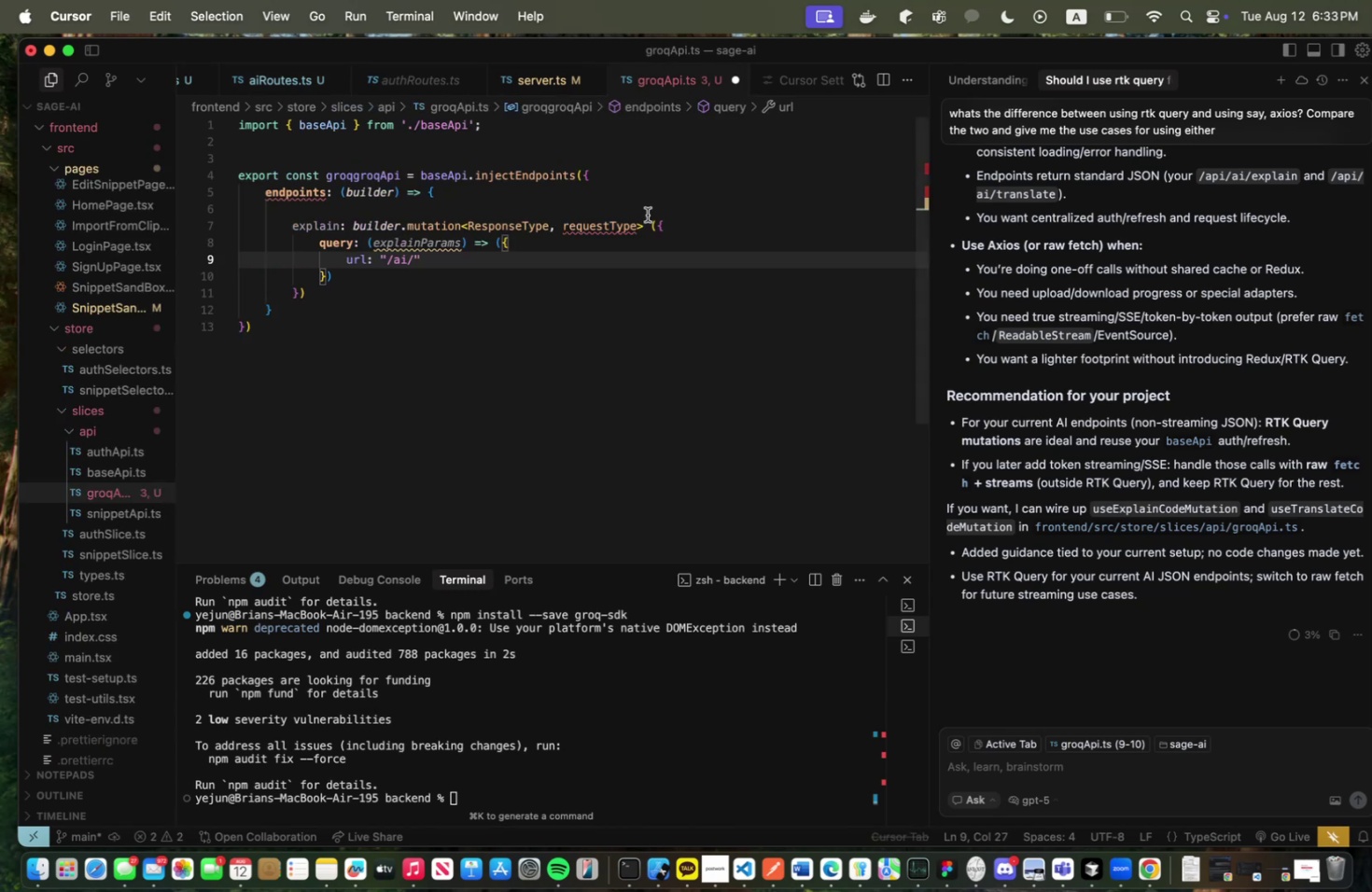 
type(explain)
 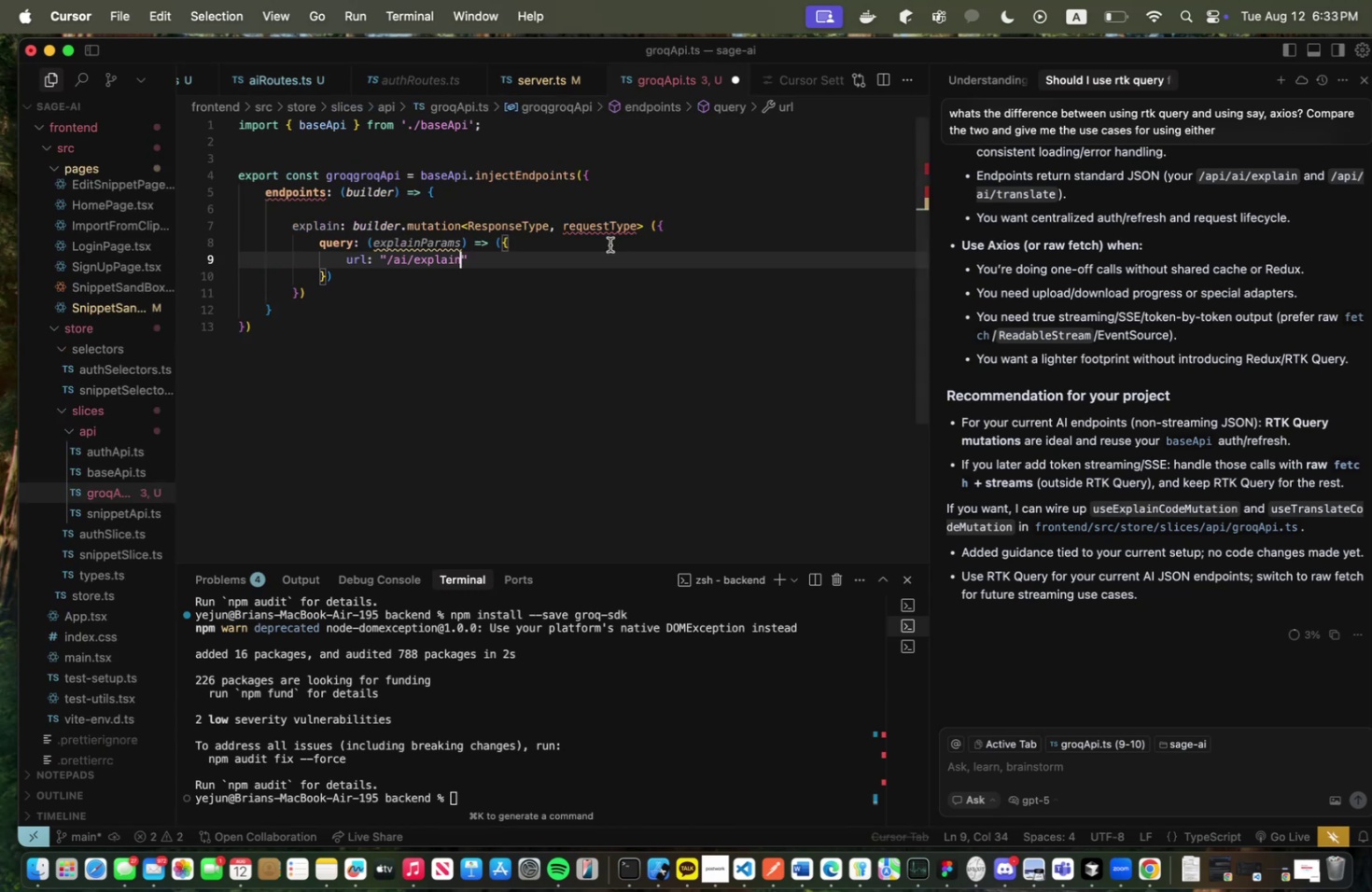 
left_click([605, 262])
 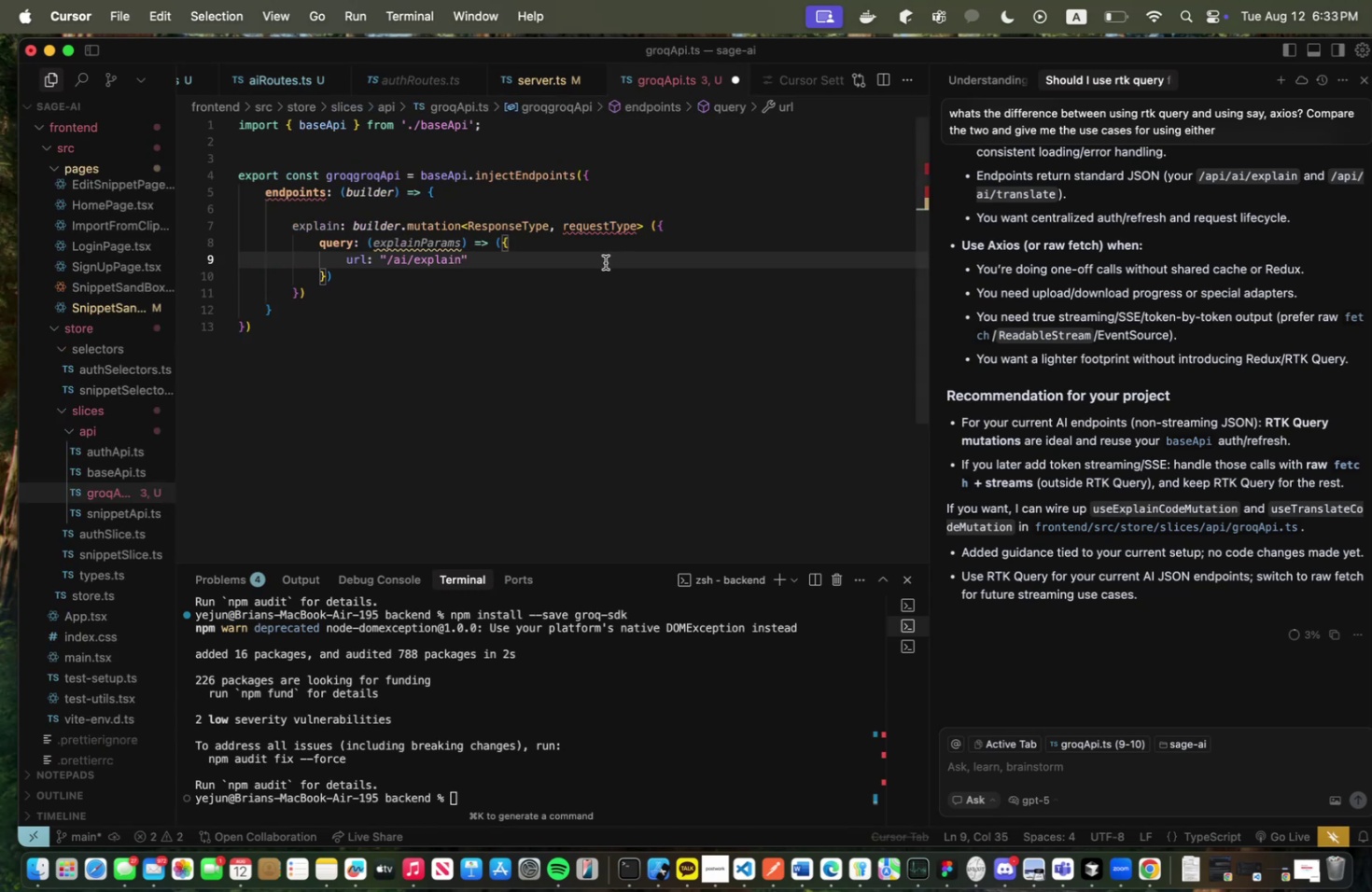 
key(Comma)
 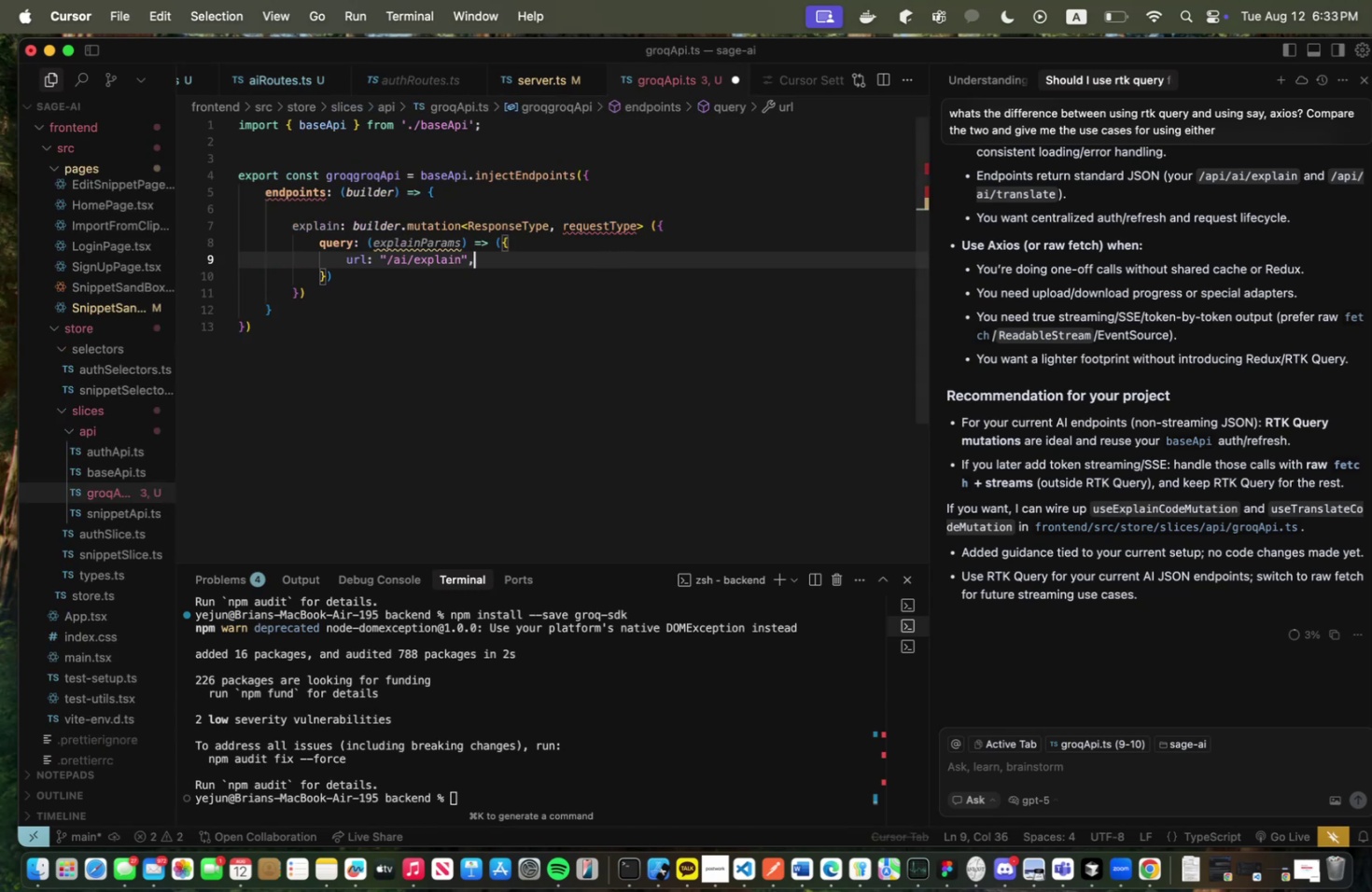 
key(Enter)
 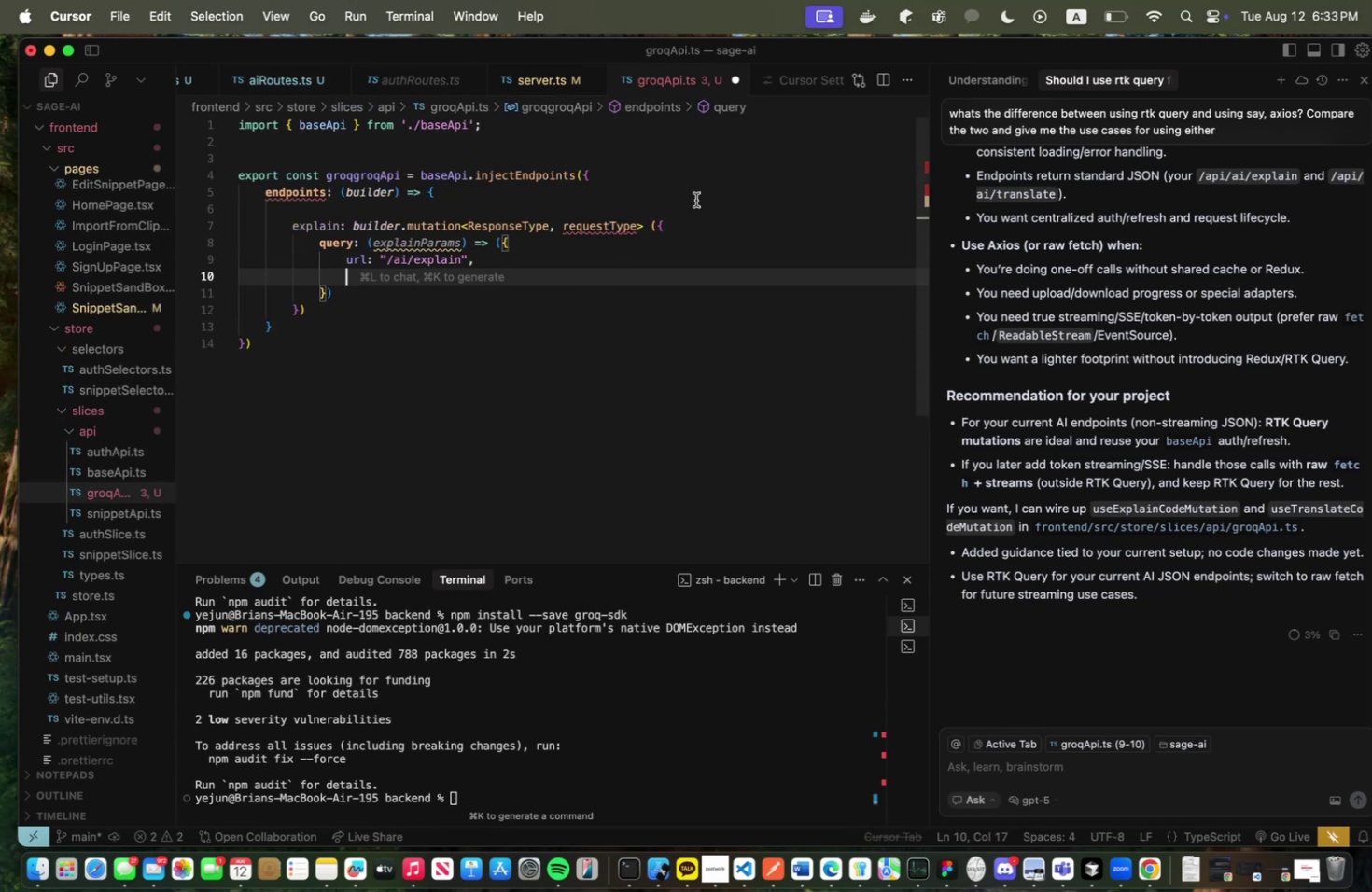 
type(method: "POST",)
 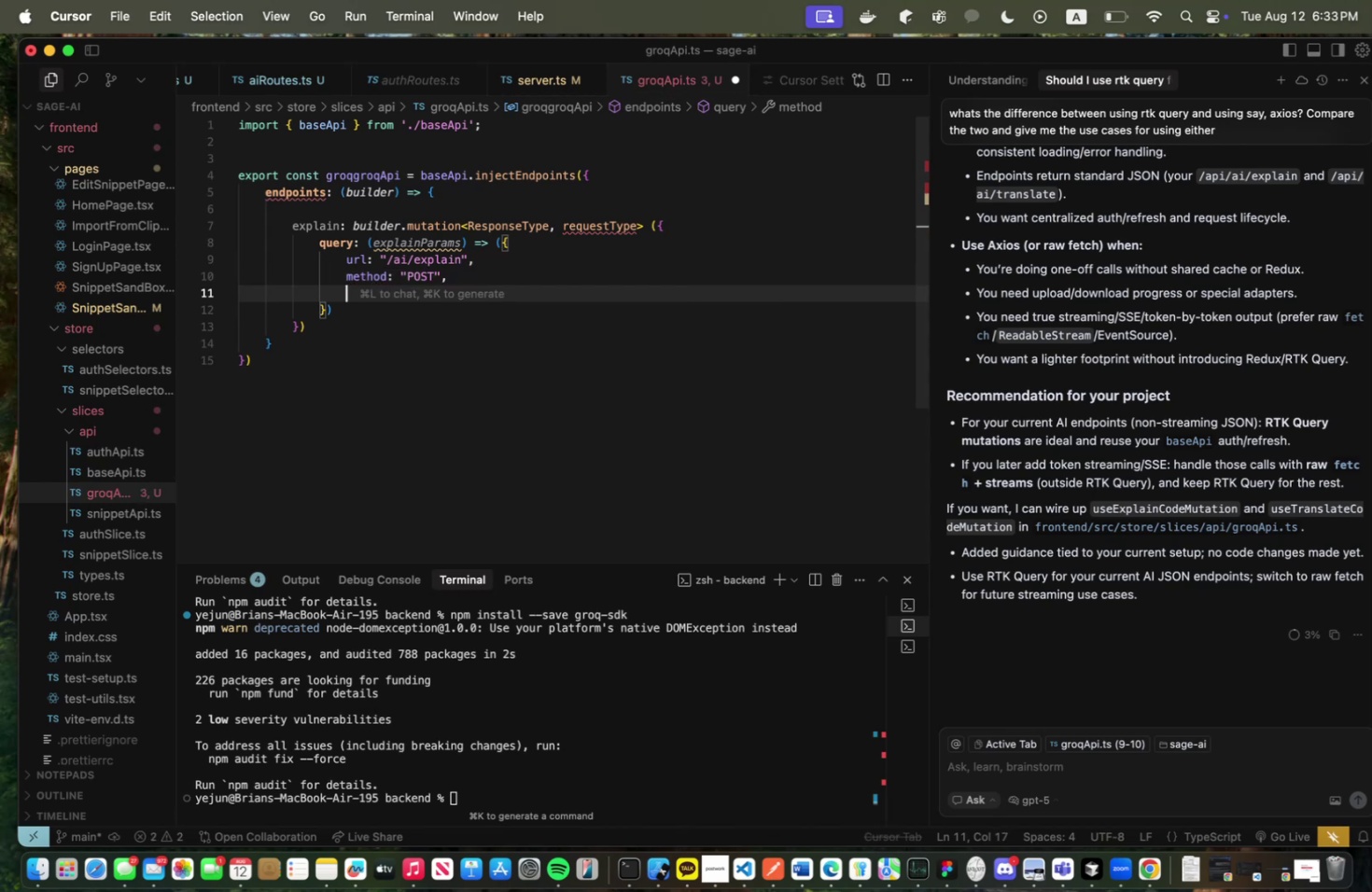 
 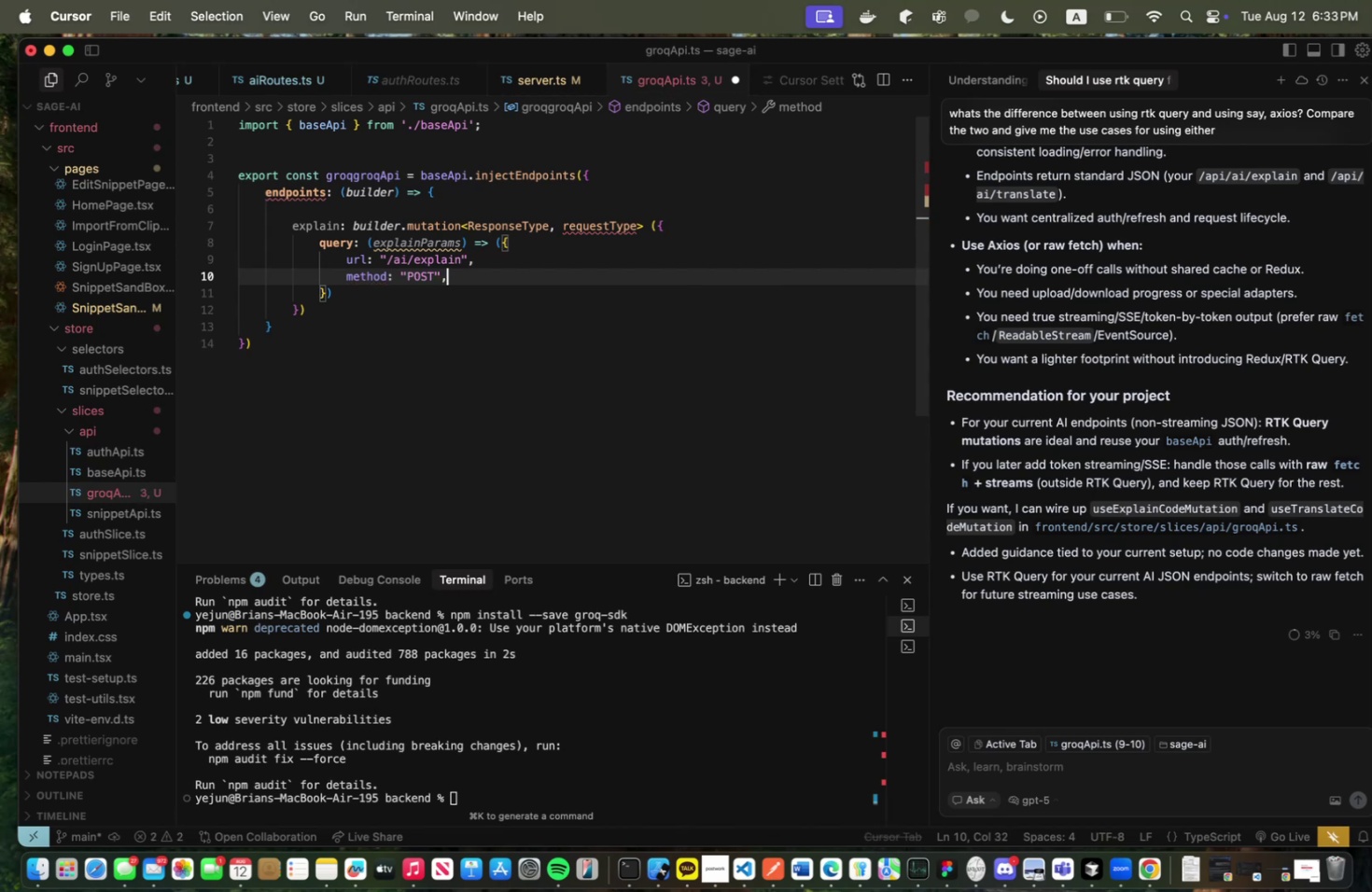 
key(Enter)
 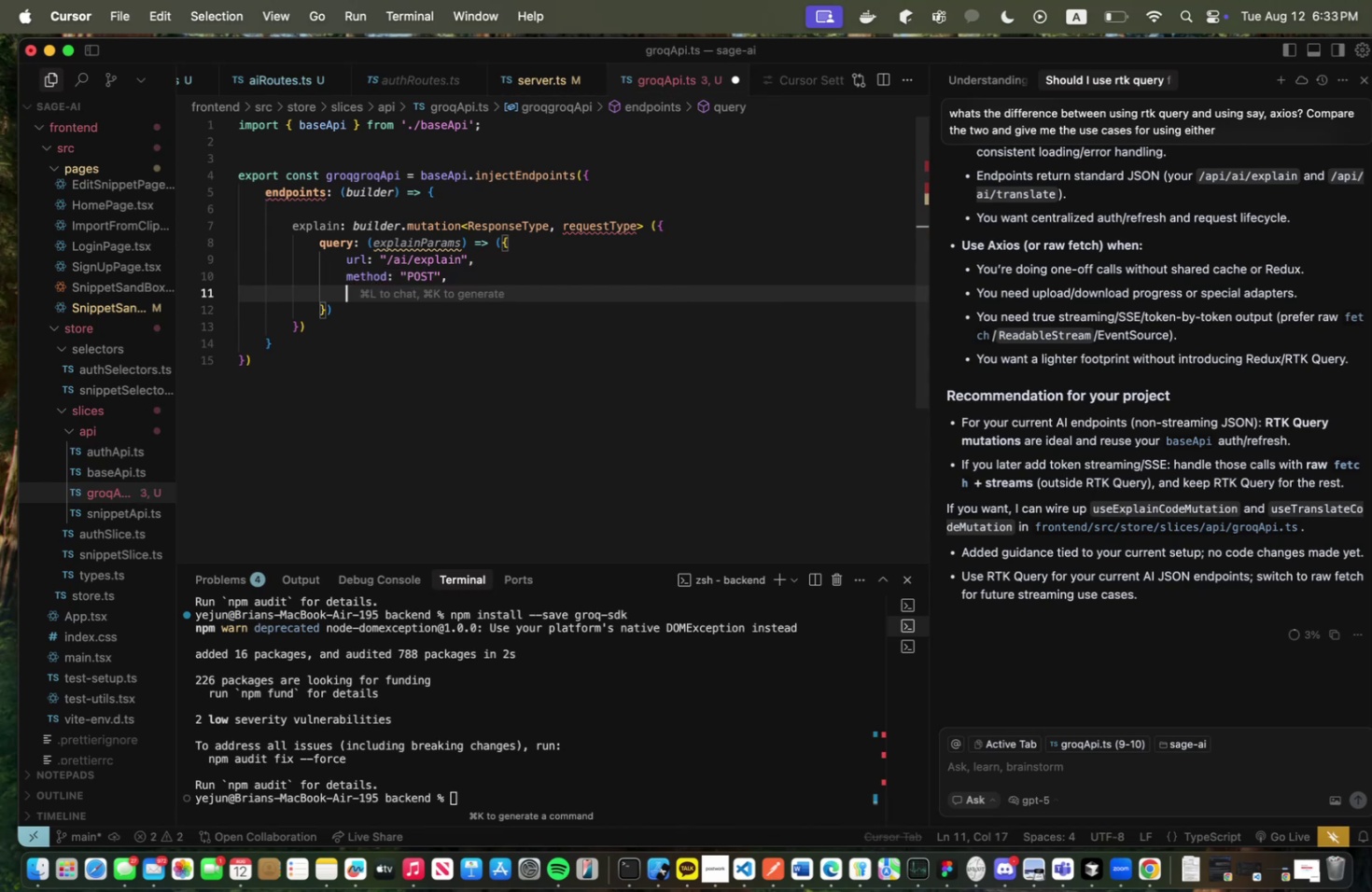 
type(body: ")
key(Backspace)
type(epl)
key(Backspace)
key(Backspace)
type(xplainParams)
 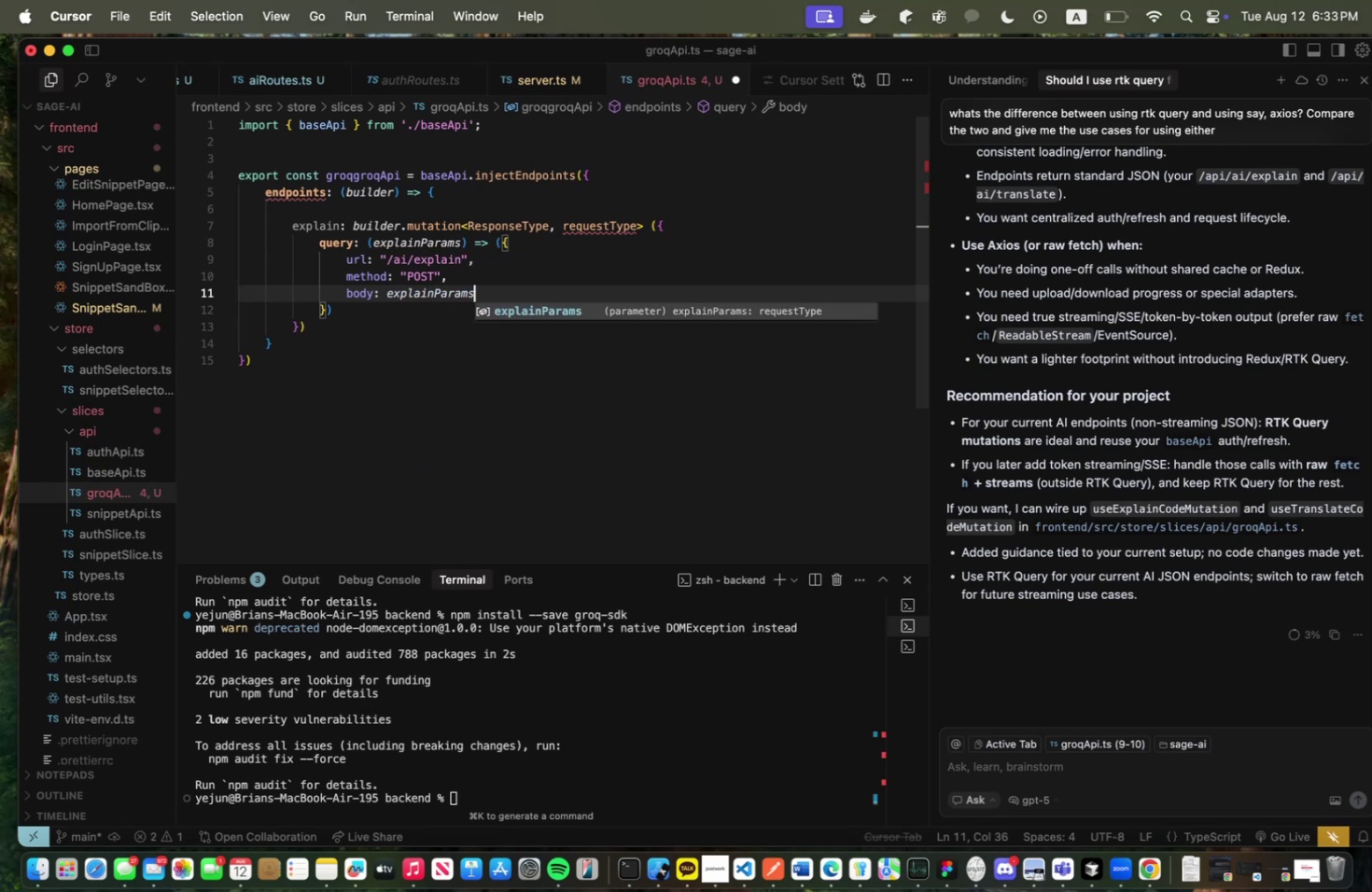 
left_click([531, 85])
 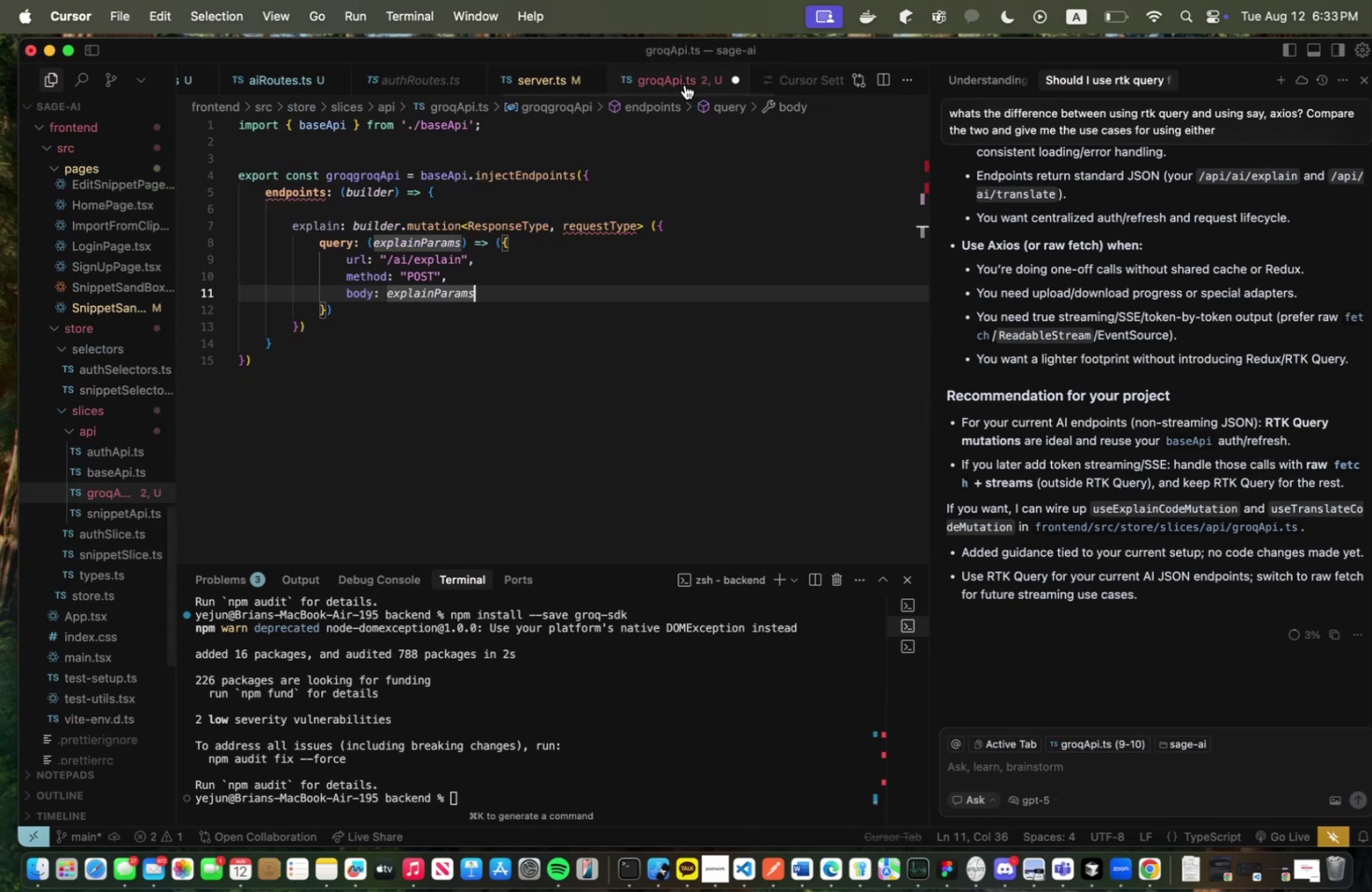 
double_click([781, 84])
 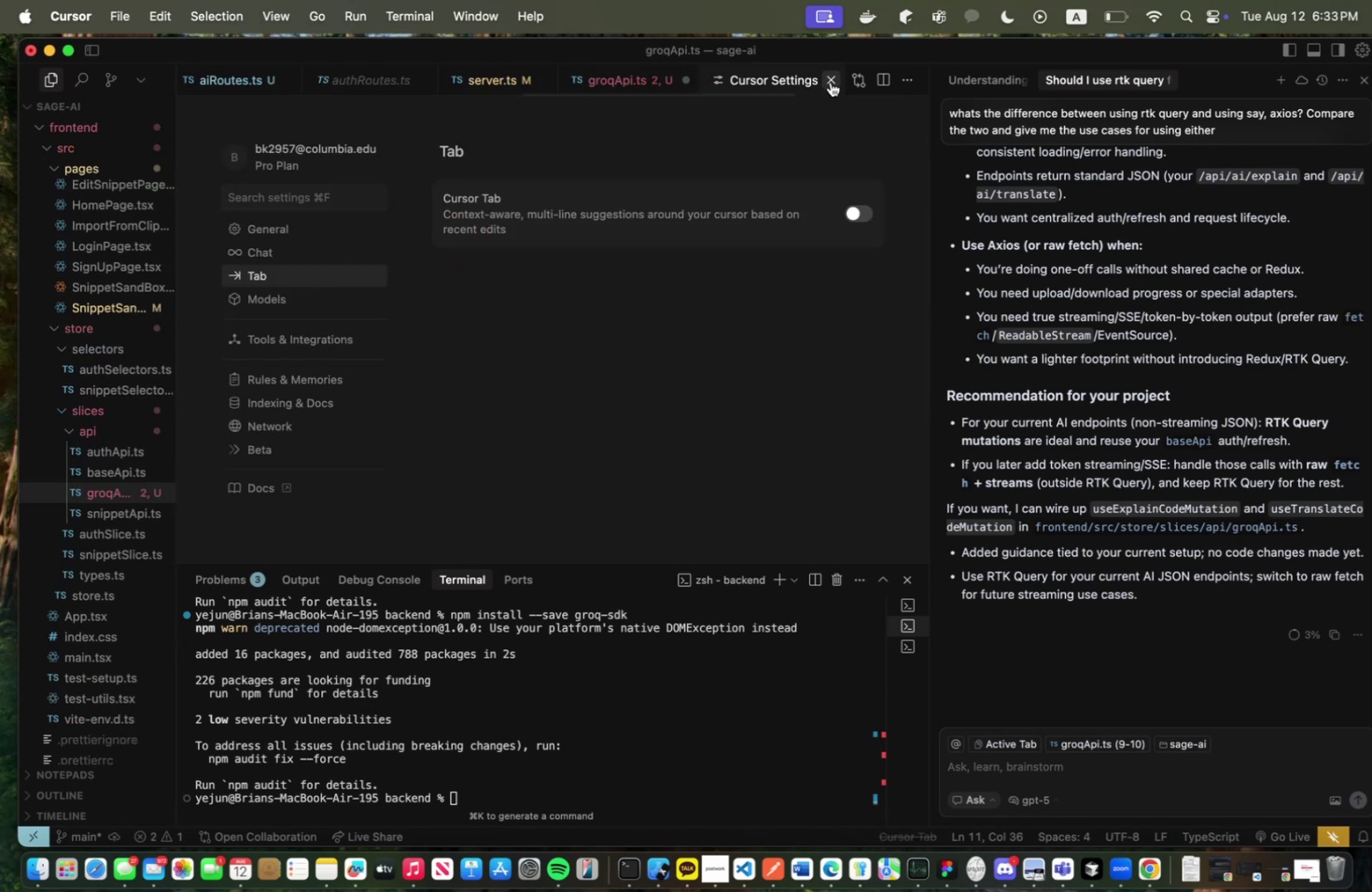 
left_click([830, 82])
 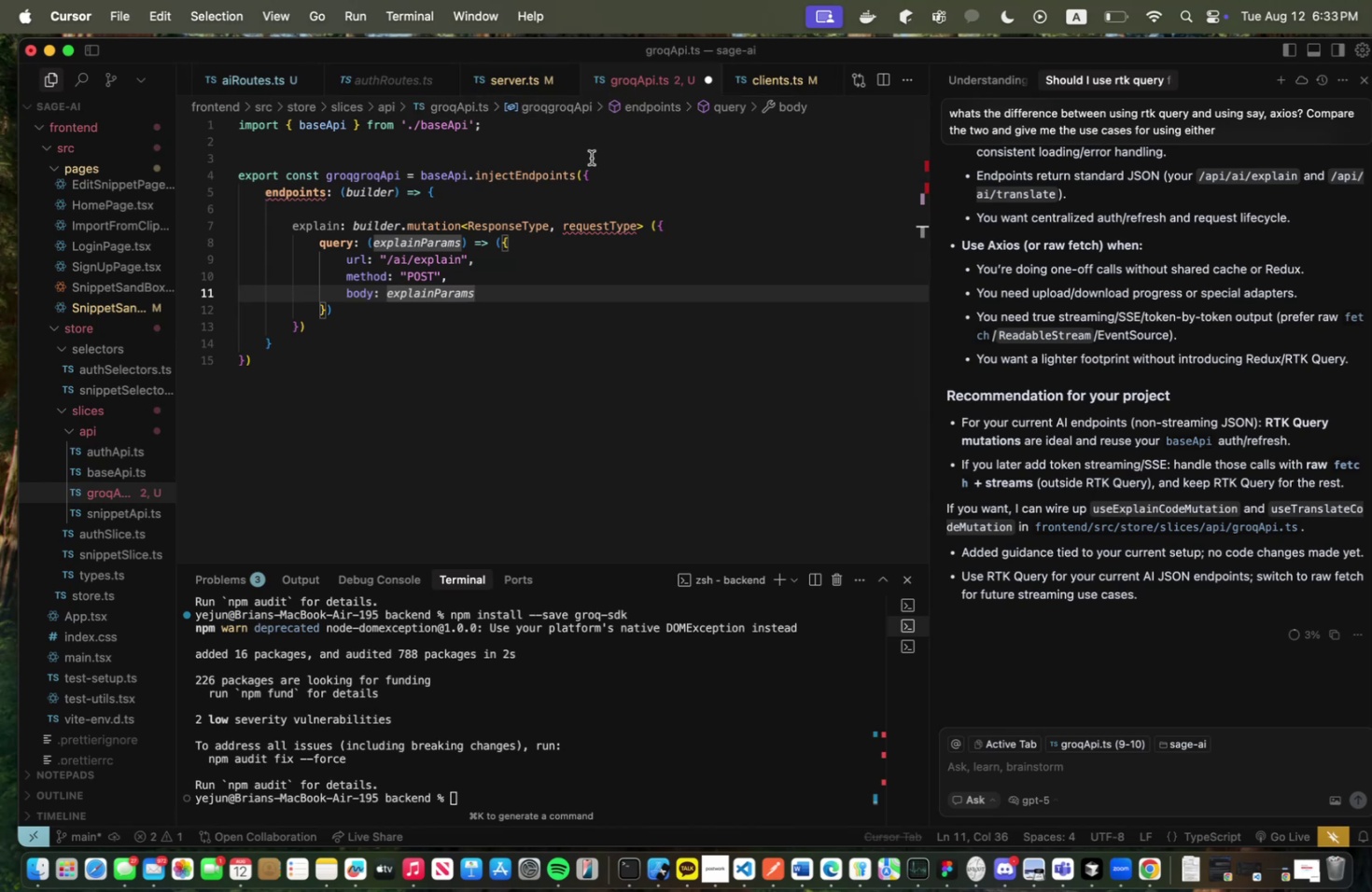 
wait(8.63)
 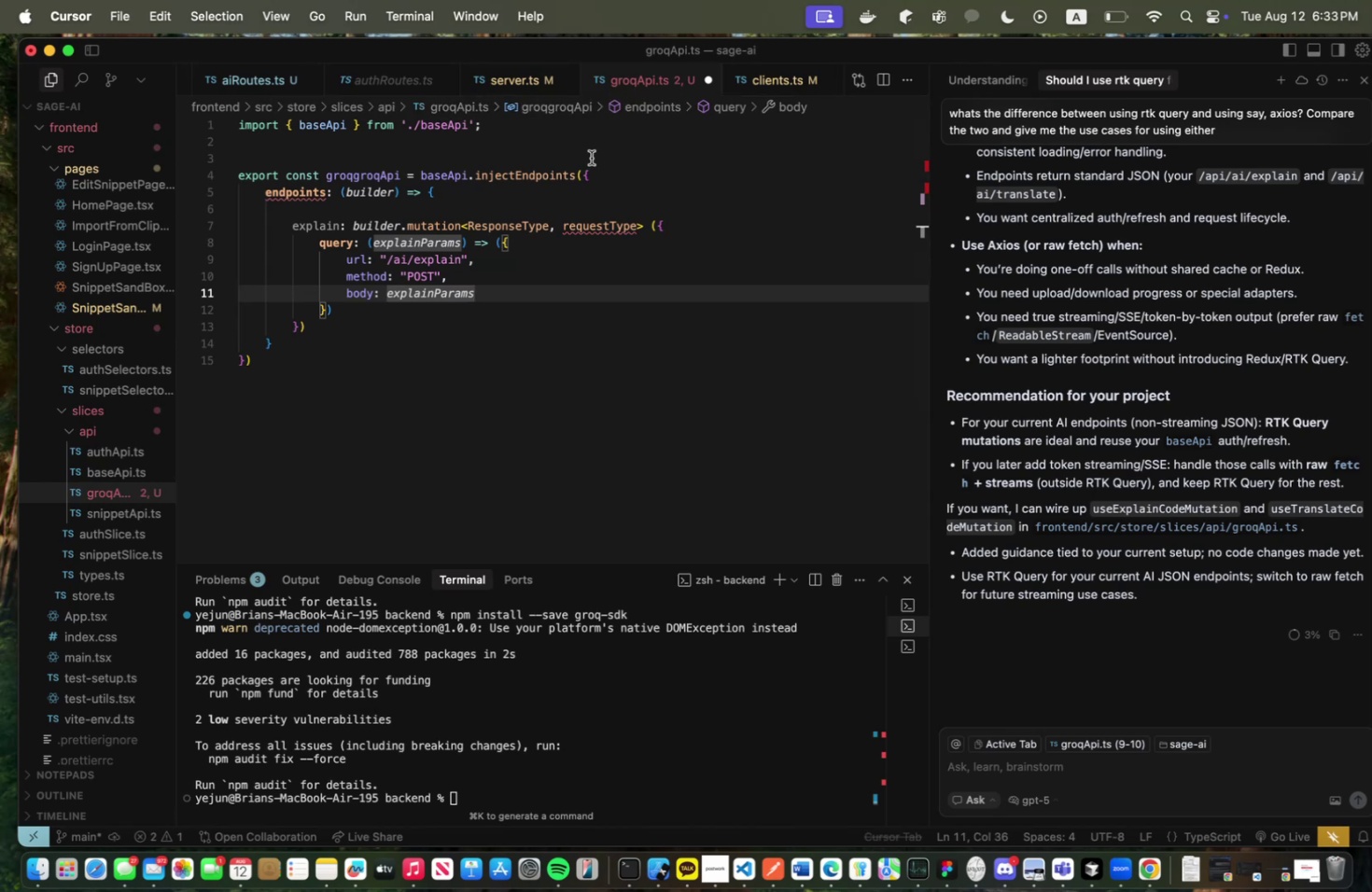 
scroll: coordinate [118, 526], scroll_direction: up, amount: 19.0
 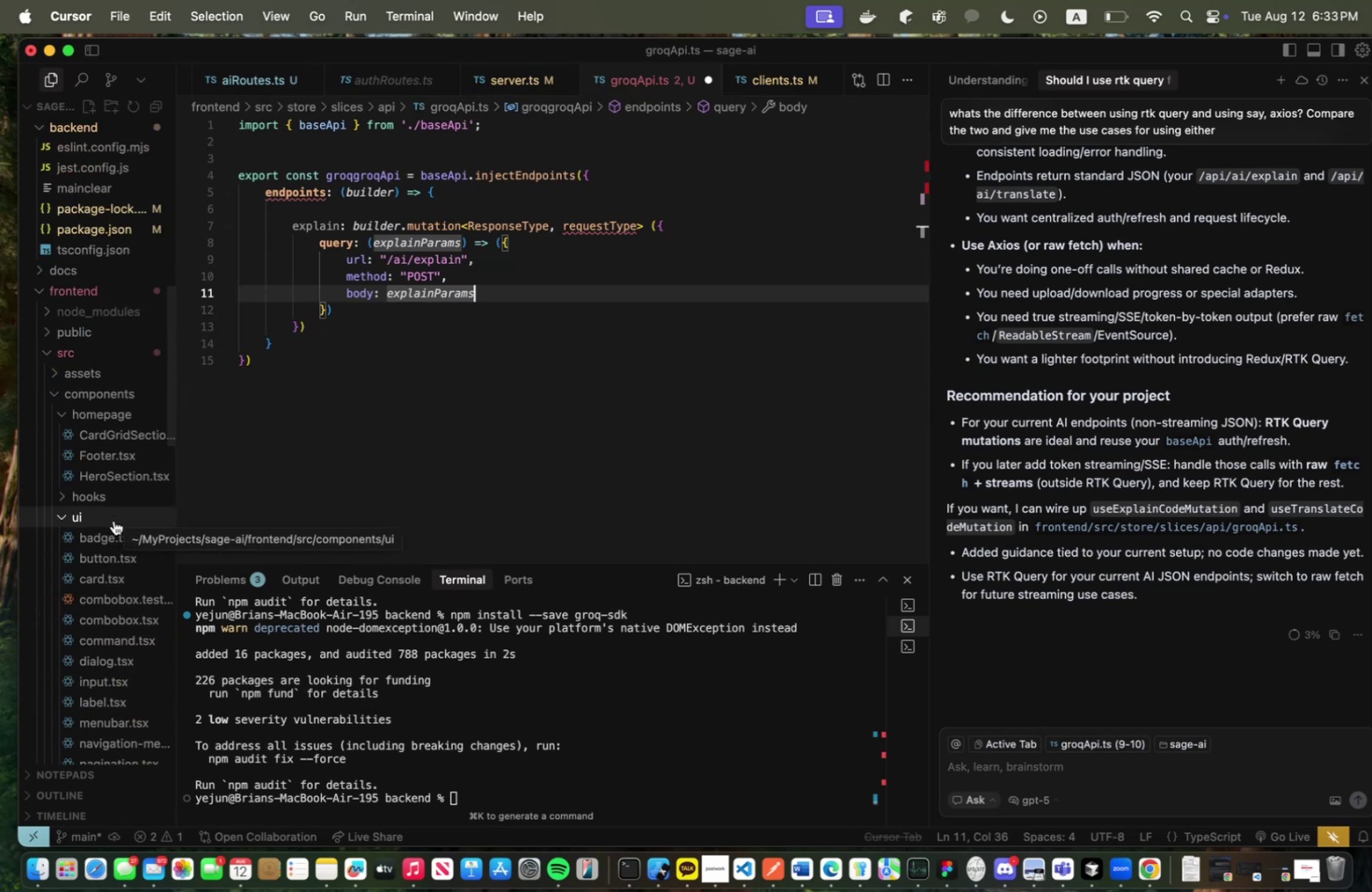 
left_click([113, 516])
 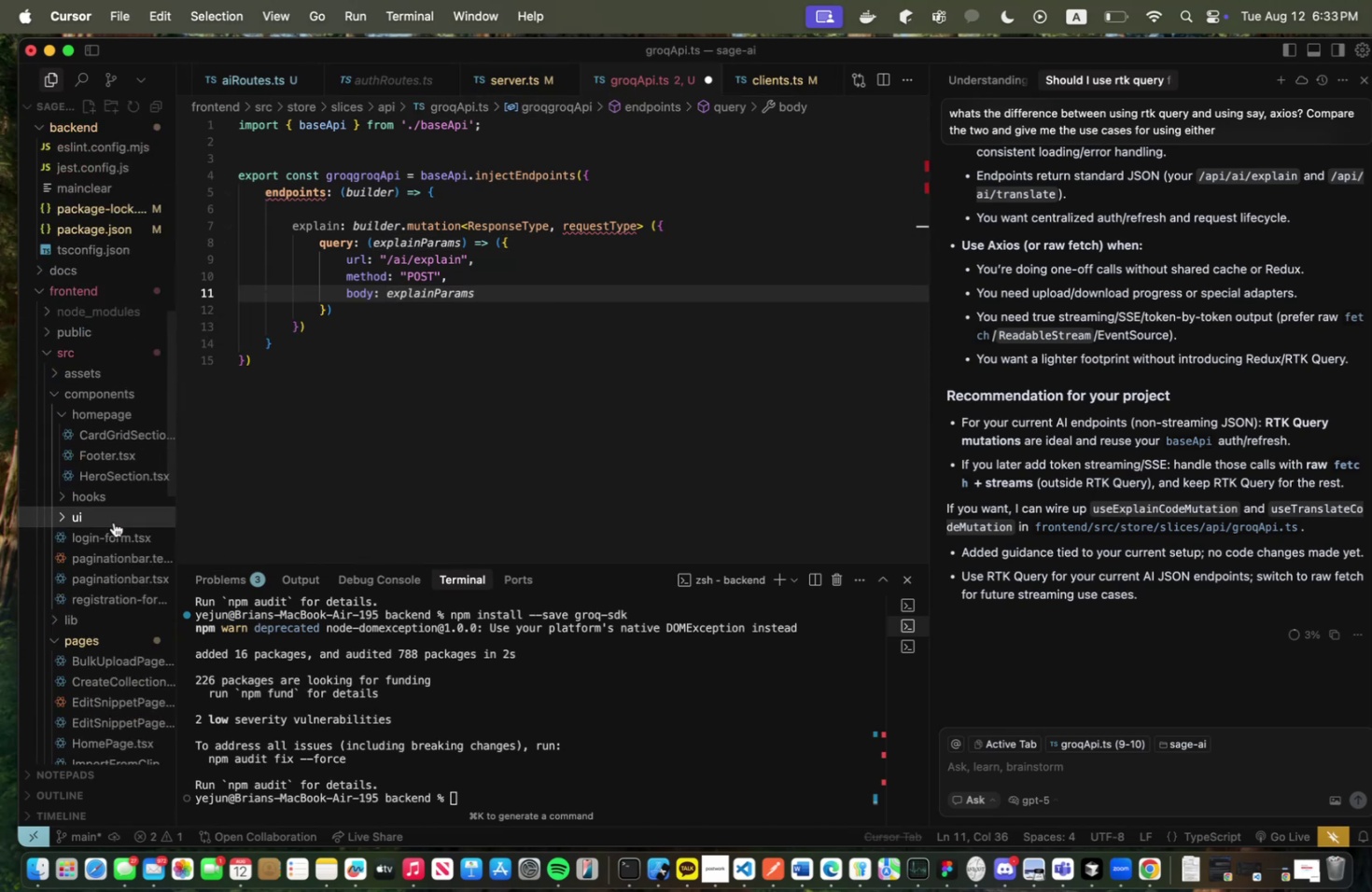 
scroll: coordinate [114, 528], scroll_direction: down, amount: 3.0
 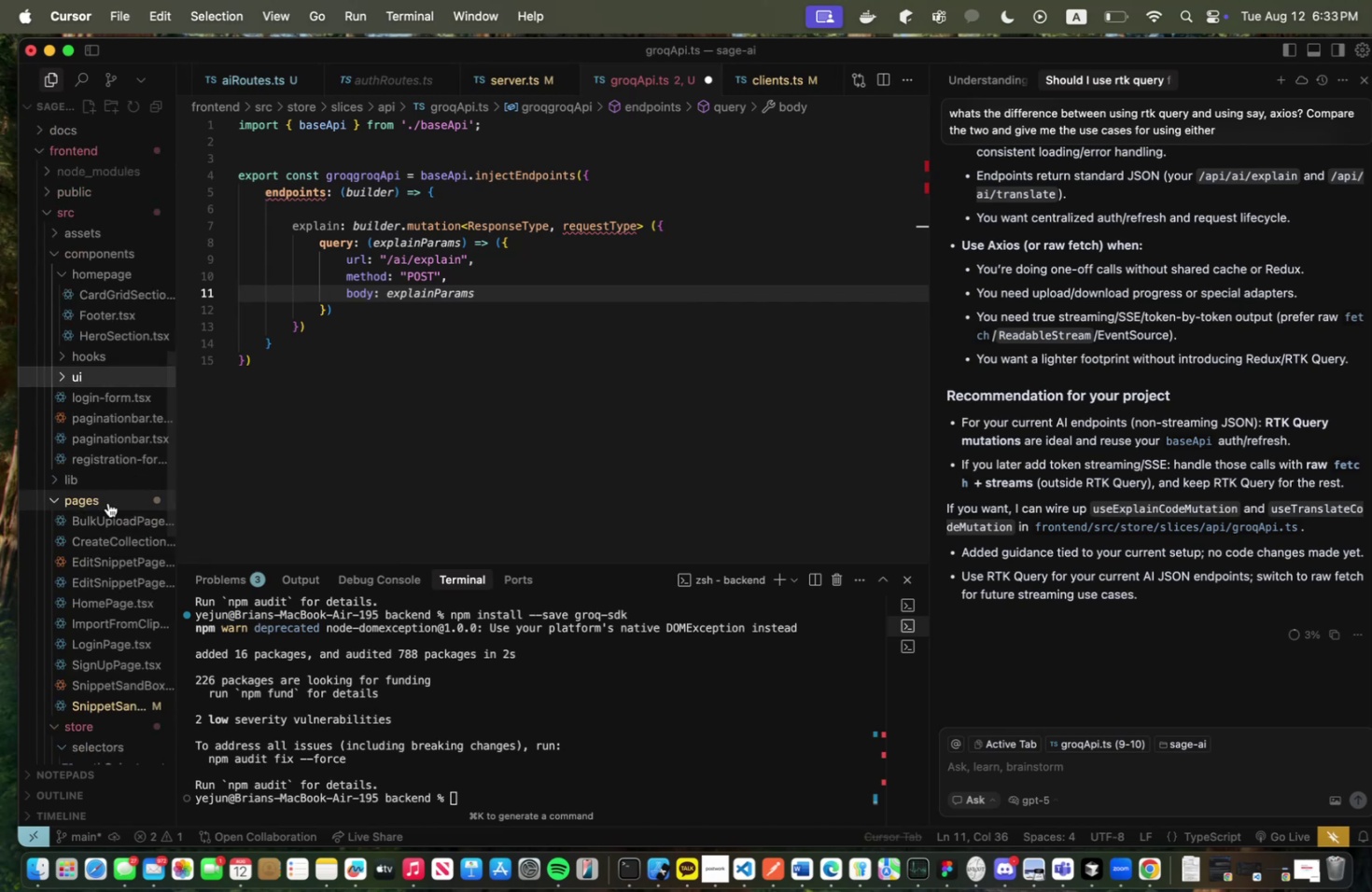 
left_click([108, 502])
 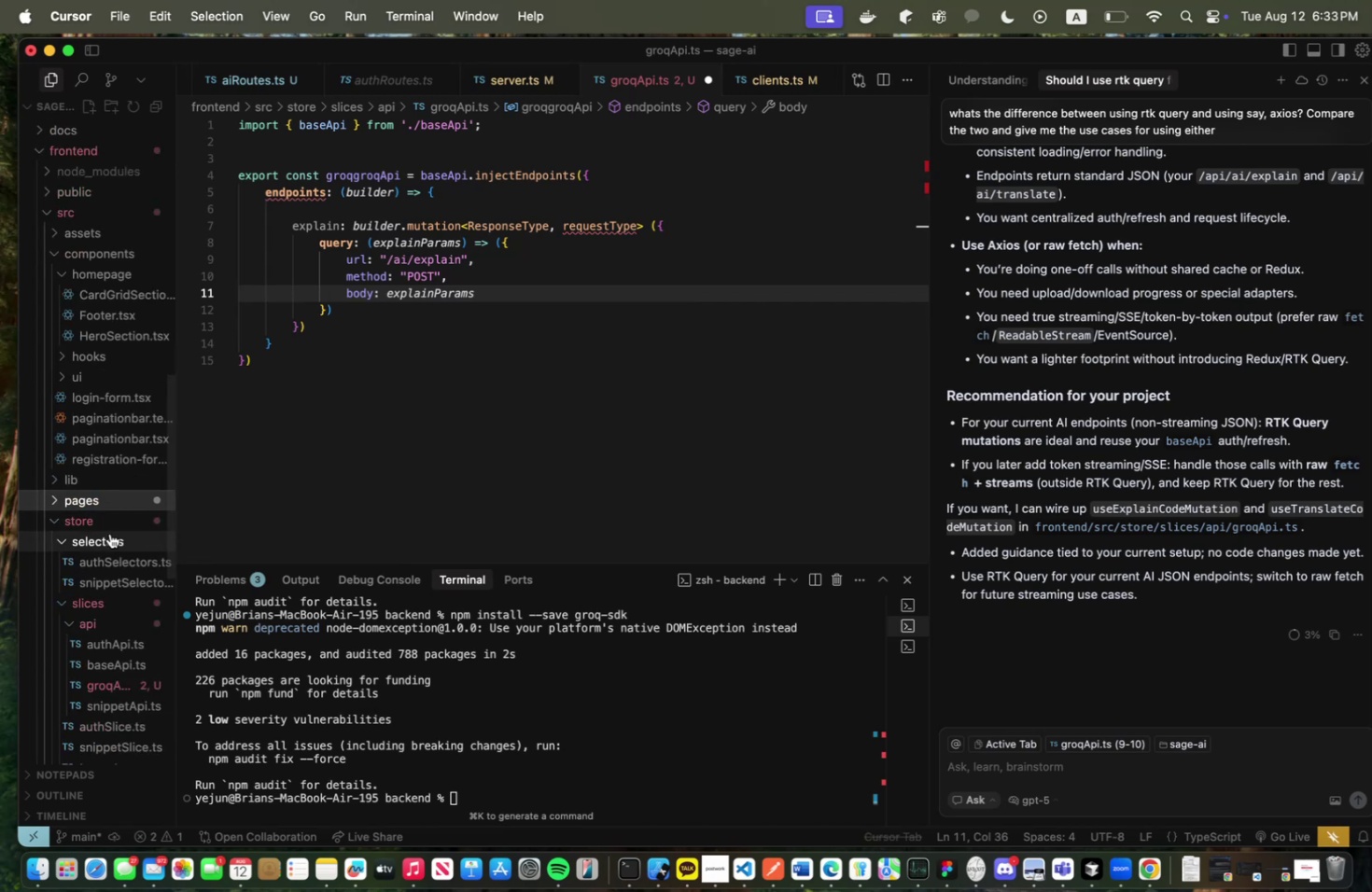 
scroll: coordinate [112, 542], scroll_direction: down, amount: 2.0
 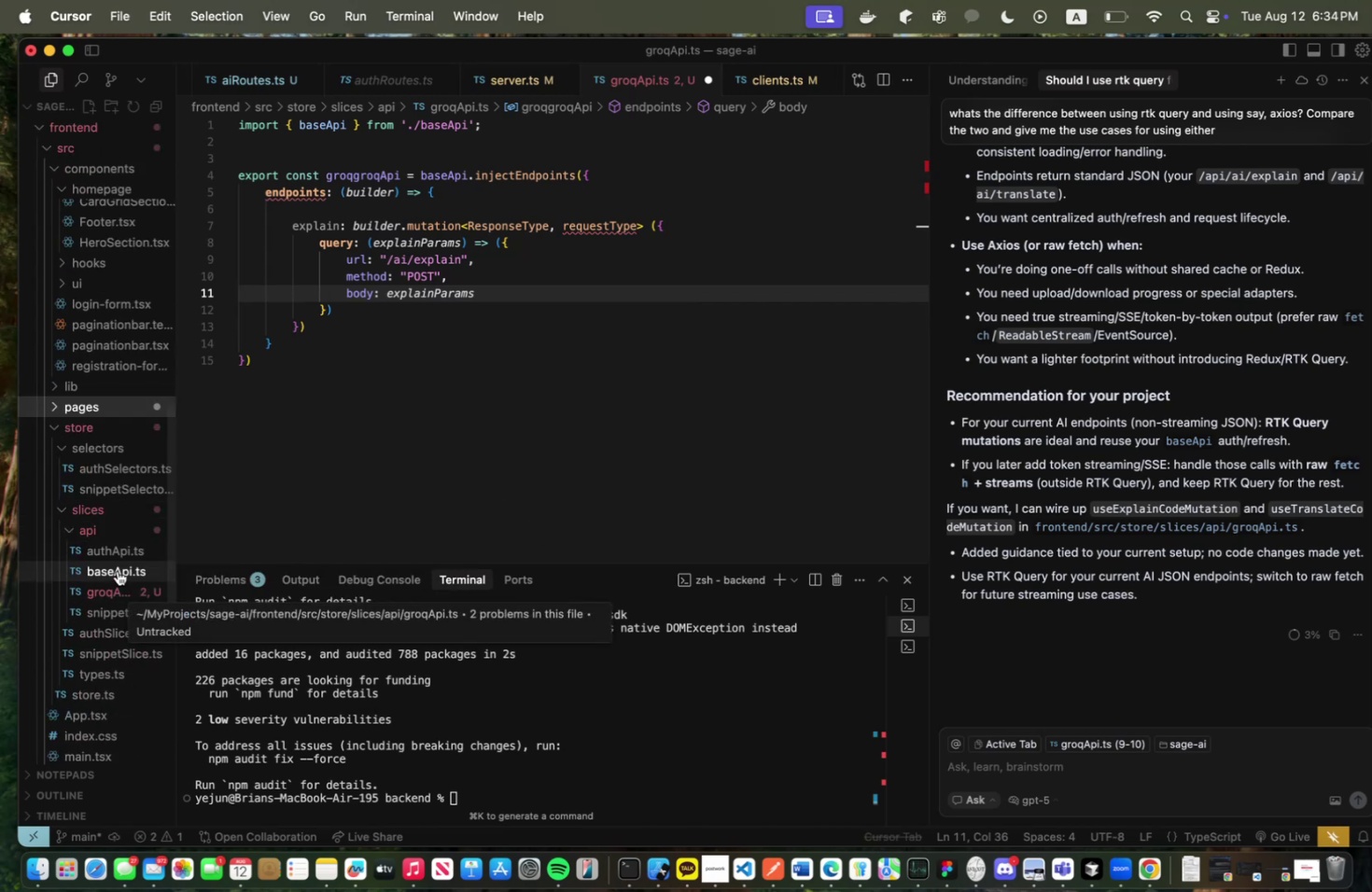 
left_click([132, 606])
 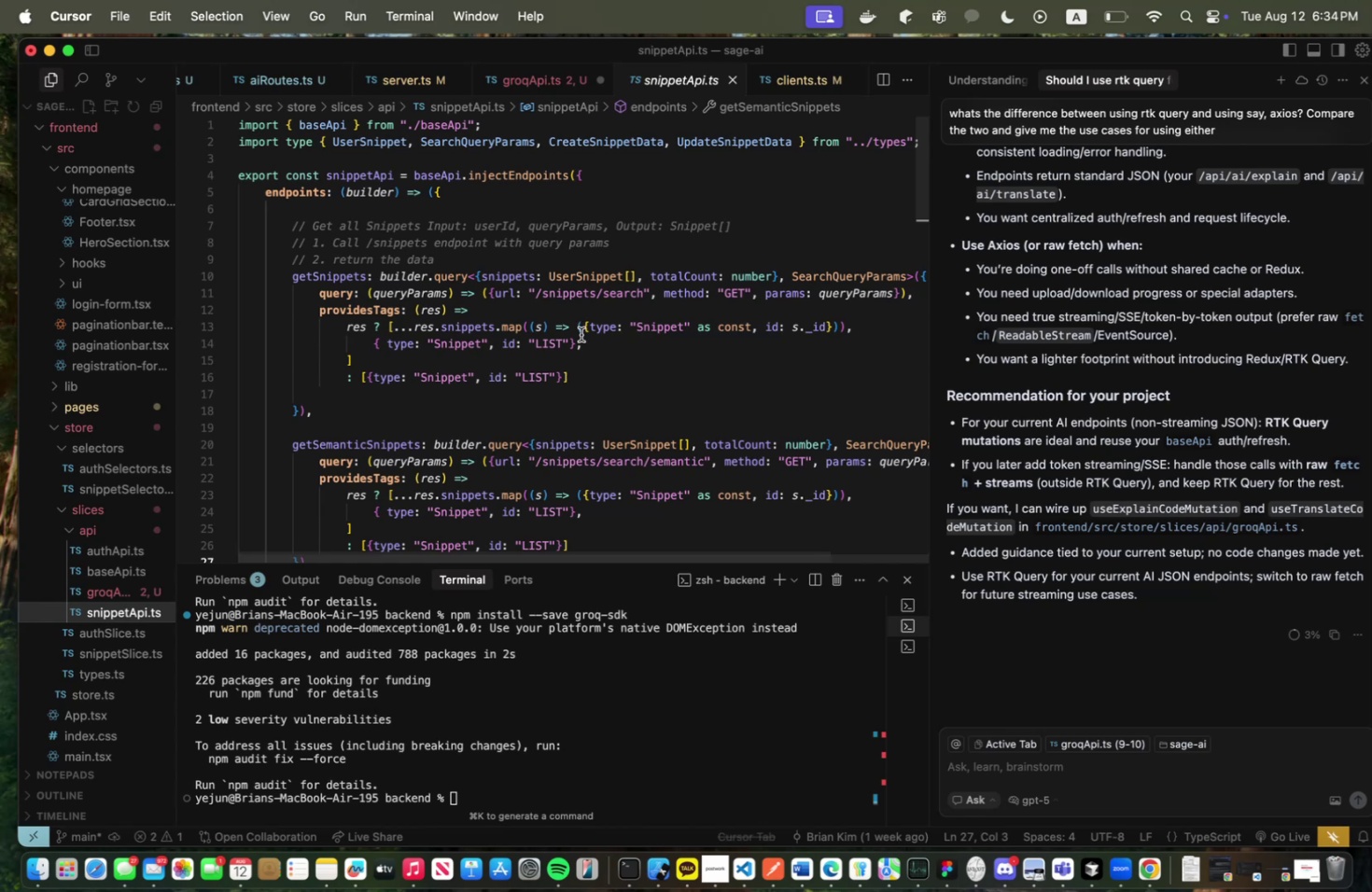 
left_click_drag(start_coordinate=[599, 556], to_coordinate=[637, 556])
 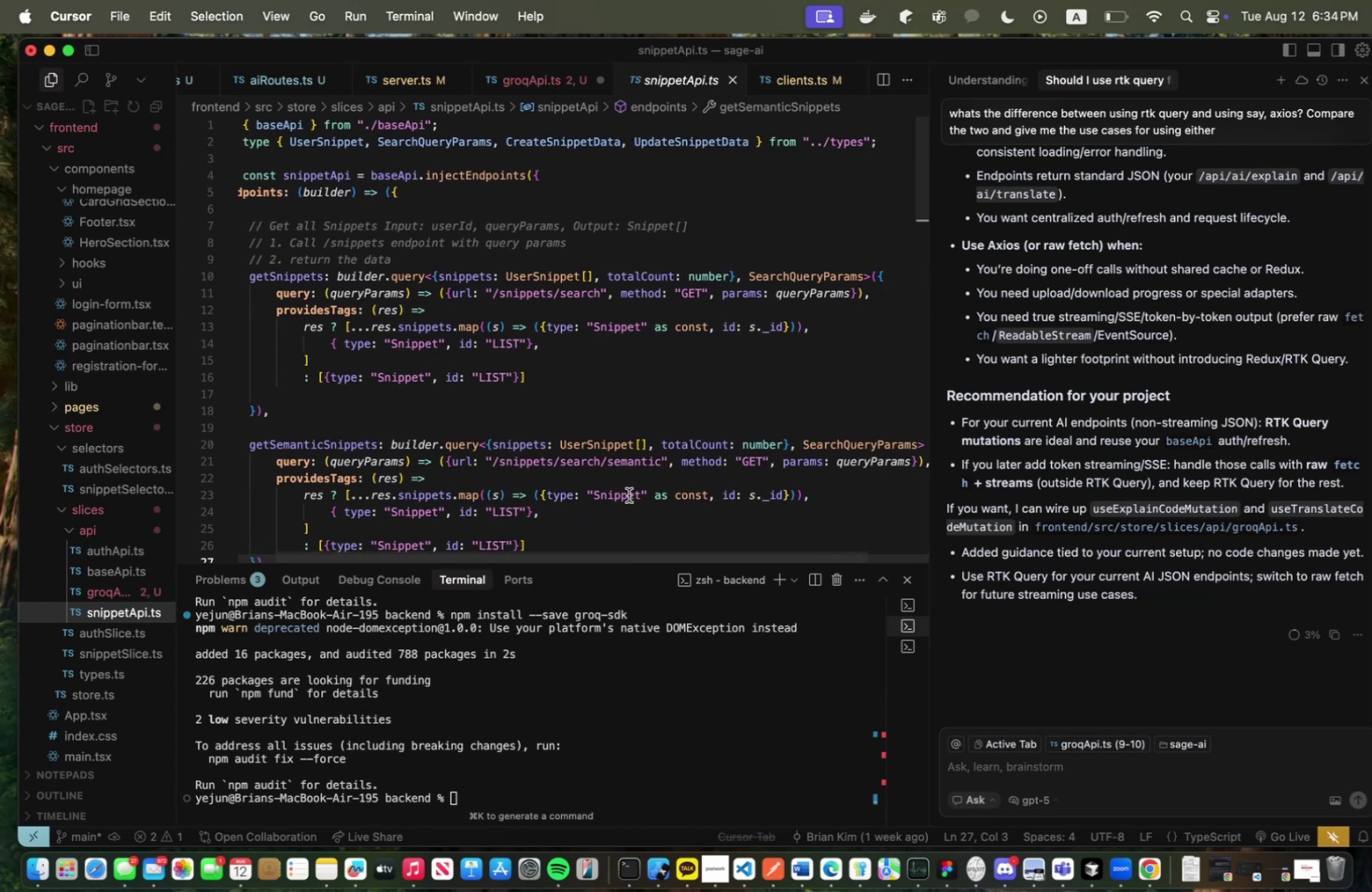 
scroll: coordinate [628, 495], scroll_direction: down, amount: 9.0
 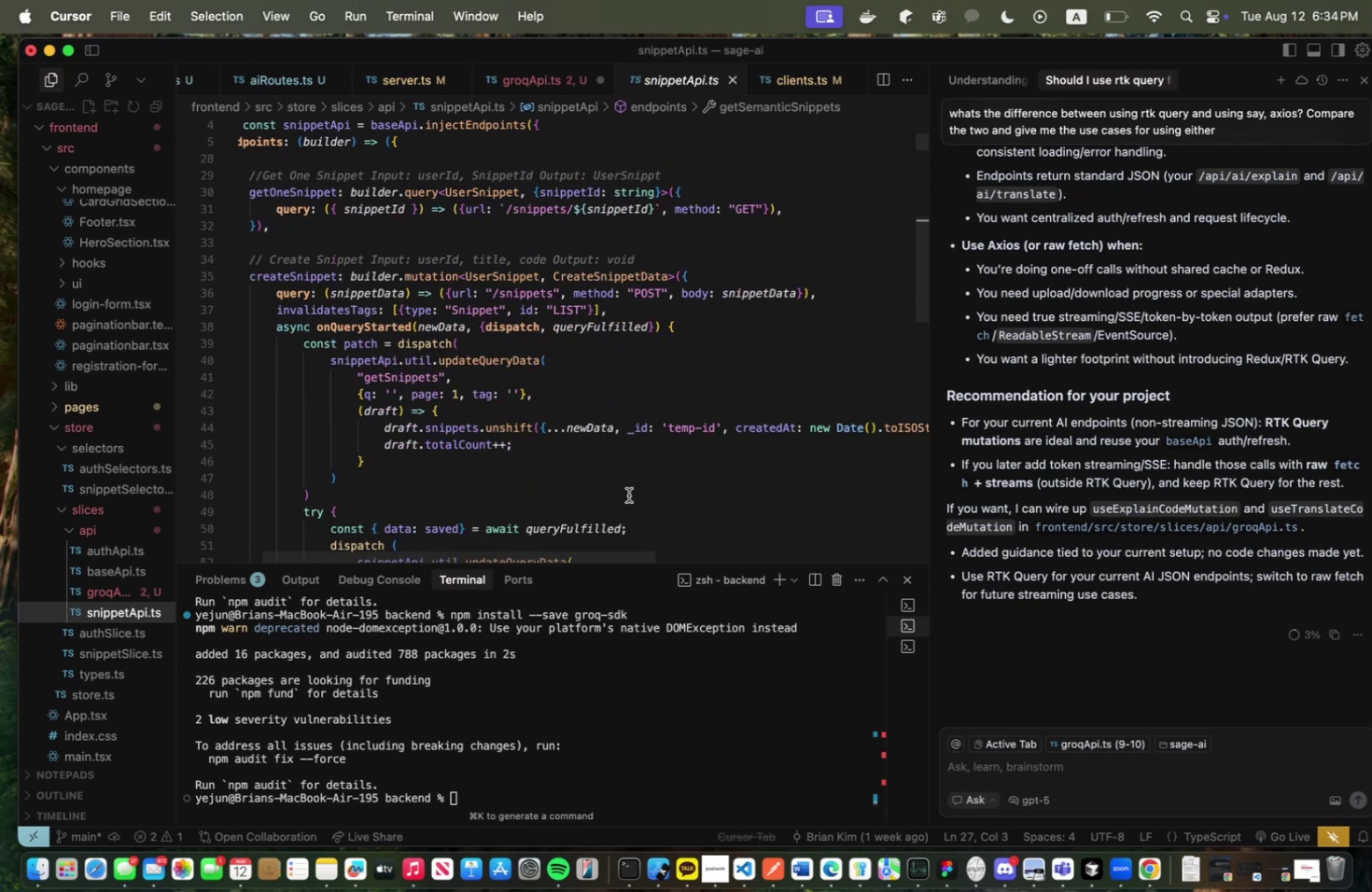 
wait(10.02)
 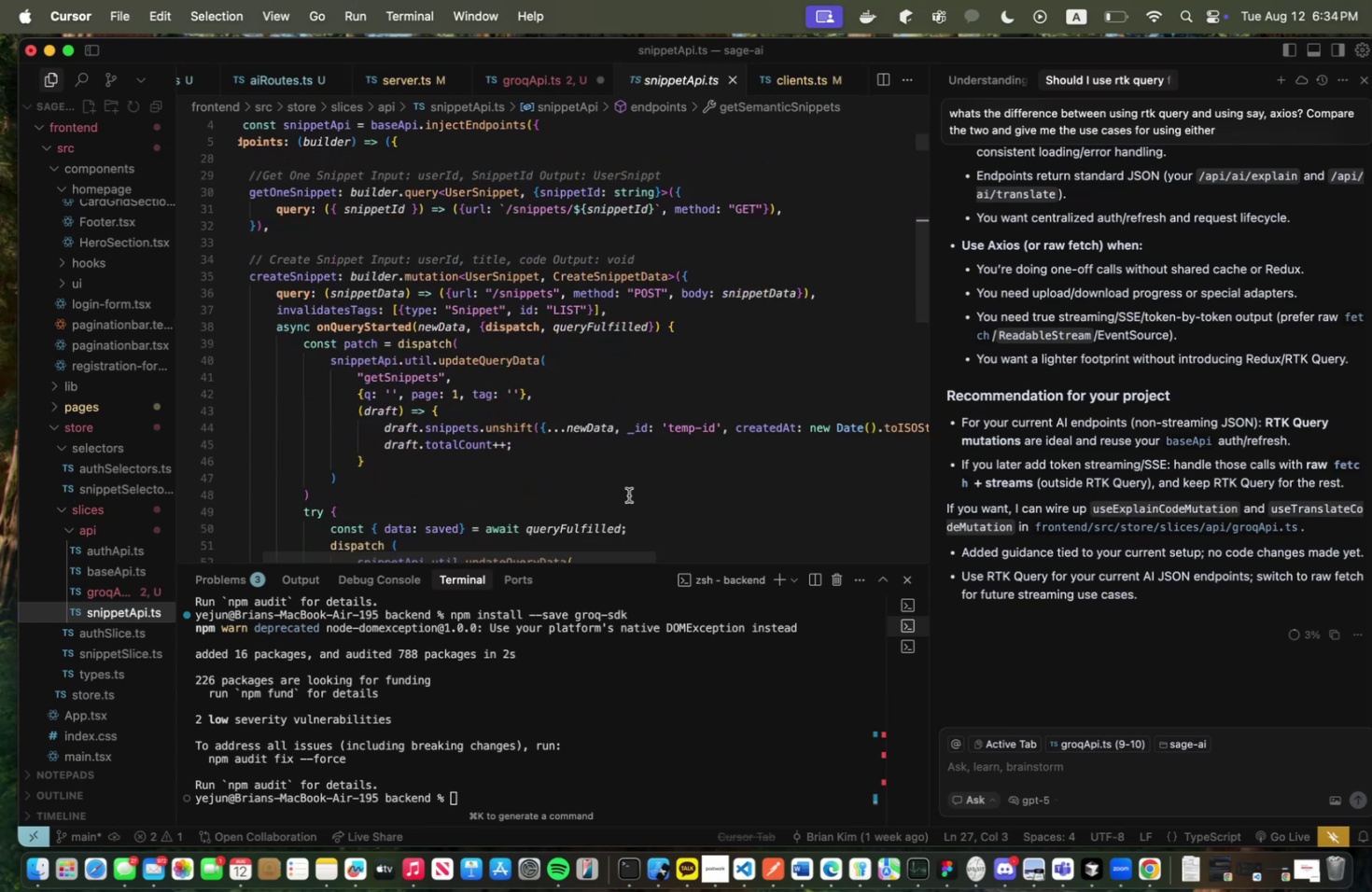 
left_click([539, 75])
 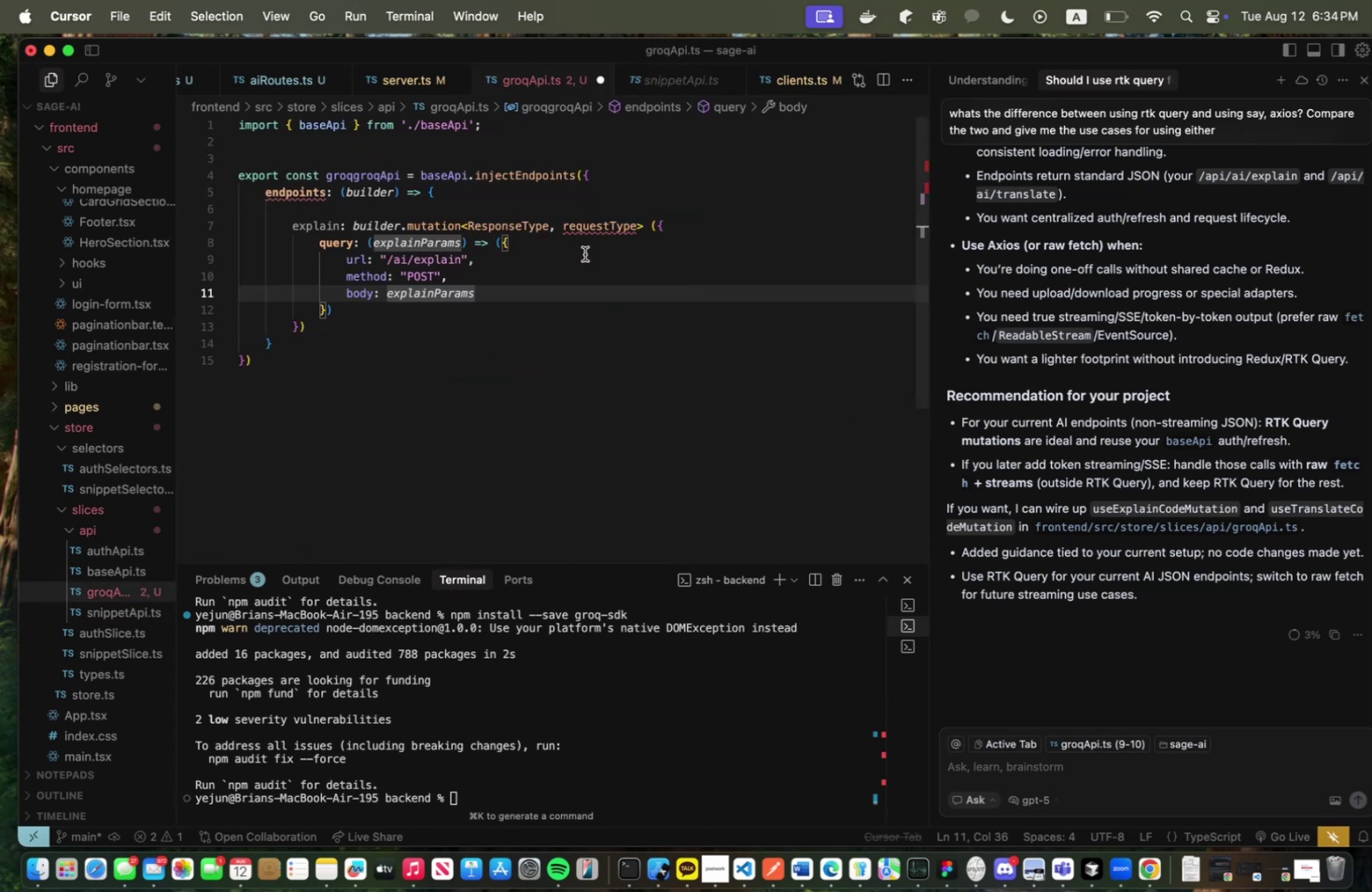 
wait(8.98)
 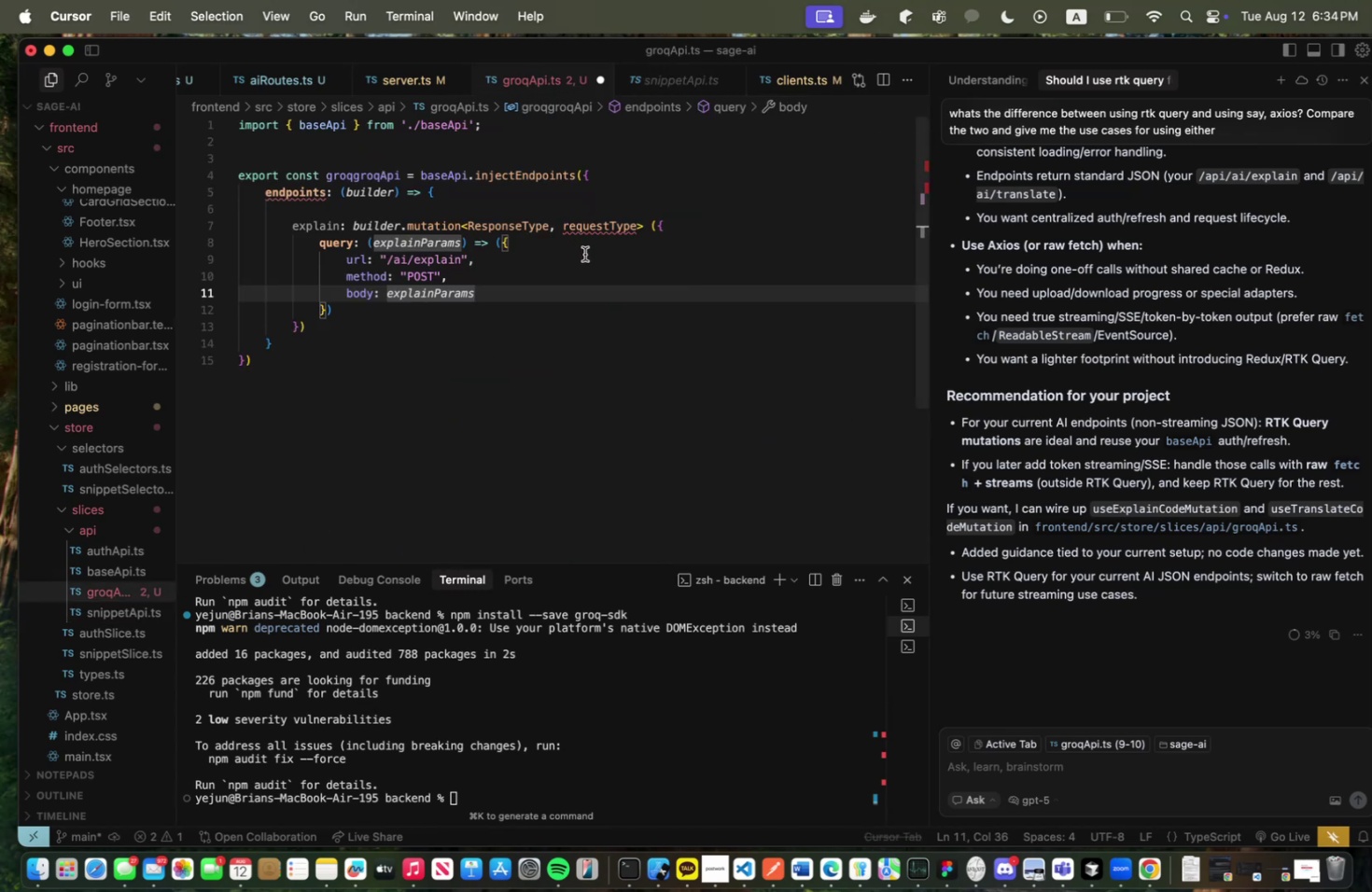 
left_click([488, 320])
 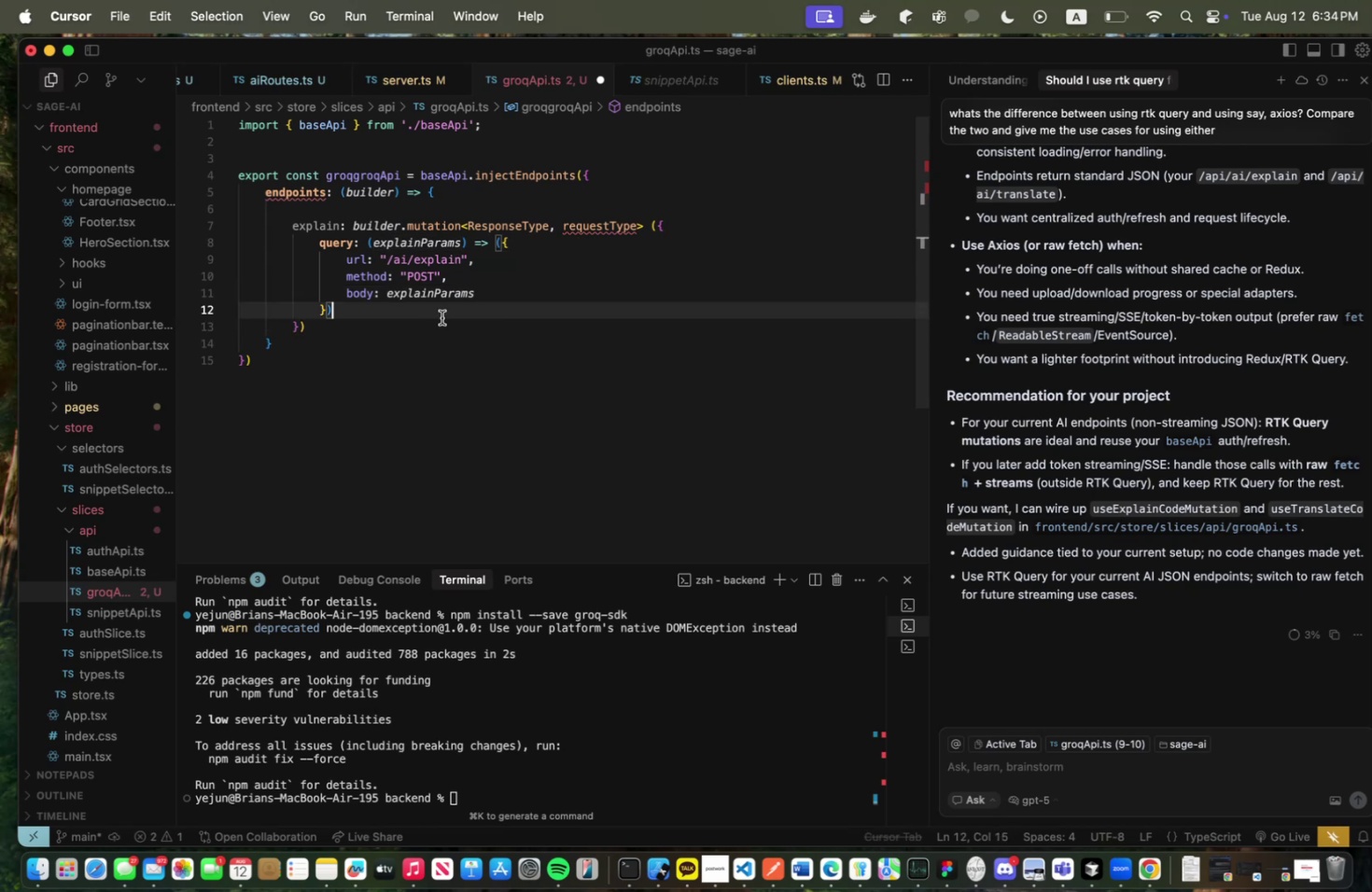 
double_click([373, 348])
 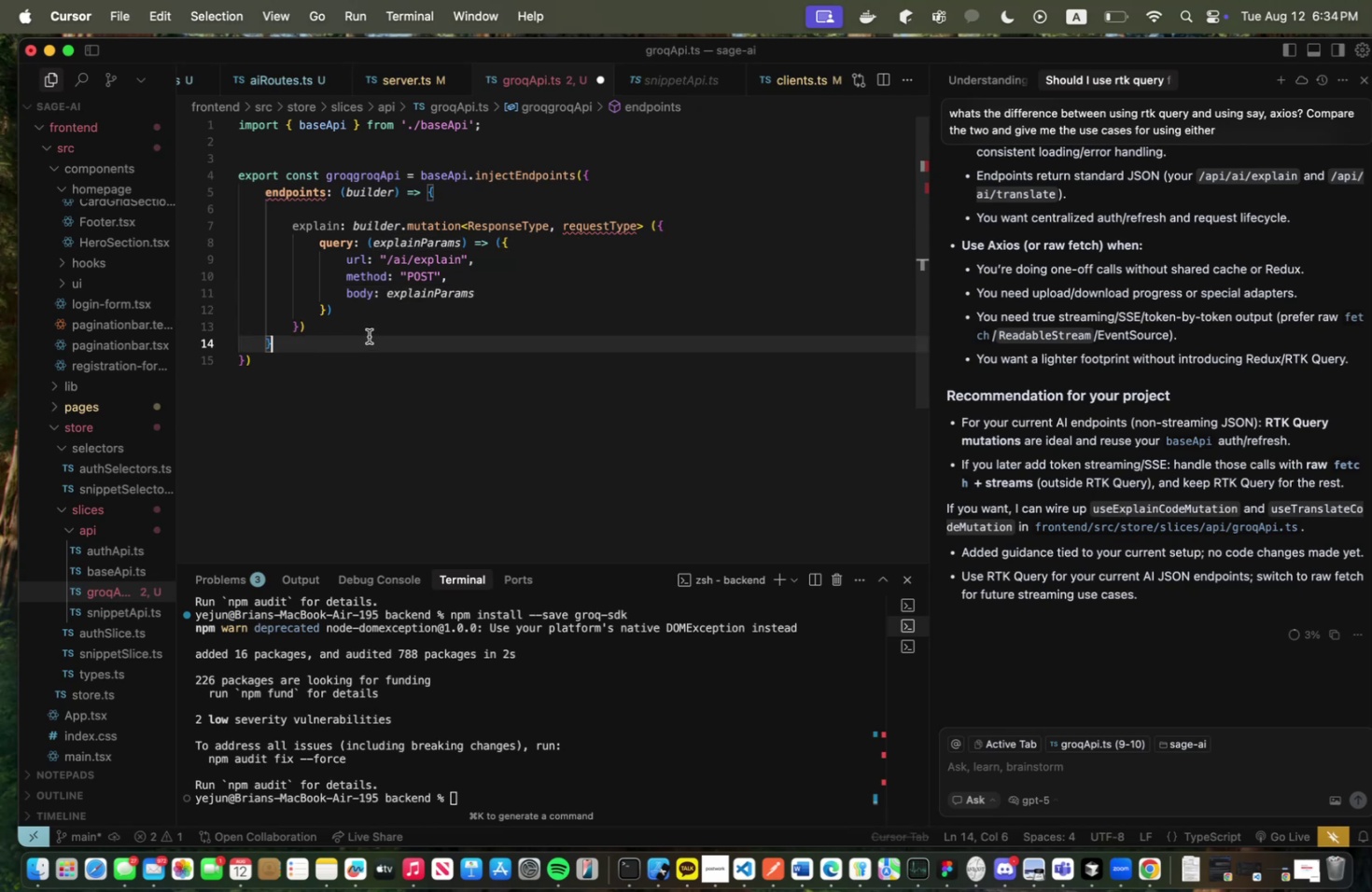 
triple_click([369, 336])
 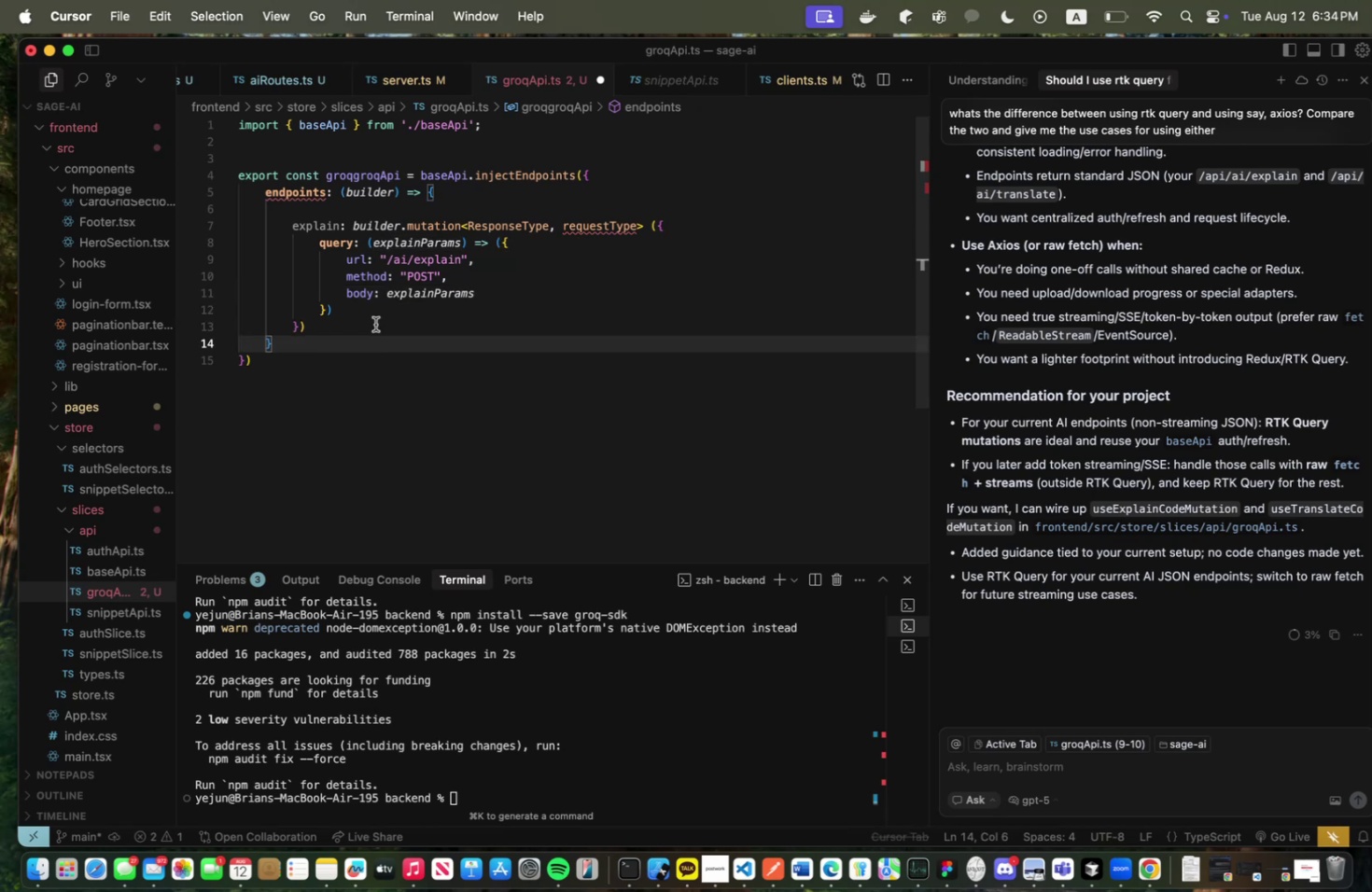 
left_click([378, 321])
 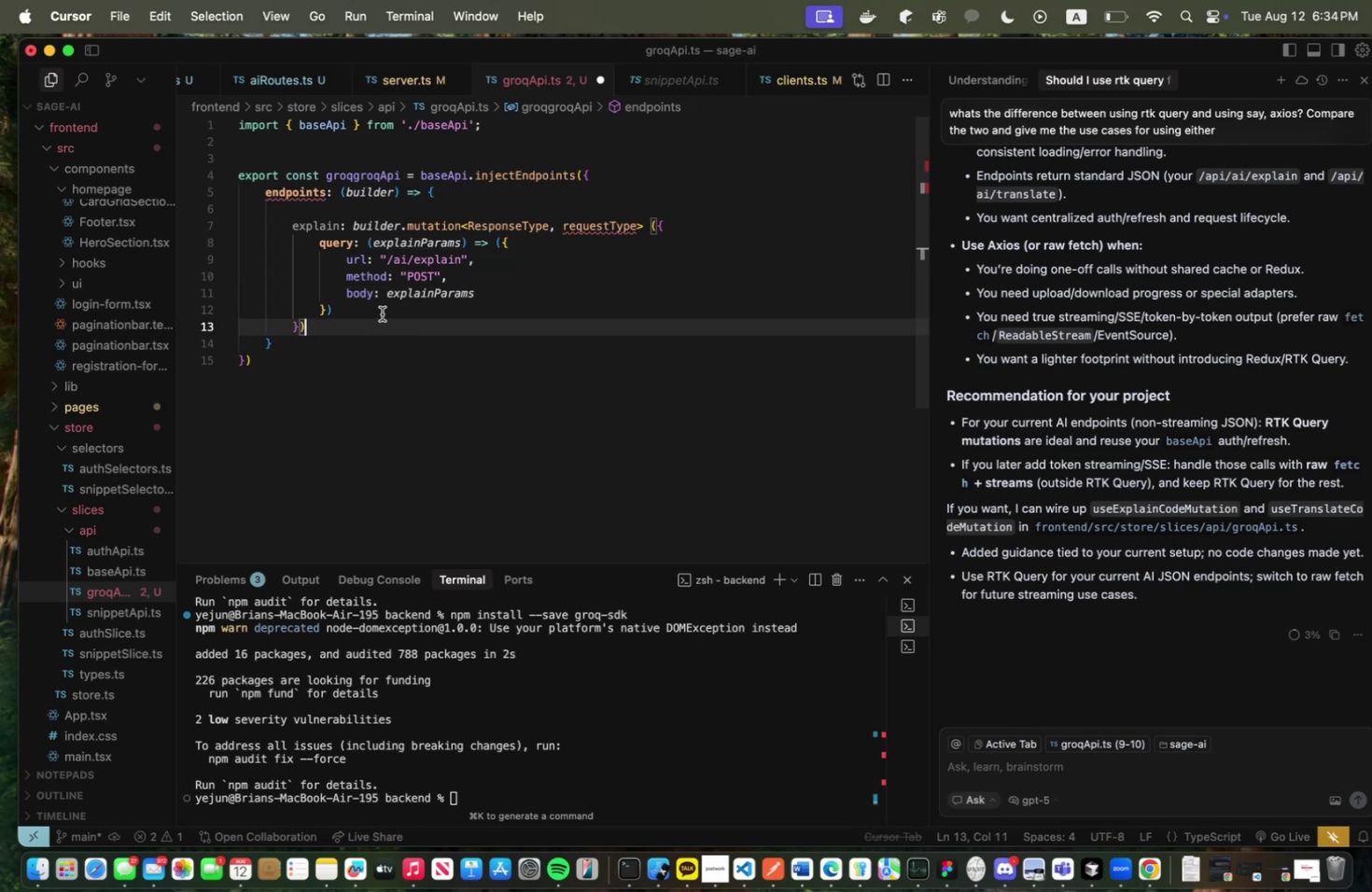 
left_click([382, 314])
 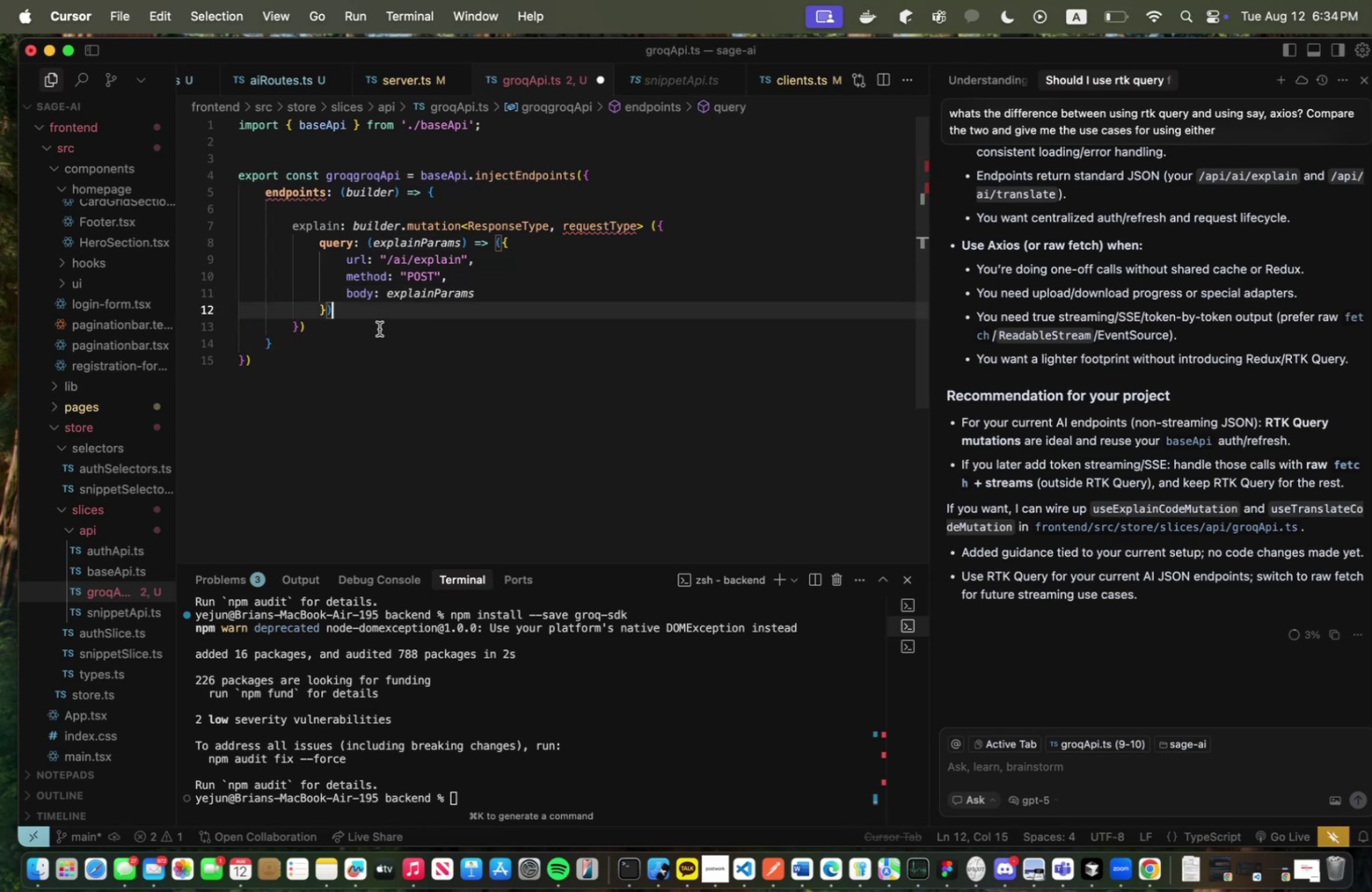 
left_click([379, 328])
 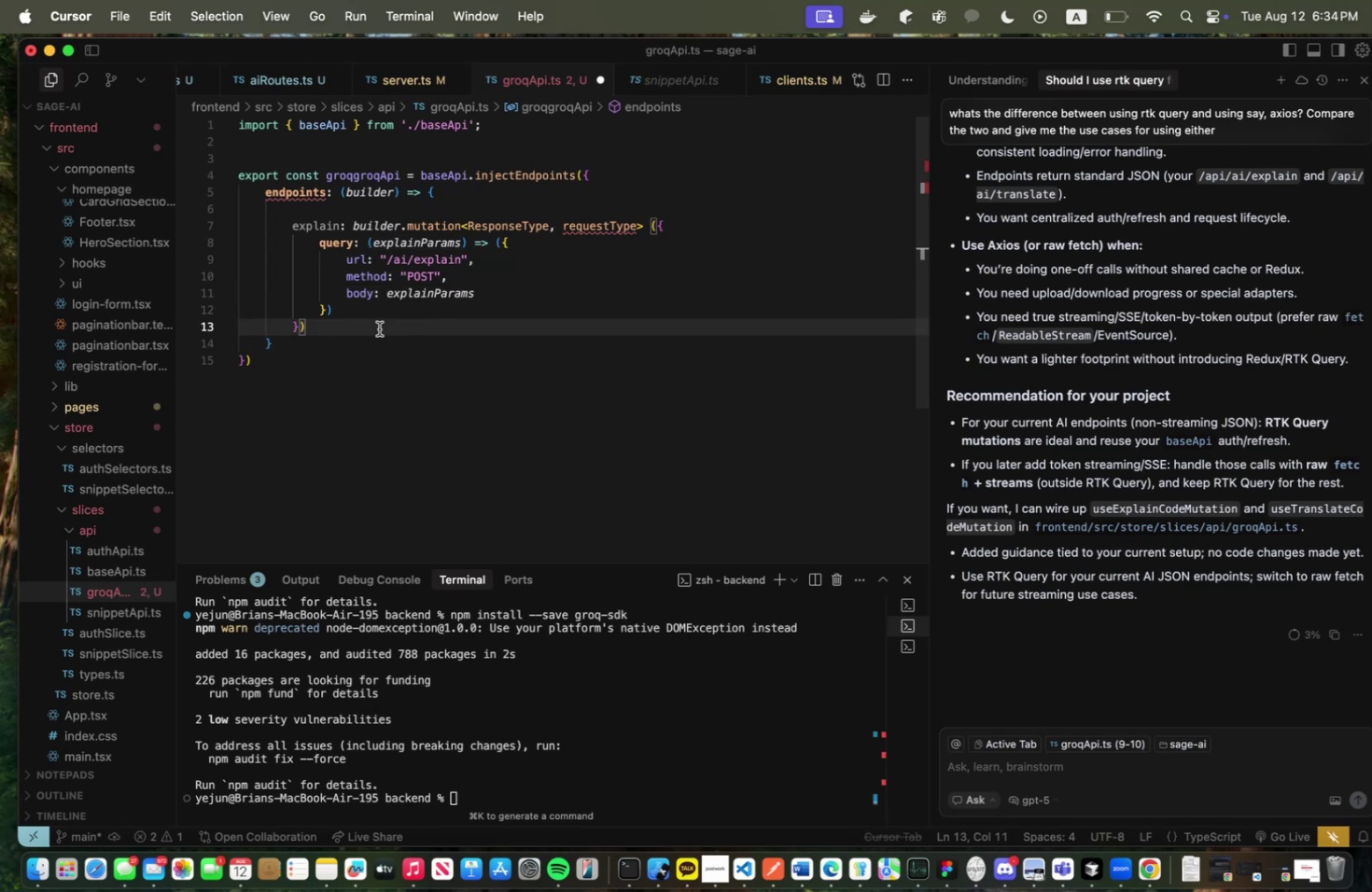 
key(Enter)
 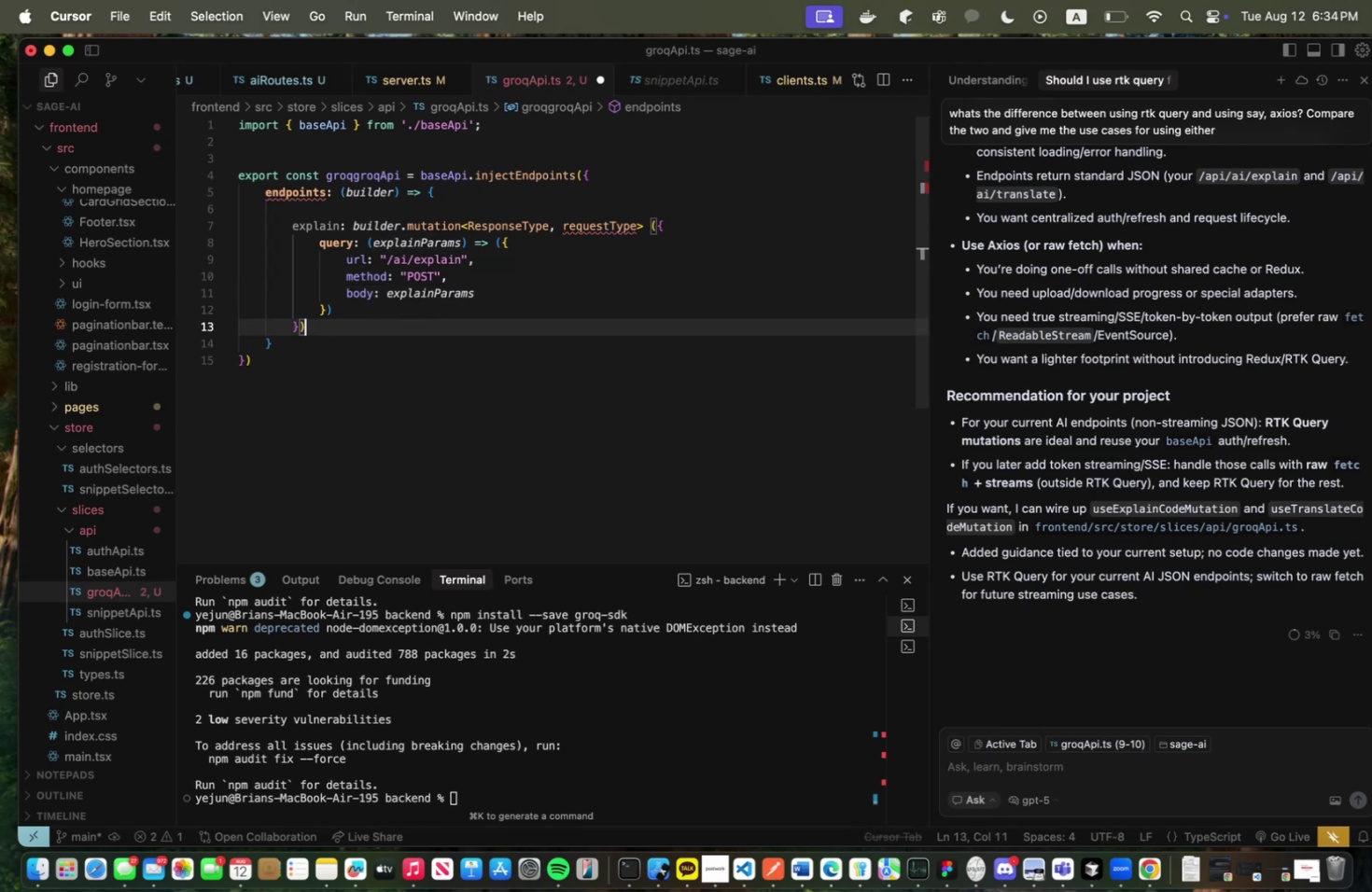 
key(Enter)
 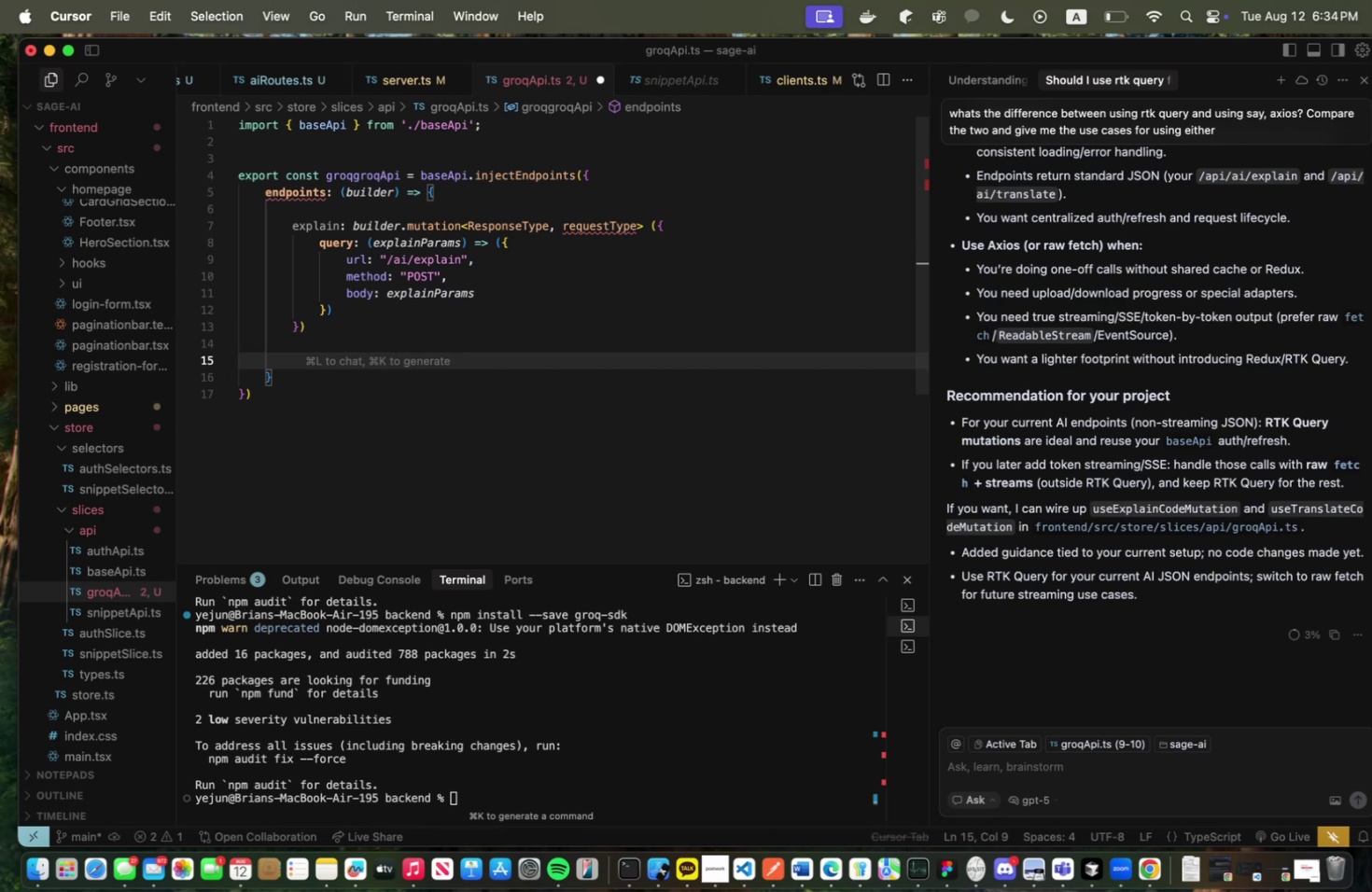 
type(translate: builder.mutation<TranslateParams)
key(Backspace)
key(Backspace)
key(Backspace)
key(Backspace)
key(Backspace)
key(Backspace)
key(Backspace)
key(Backspace)
key(Backspace)
key(Backspace)
key(Backspace)
key(Backspace)
key(Backspace)
key(Backspace)
key(Backspace)
type(string, )
 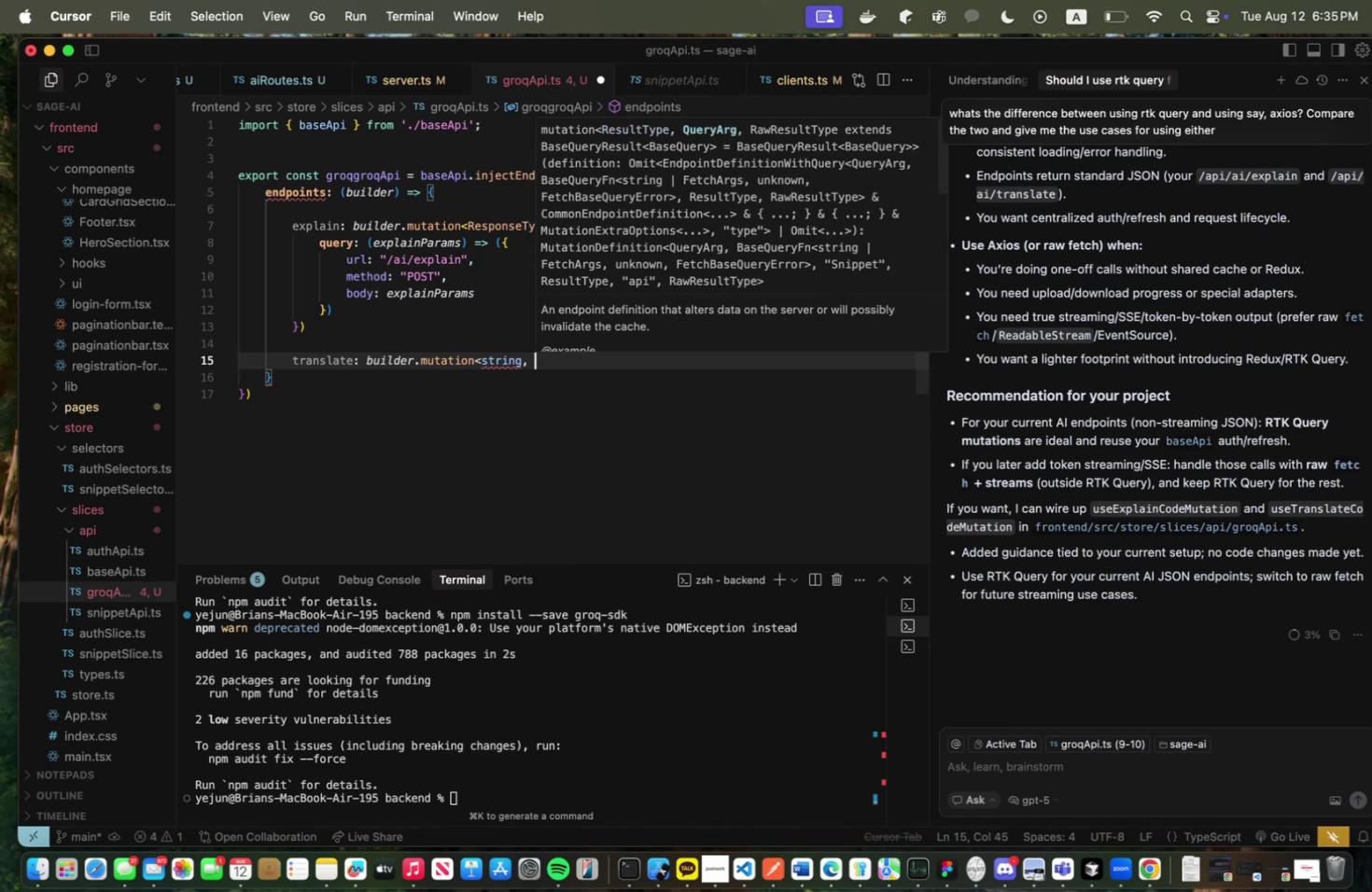 
wait(5.88)
 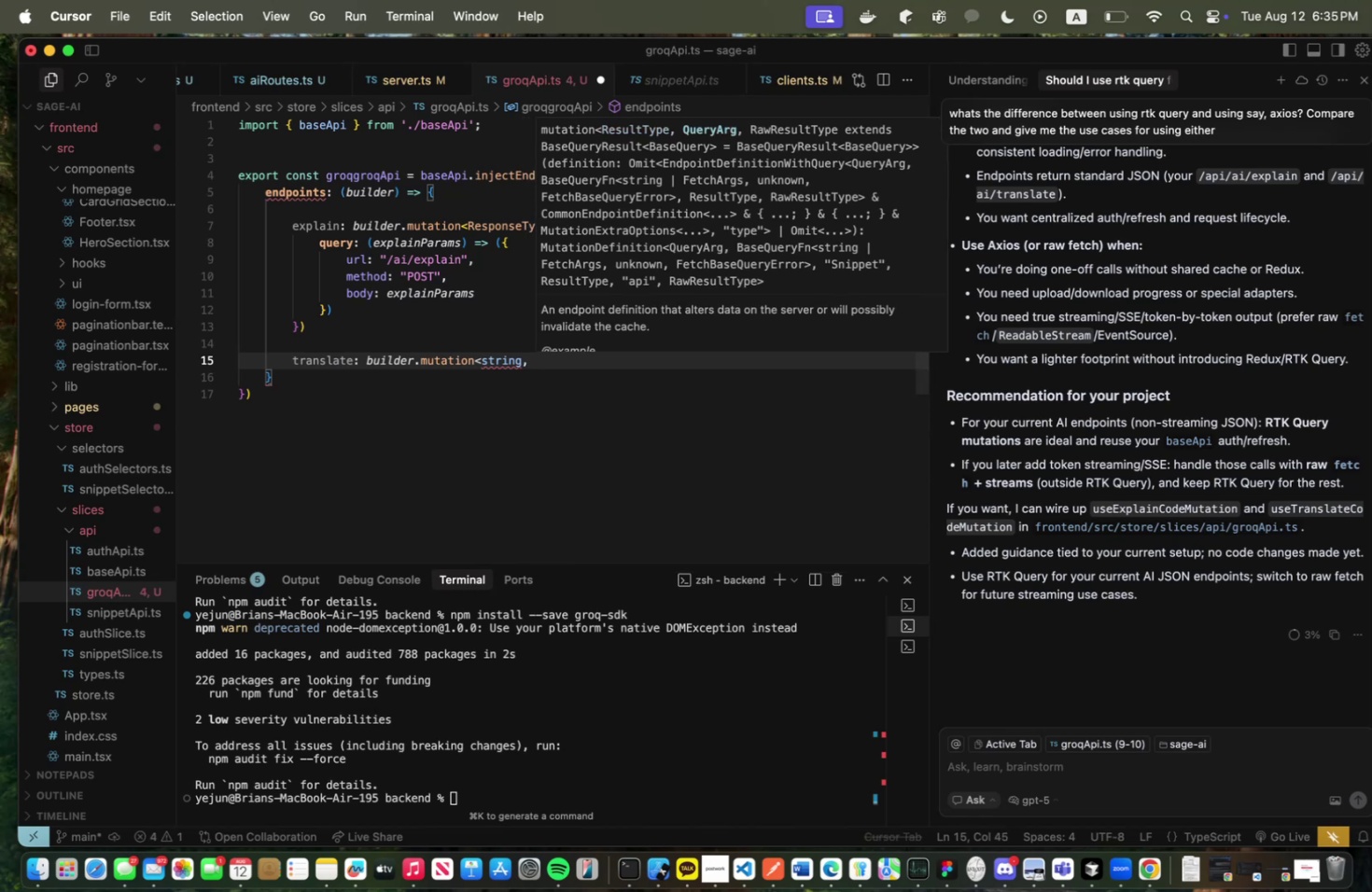 
type(TranslateParams)
 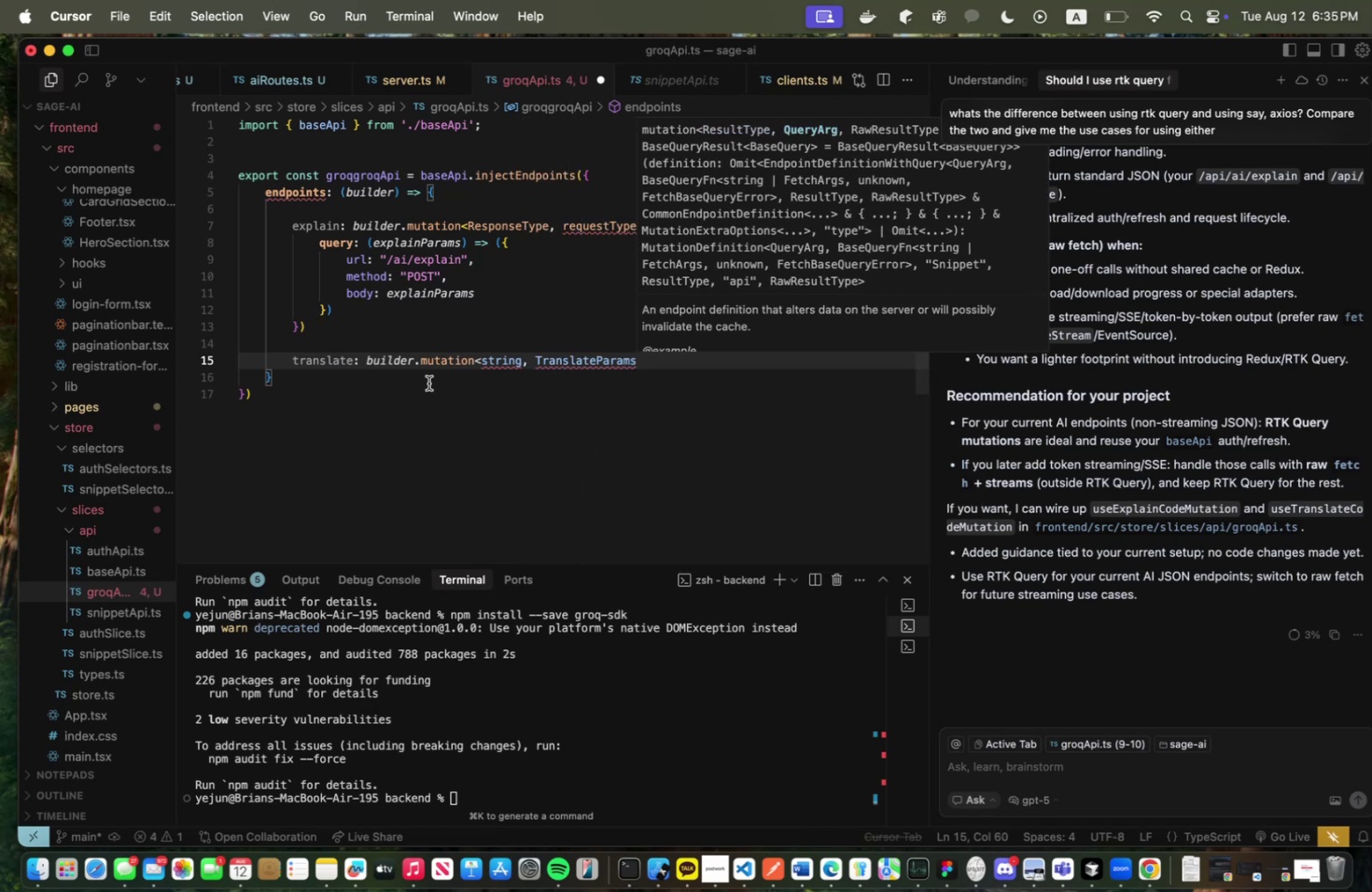 
left_click([500, 362])
 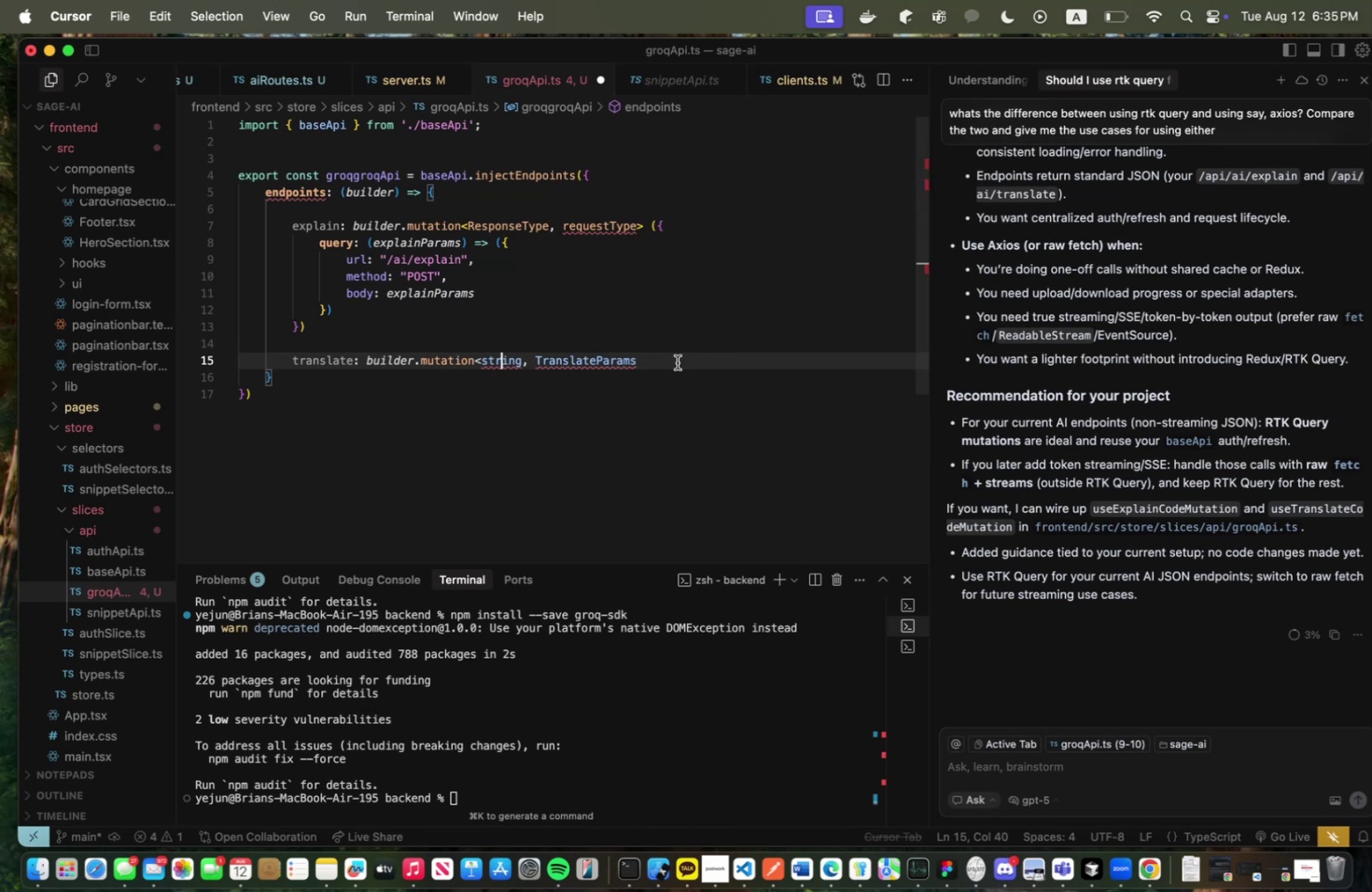 
left_click([680, 362])
 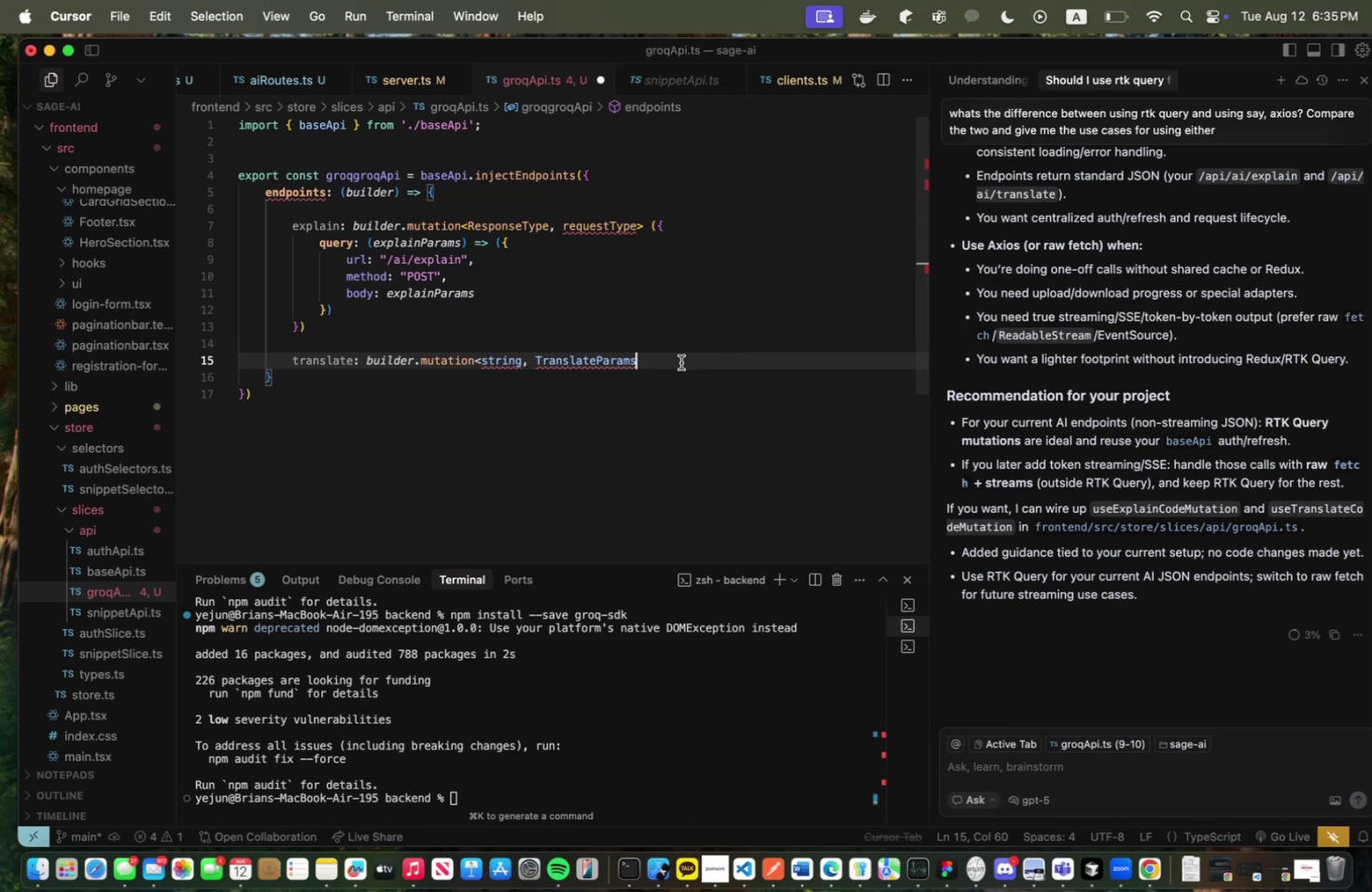 
key(Shift+ShiftLeft)
 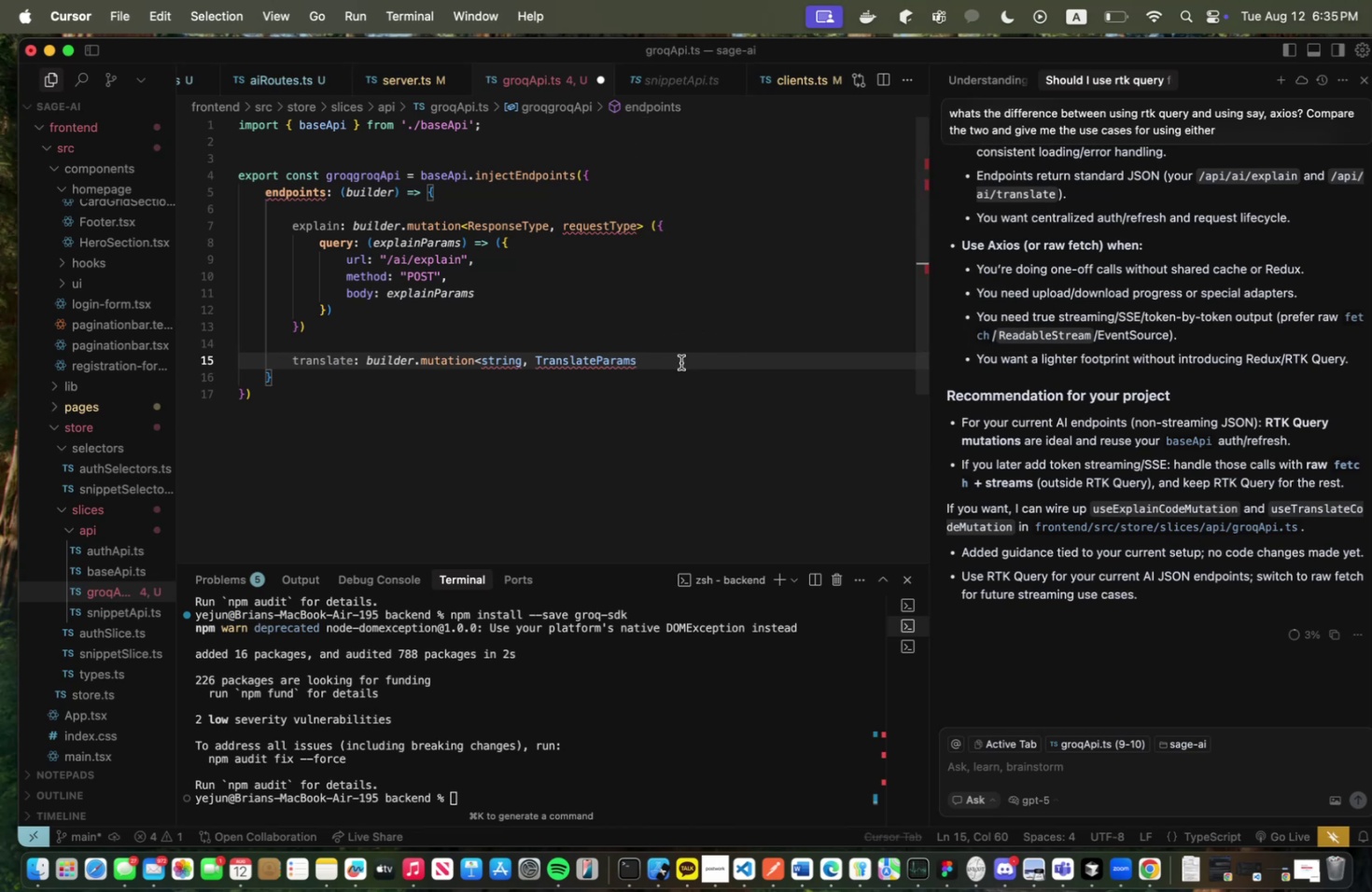 
key(Shift+Period)
 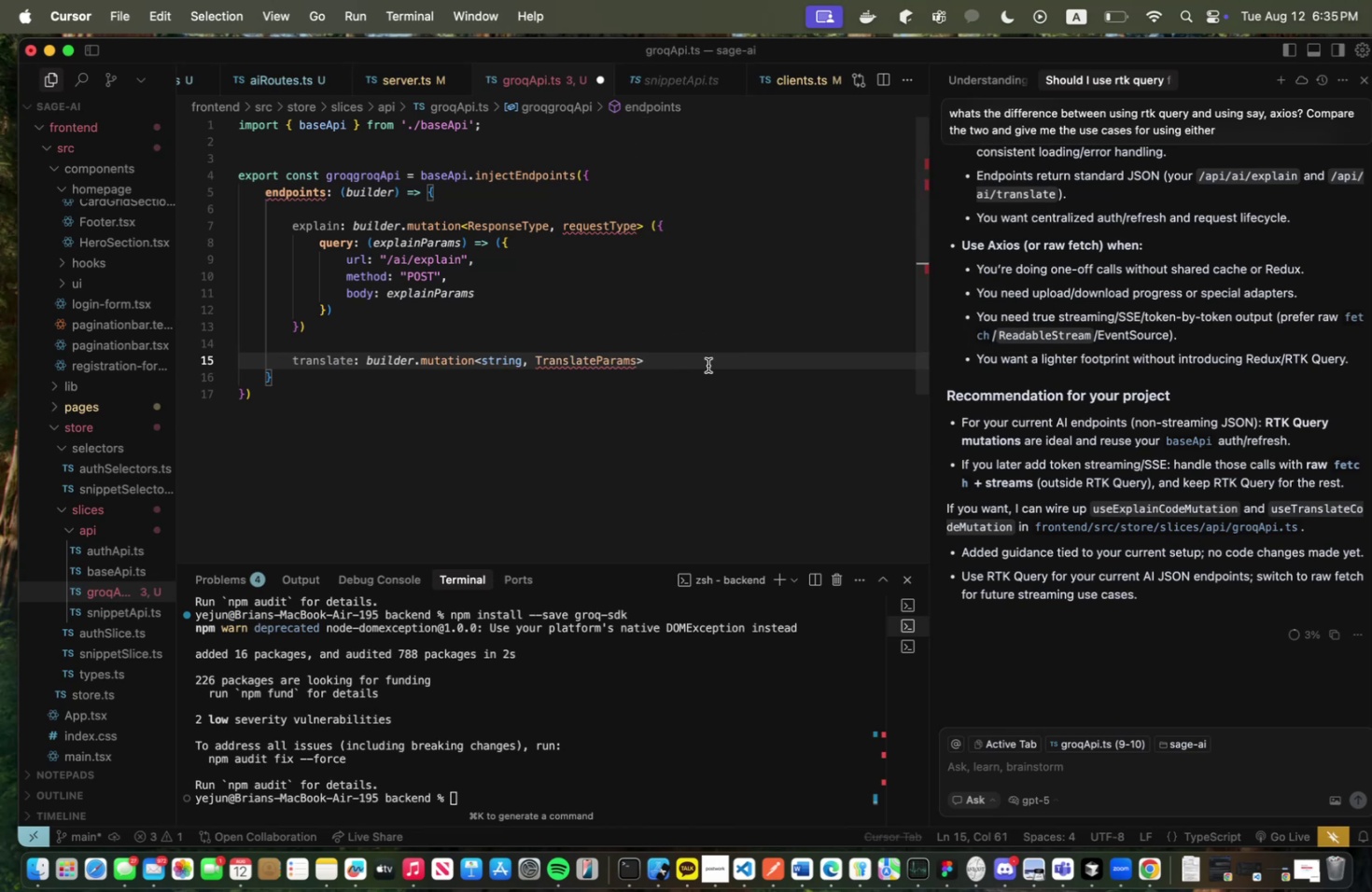 
key(Space)
 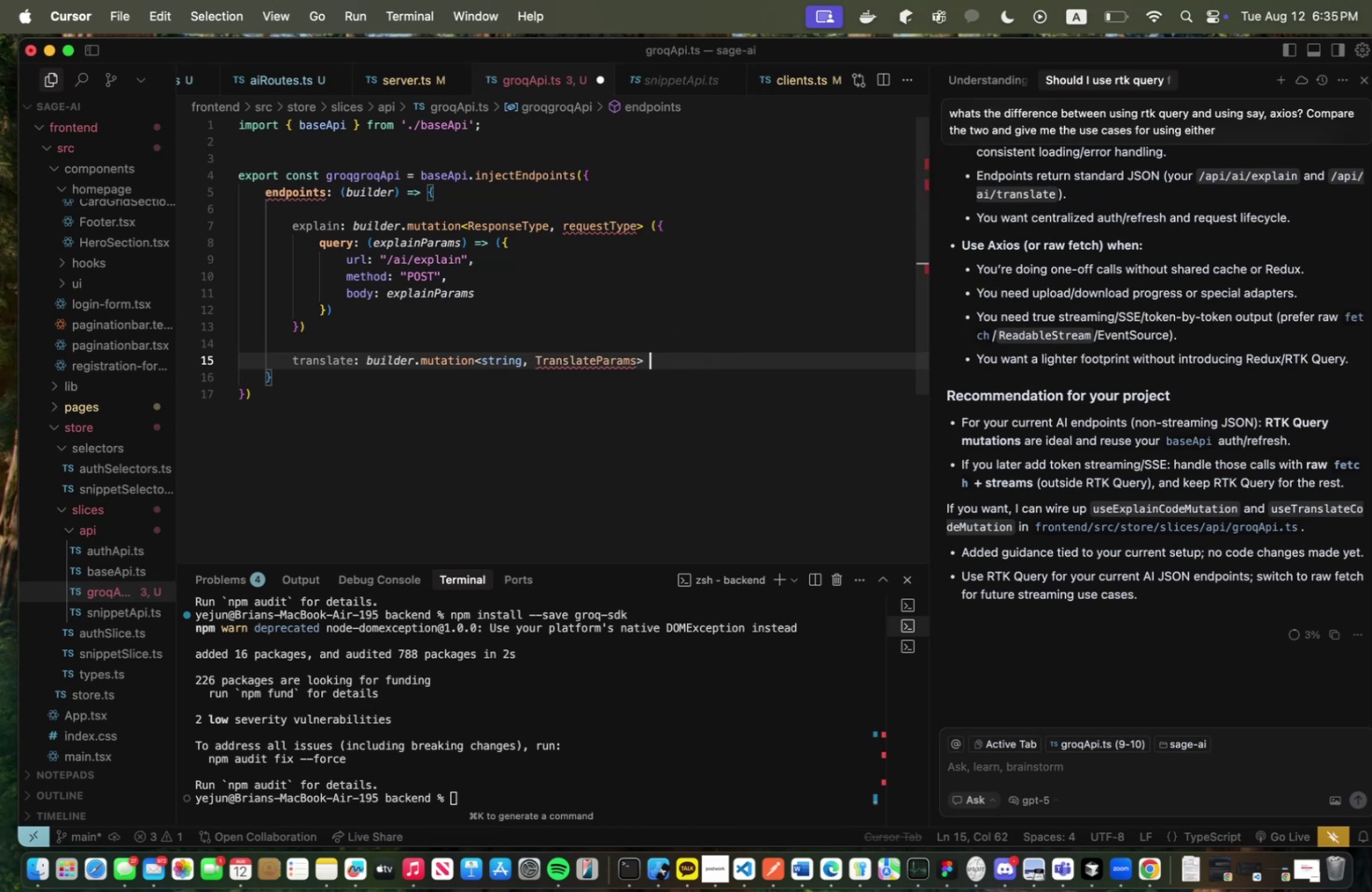 
key(Shift+9)
 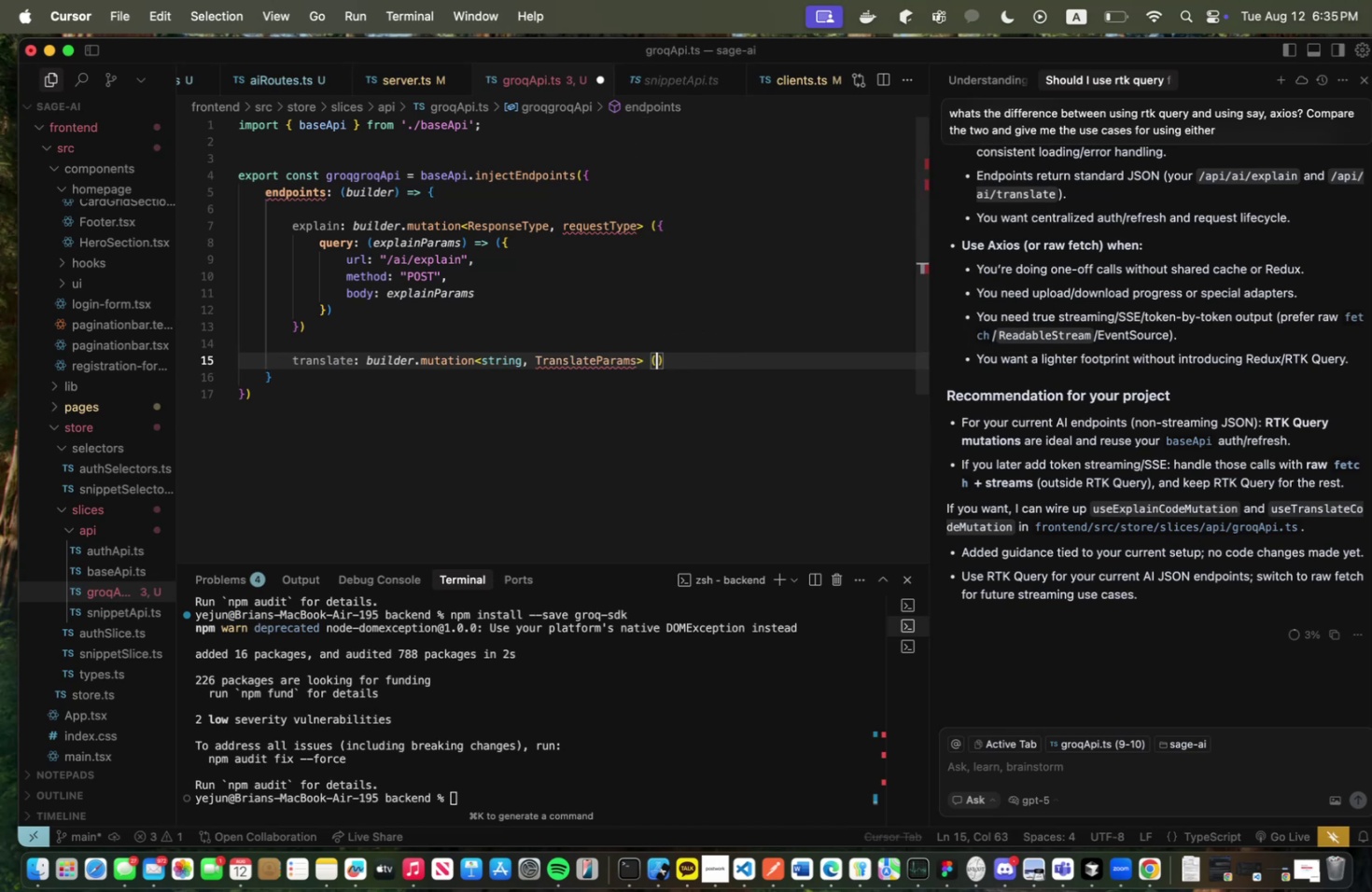 
key(Shift+BracketLeft)
 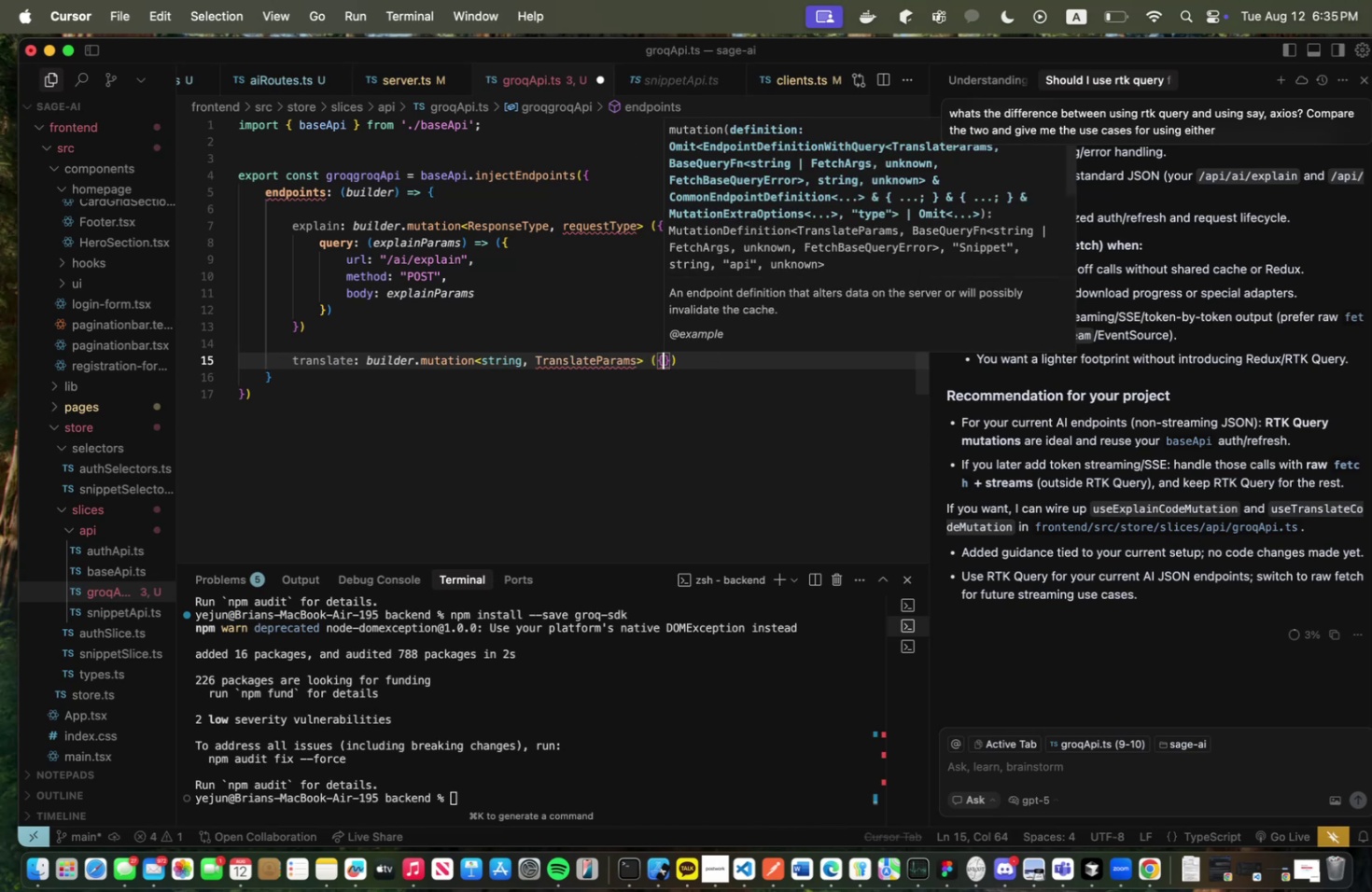 
key(Enter)
 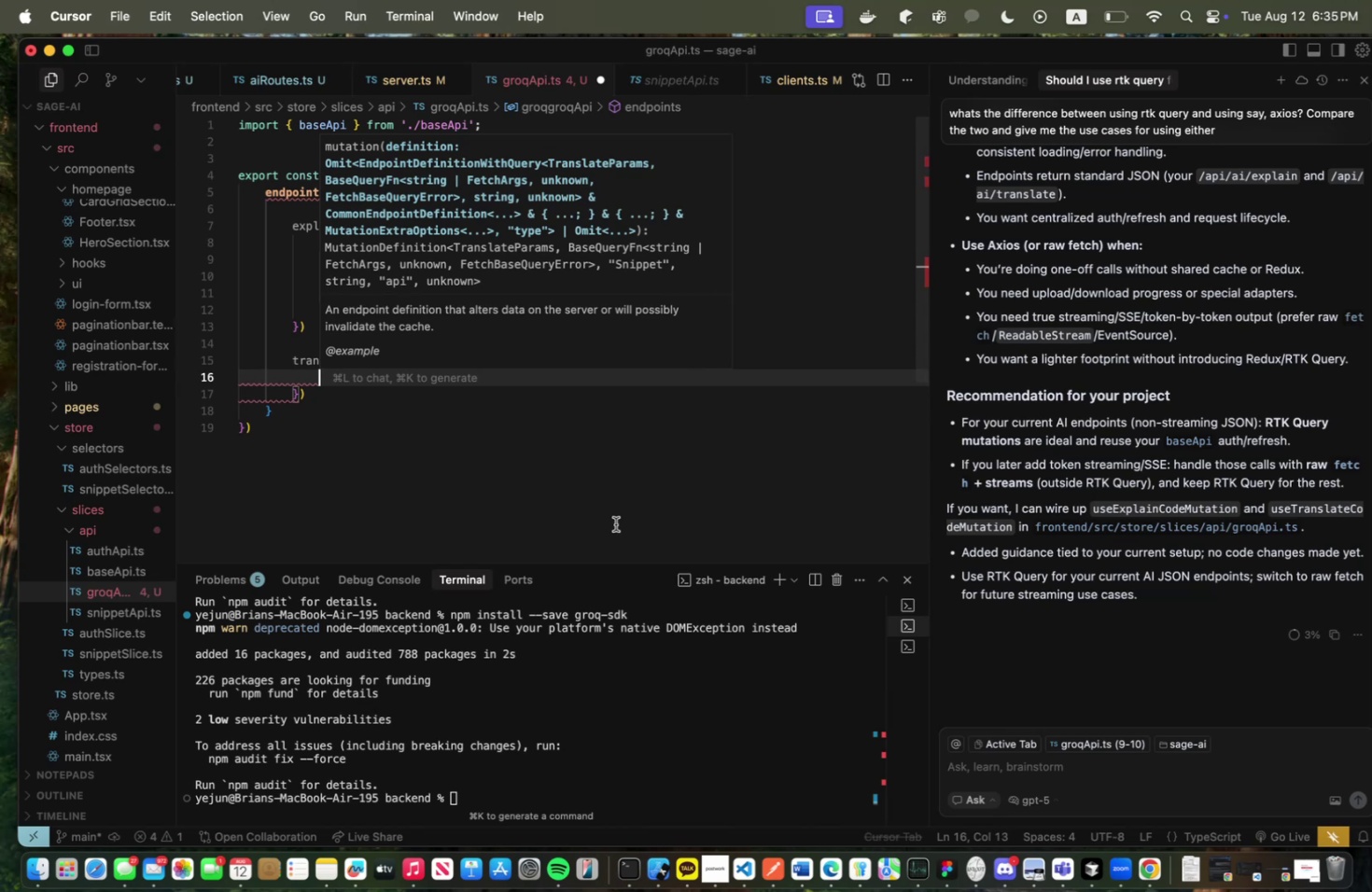 
type(query:)
key(Backspace)
type( )
key(Backspace)
type(: (builder) =?)
key(Backspace)
type(> ({)
 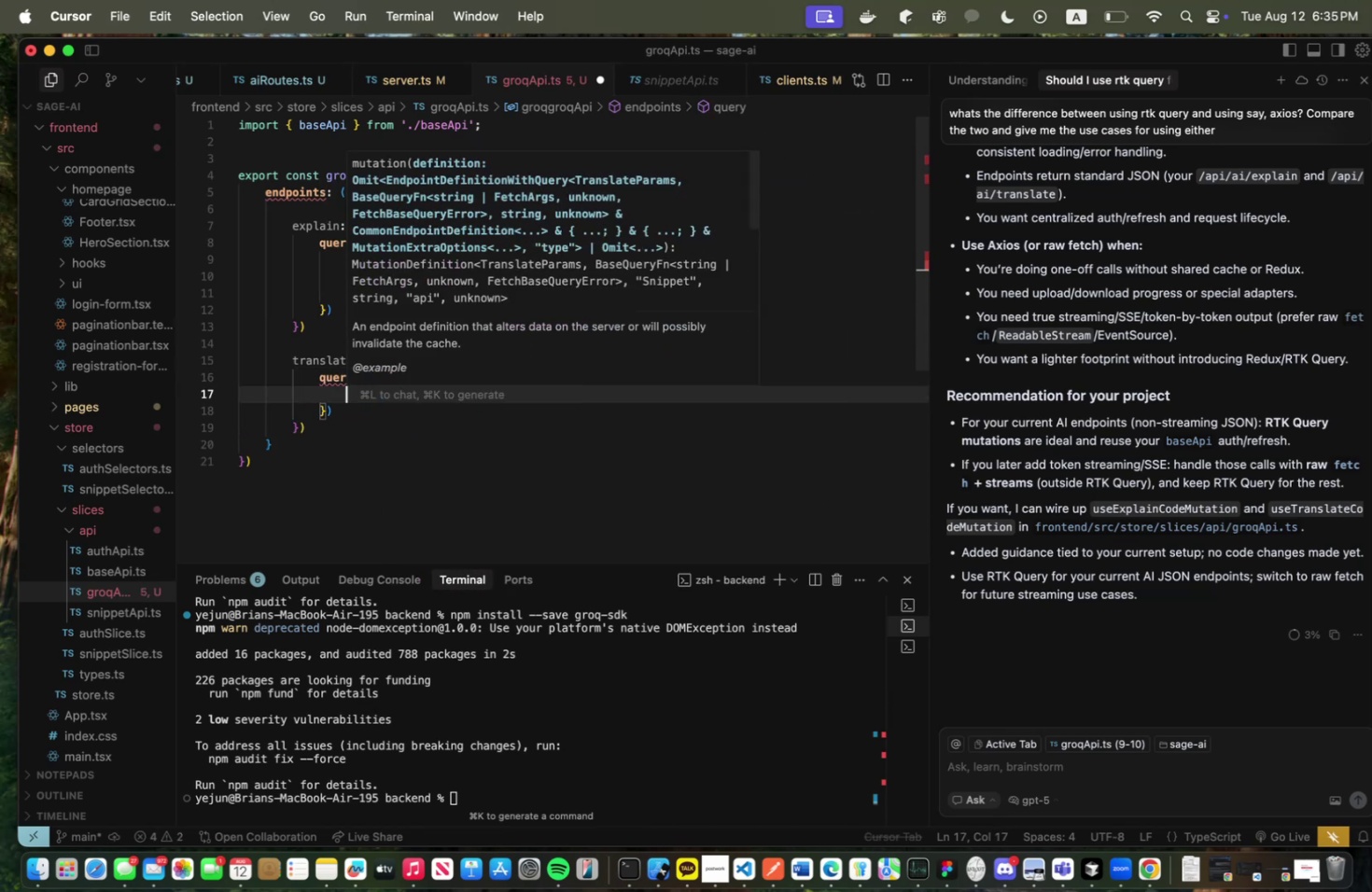 
 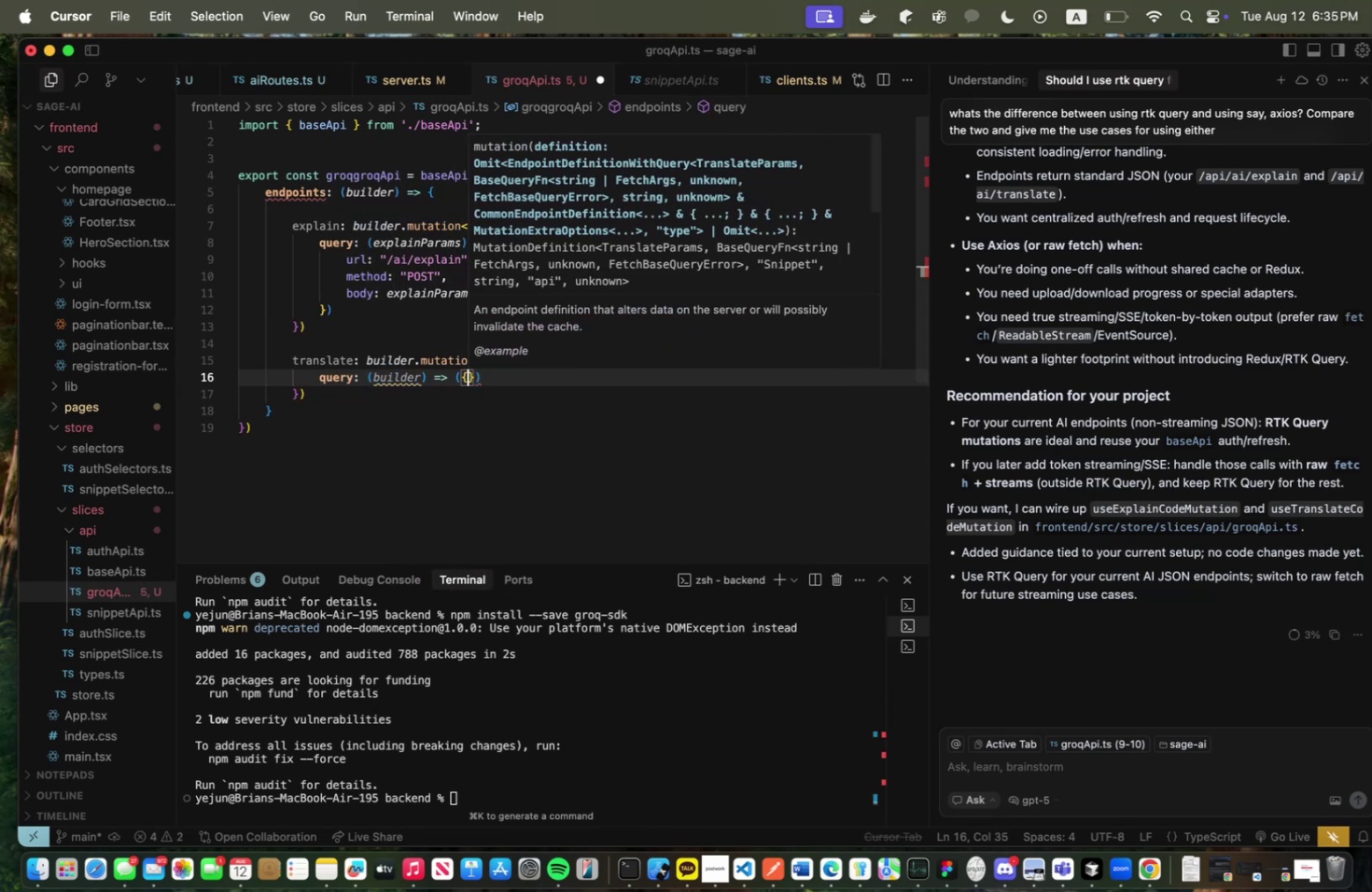 
key(Enter)
 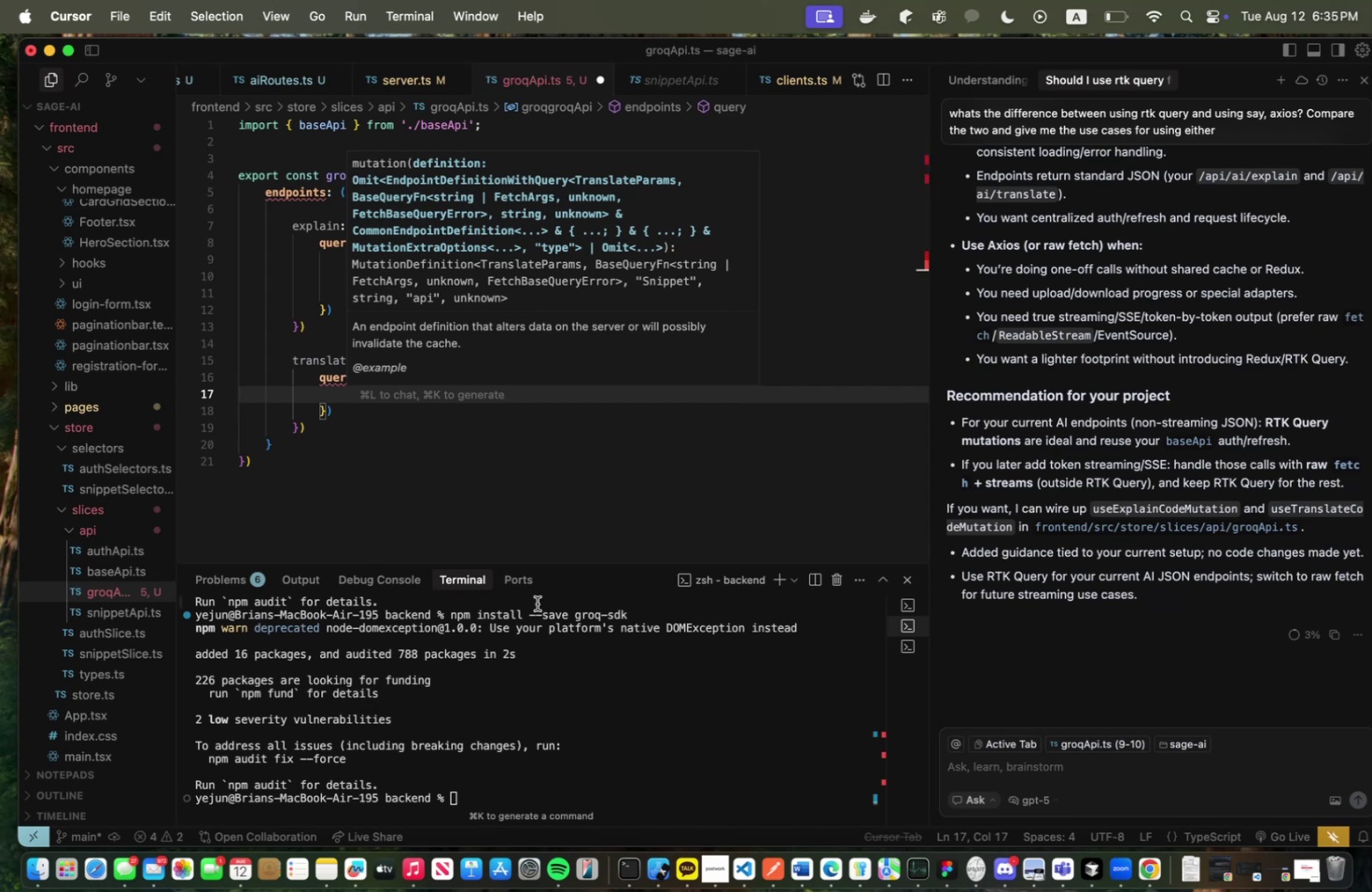 
left_click([493, 462])
 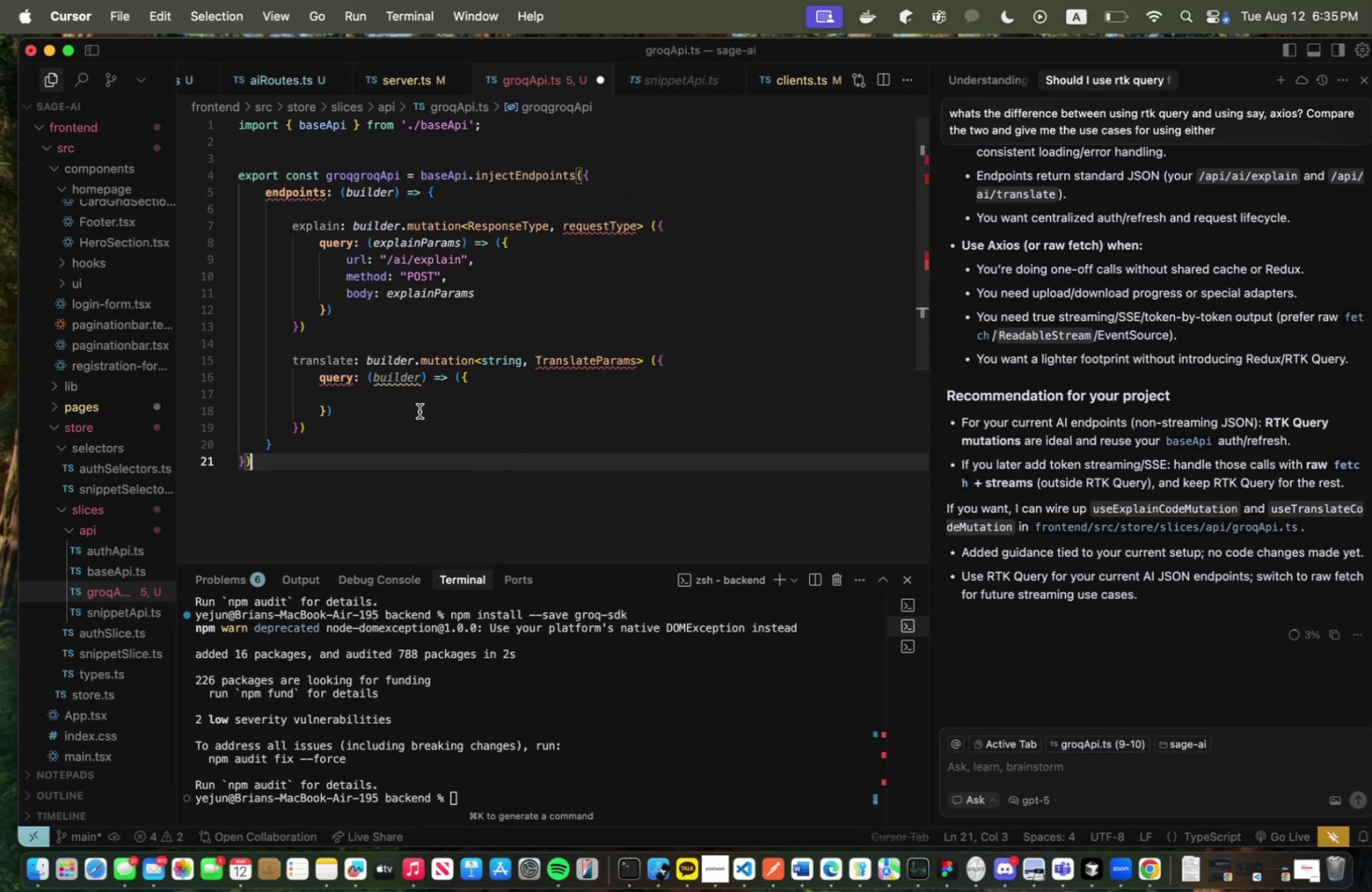 
double_click([413, 383])
 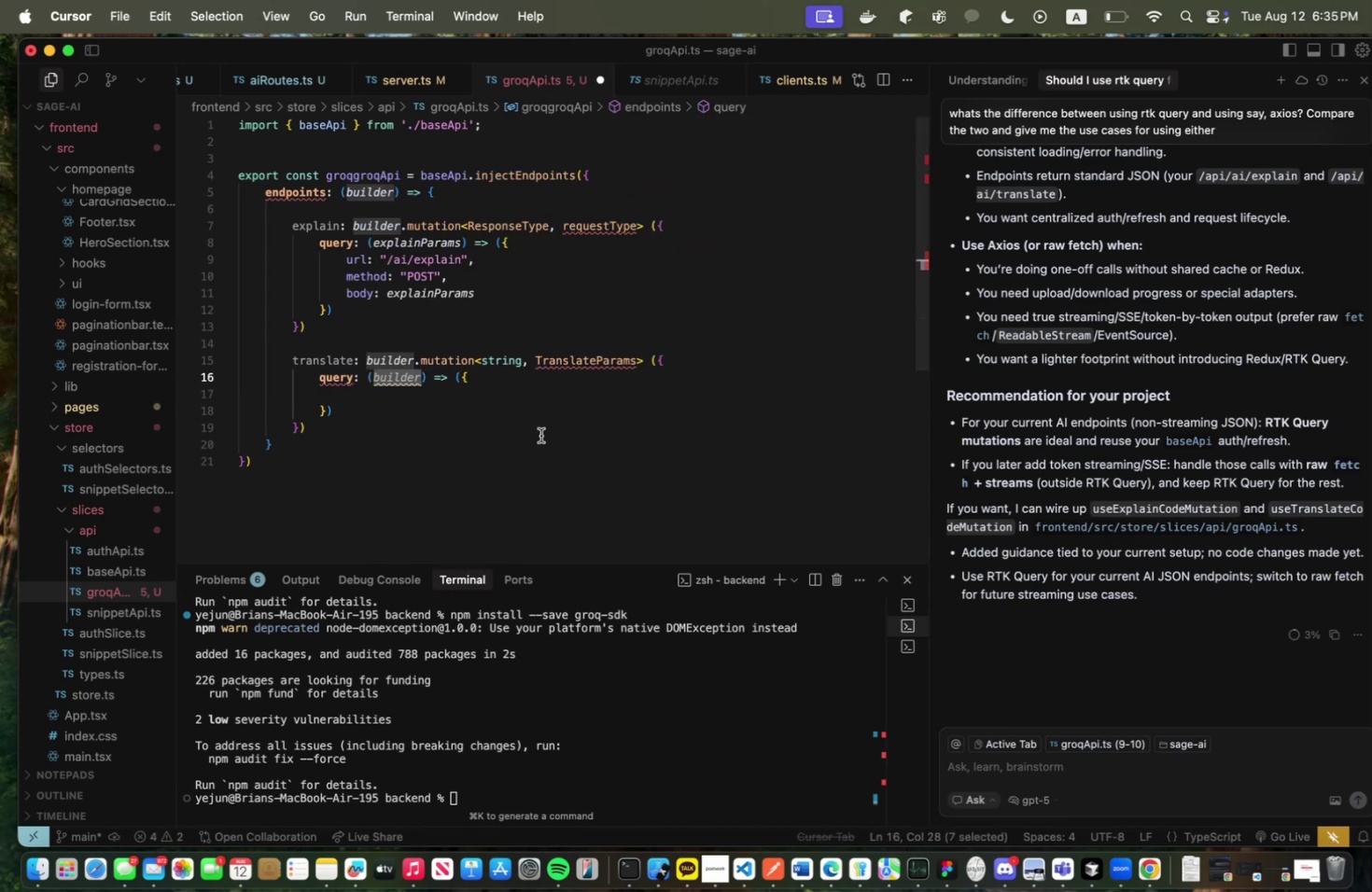 
key(Backspace)
 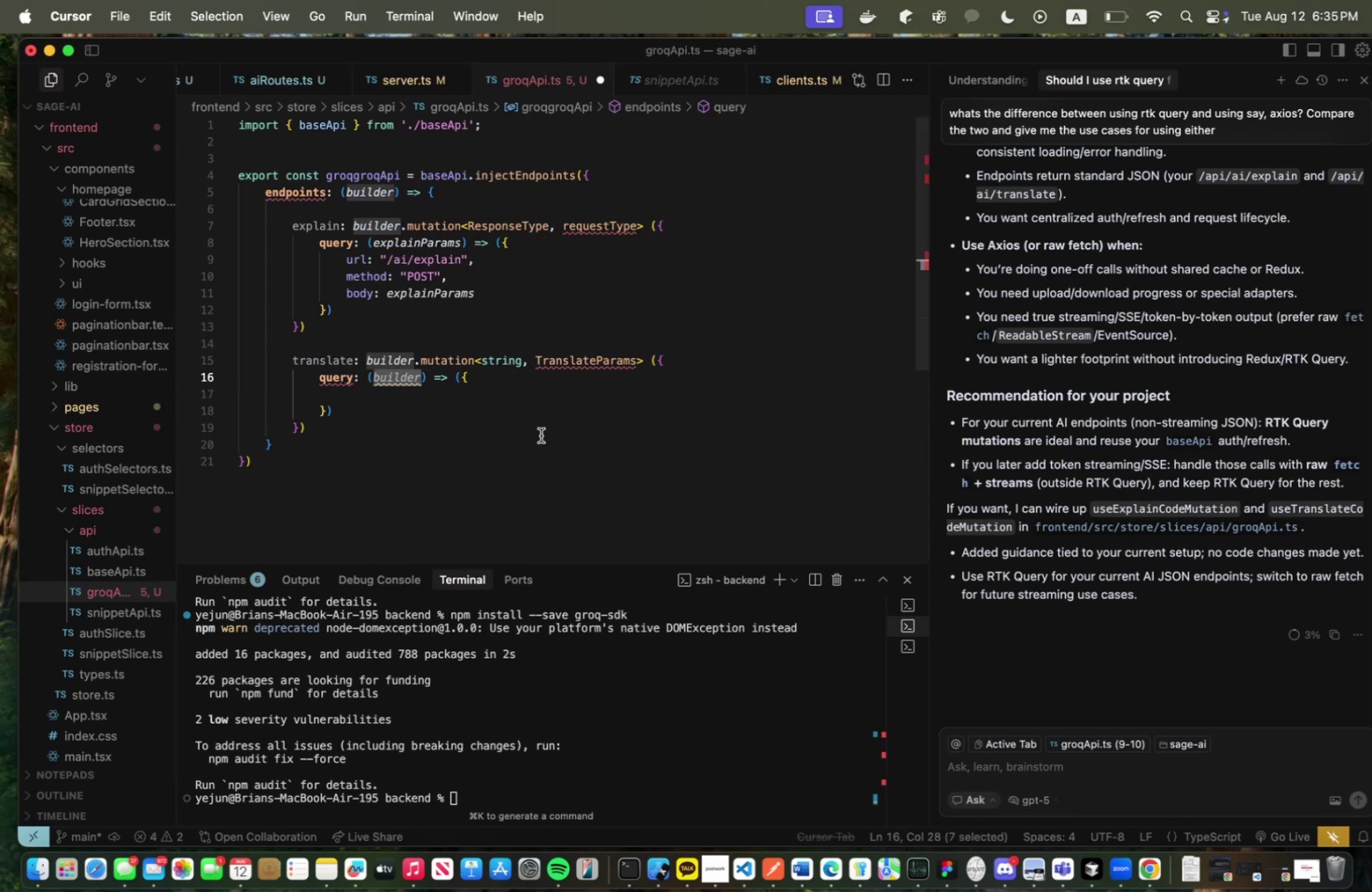 
key(Backslash)
 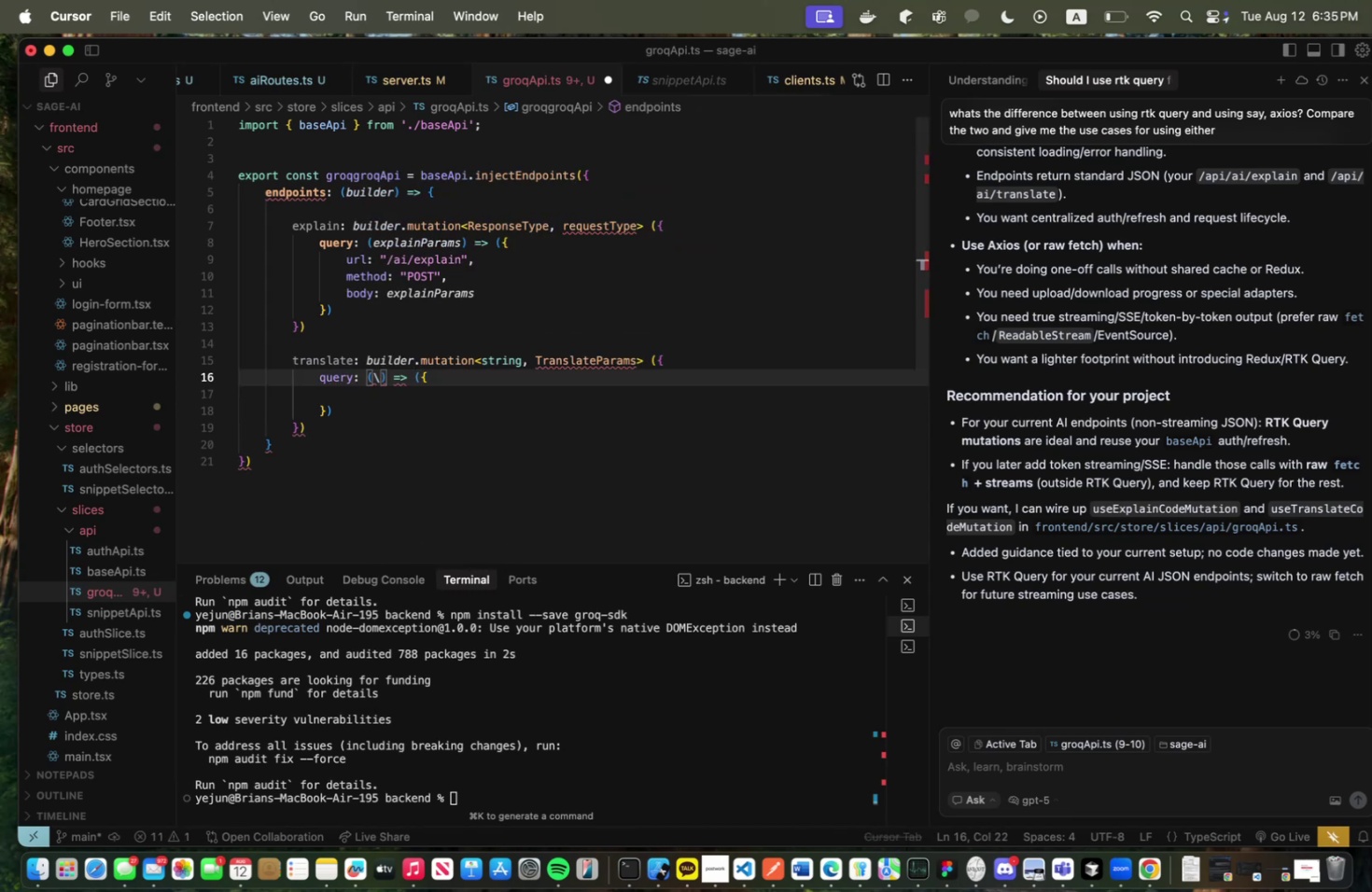 
key(Backspace)
 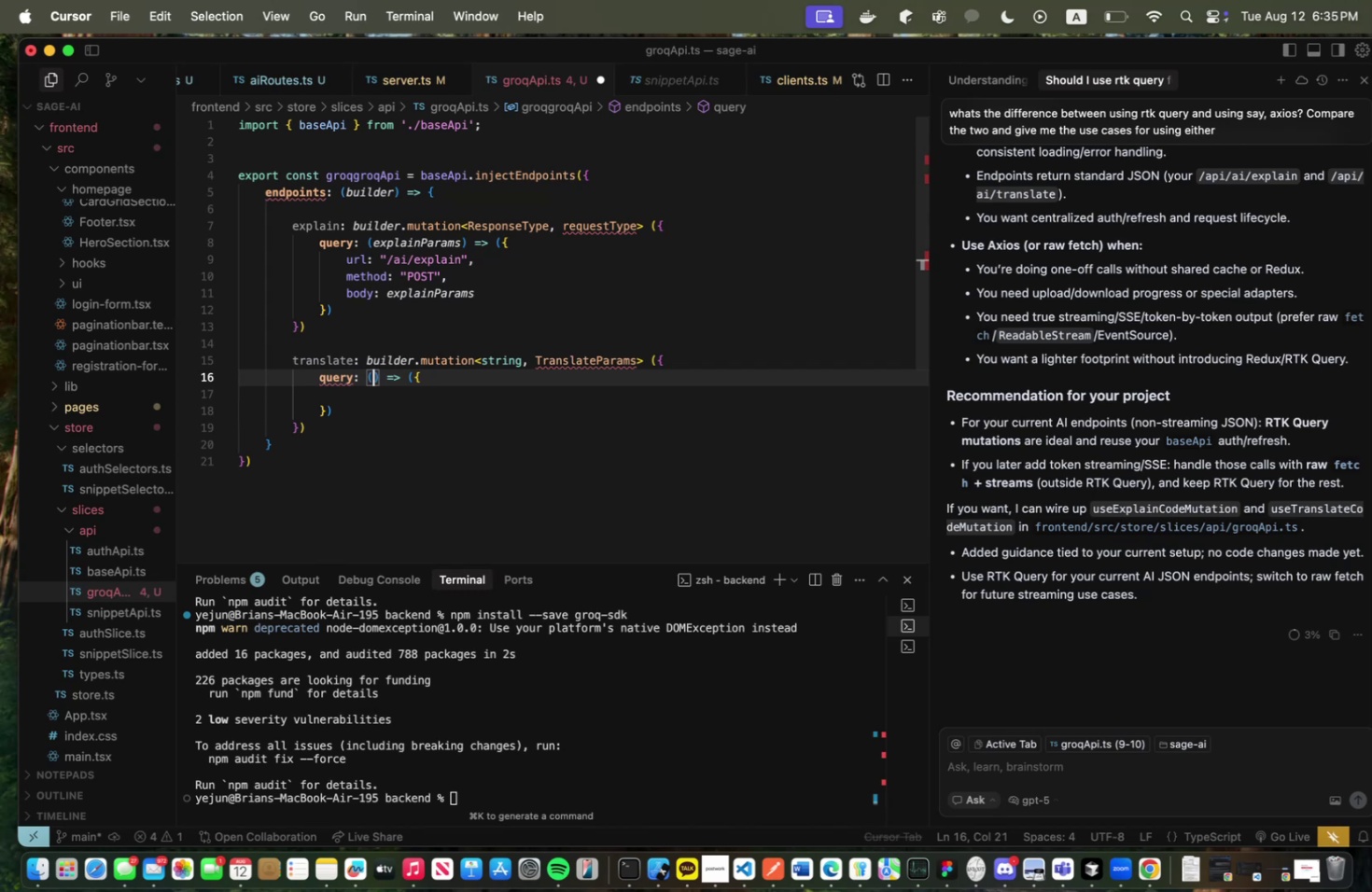 
wait(5.91)
 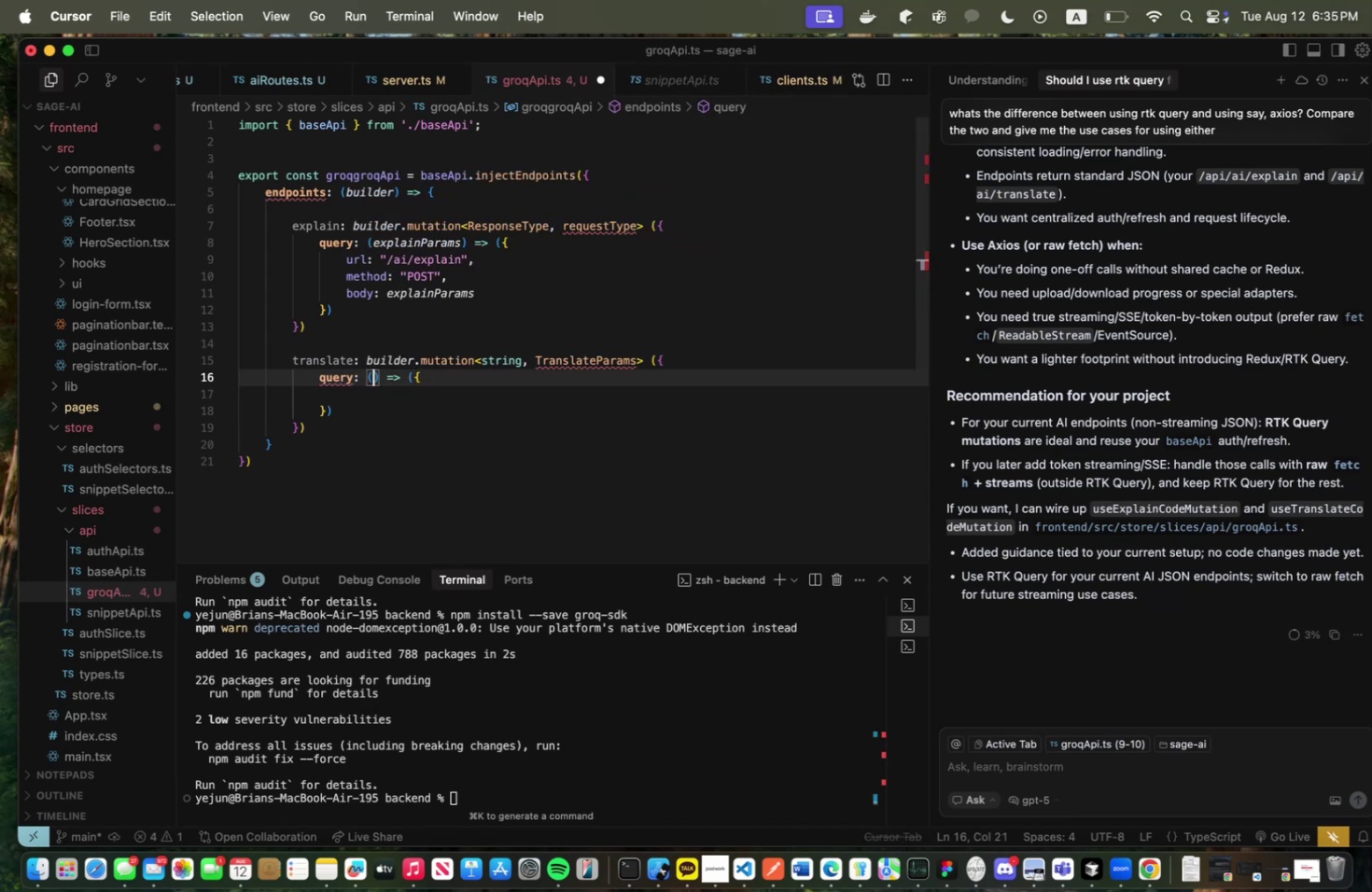 
type(translateParams)
 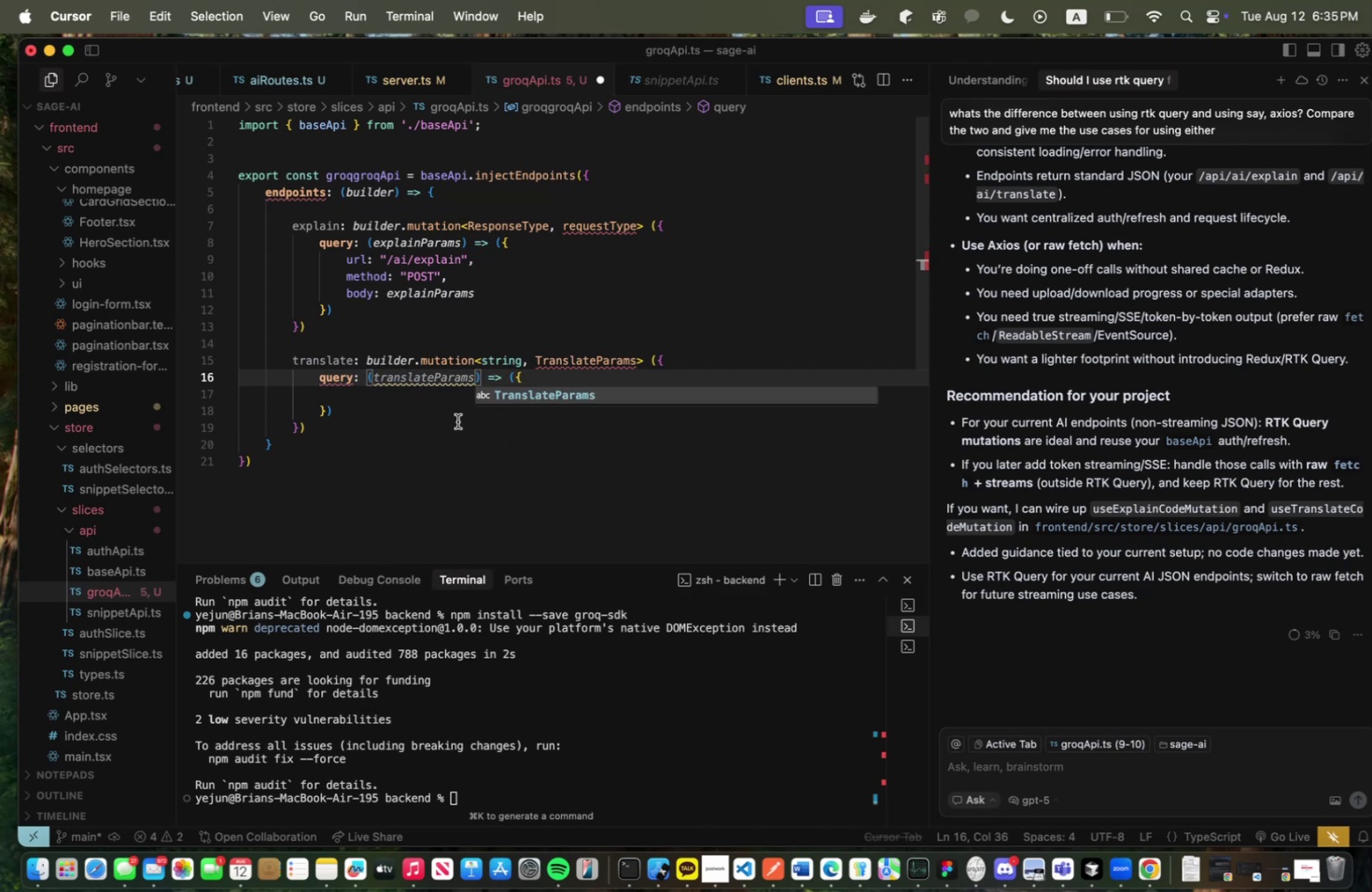 
left_click([453, 409])
 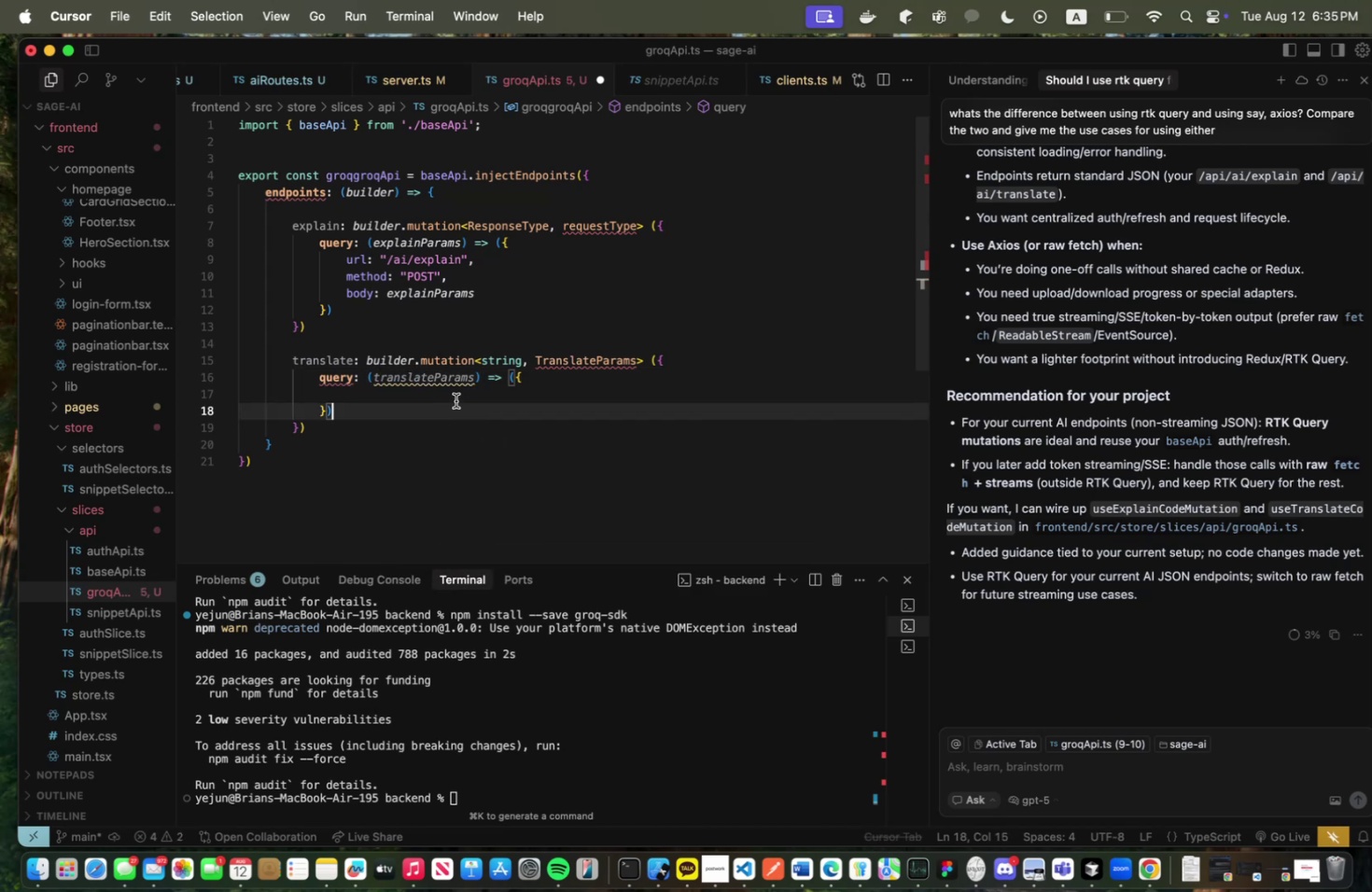 
left_click([455, 400])
 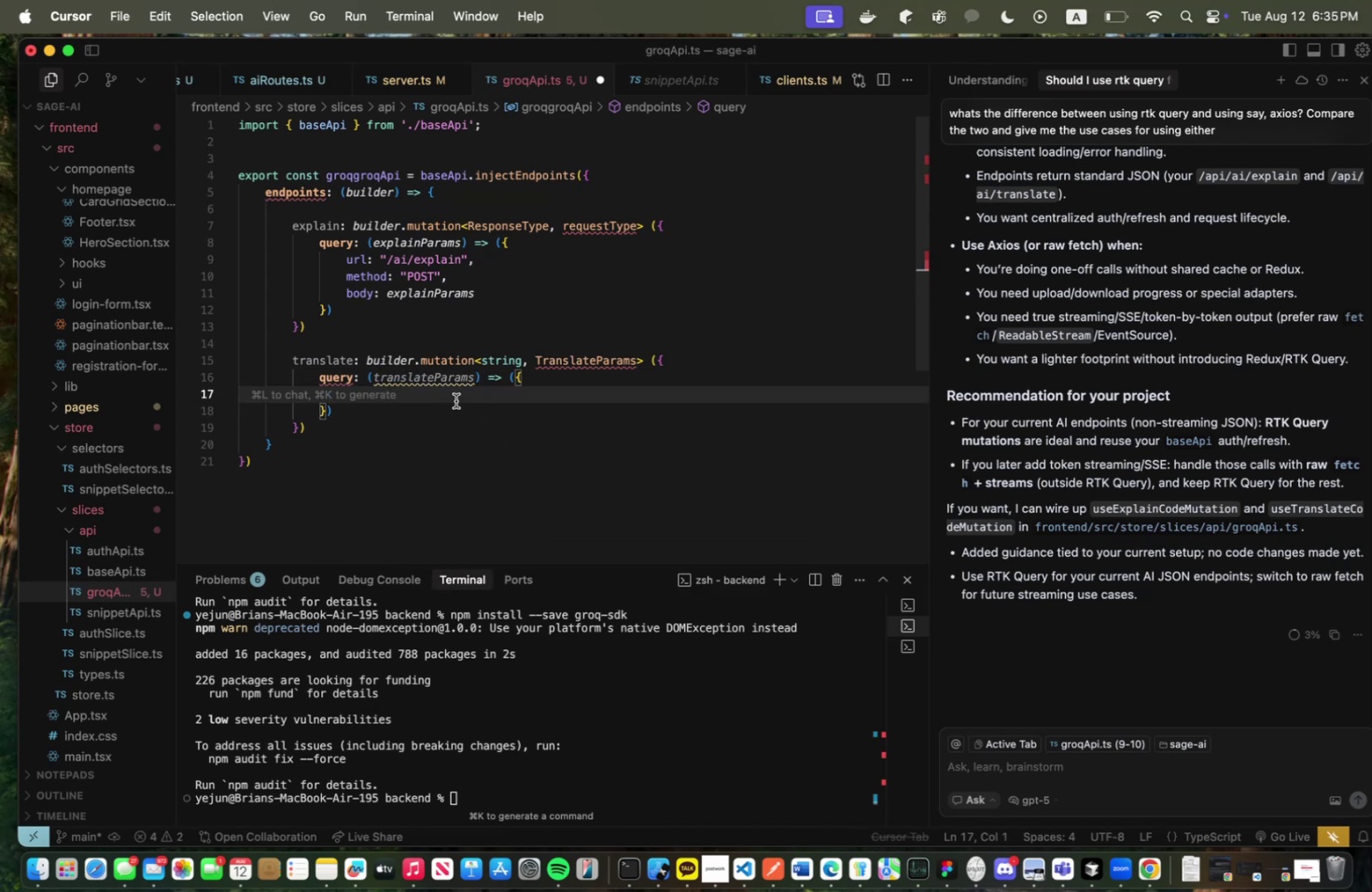 
key(Backspace)
 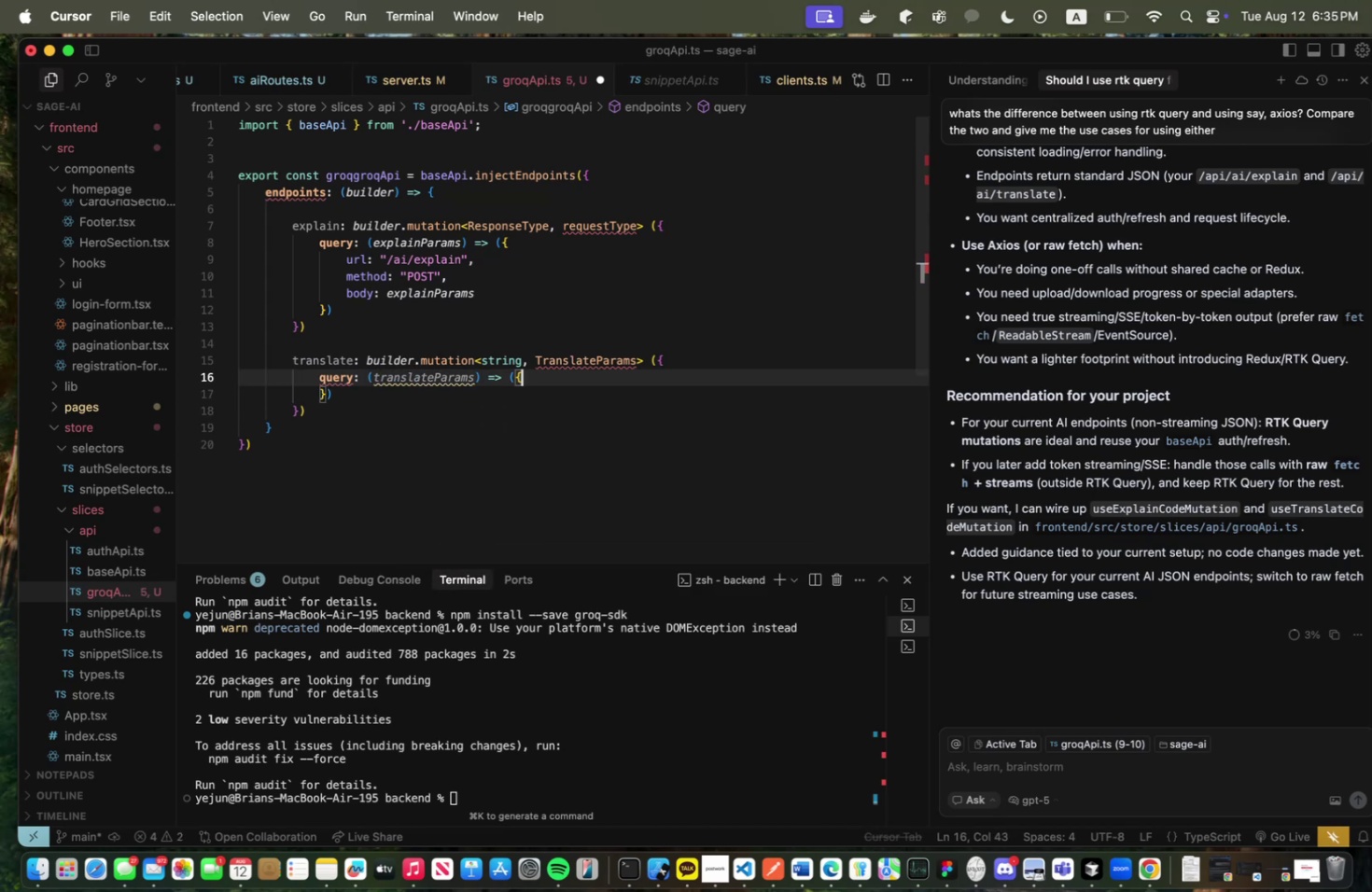 
key(Enter)
 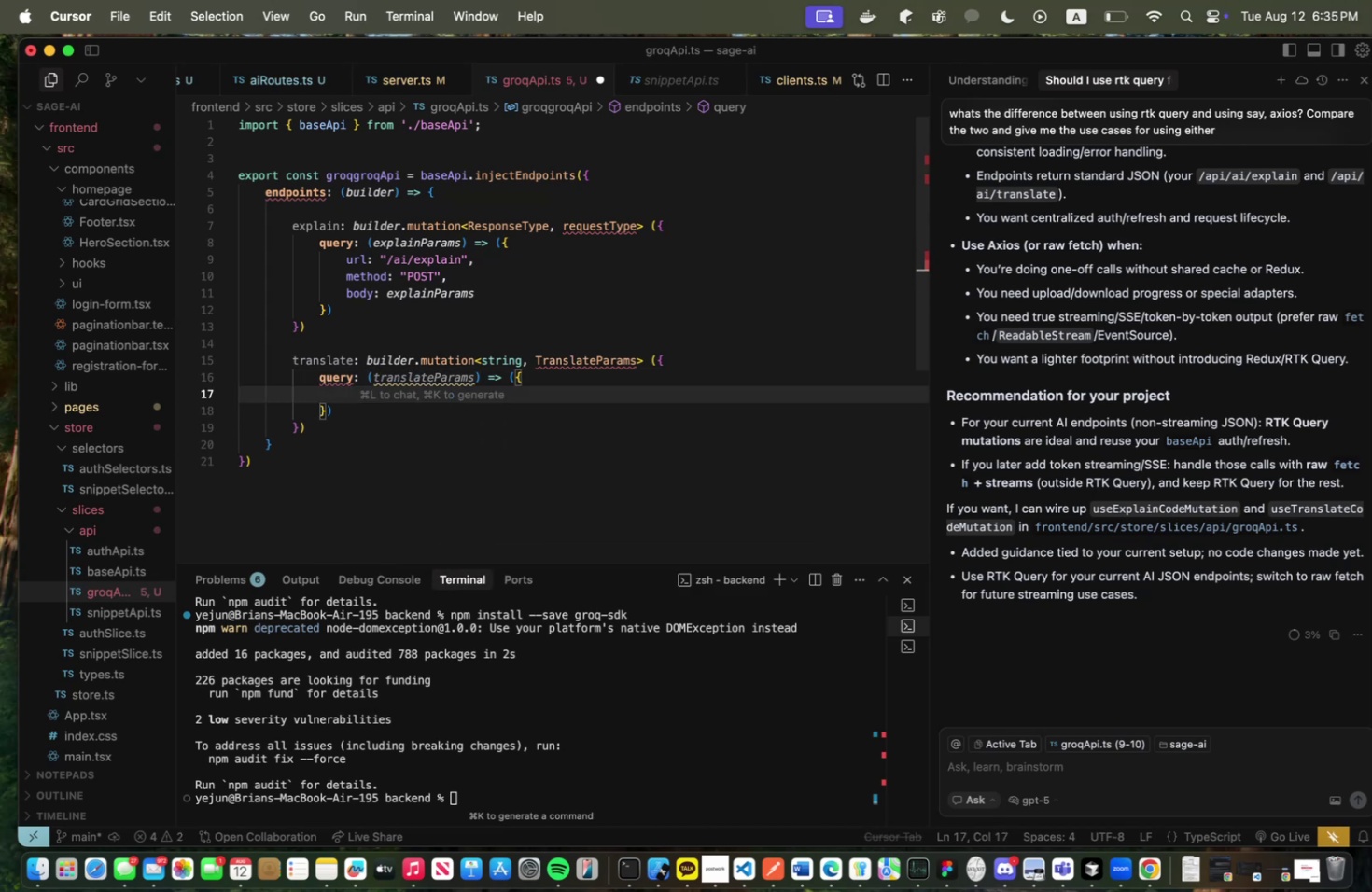 
type(url: "/.a)
key(Backspace)
key(Backspace)
key(Backspace)
type(/api)
key(Backspace)
key(Backspace)
type(i/translate",)
 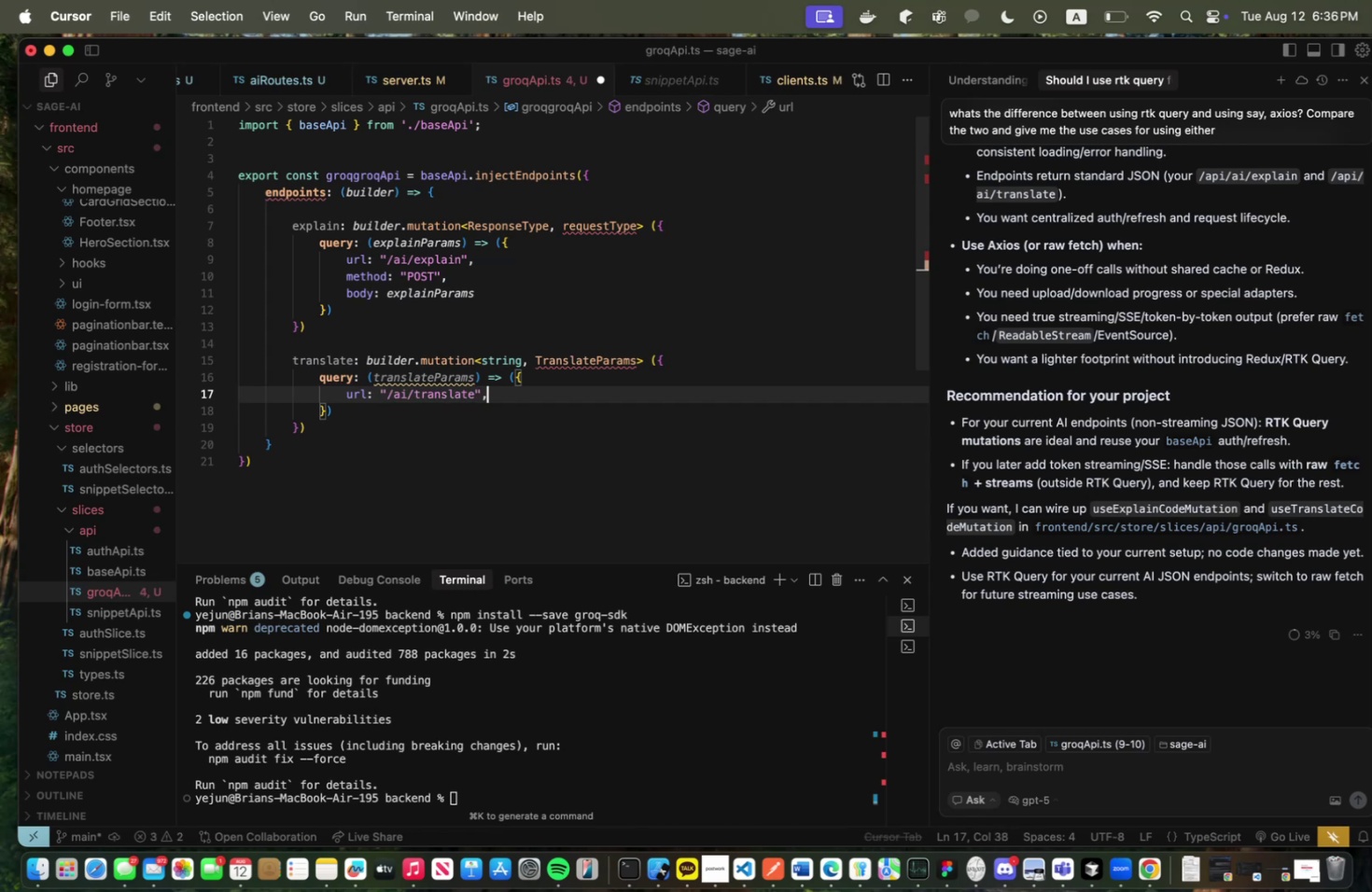 
key(Enter)
 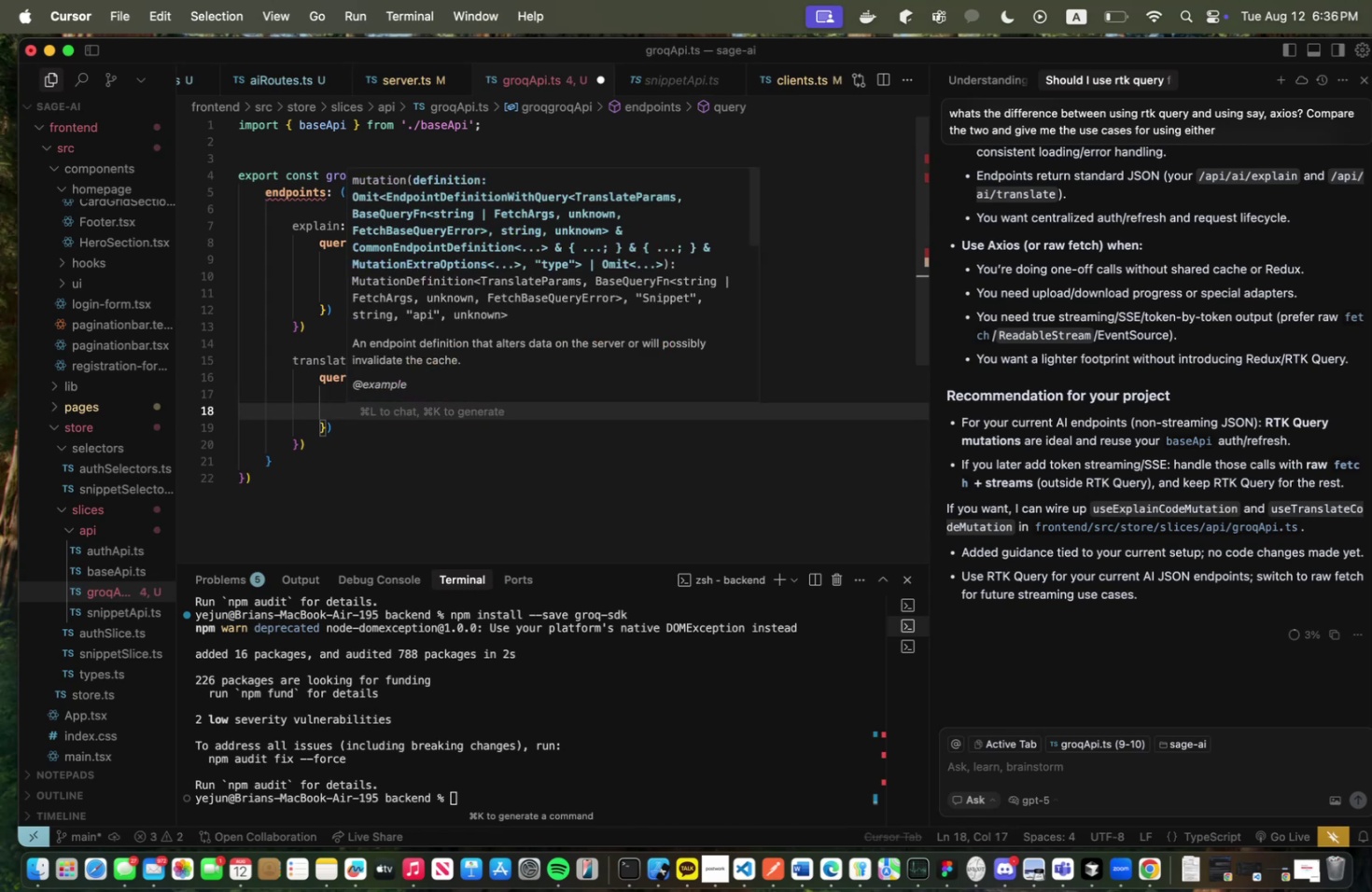 
type(methodL:)
key(Backspace)
key(Backspace)
type(: :)
key(Backspace)
type("POST",)
 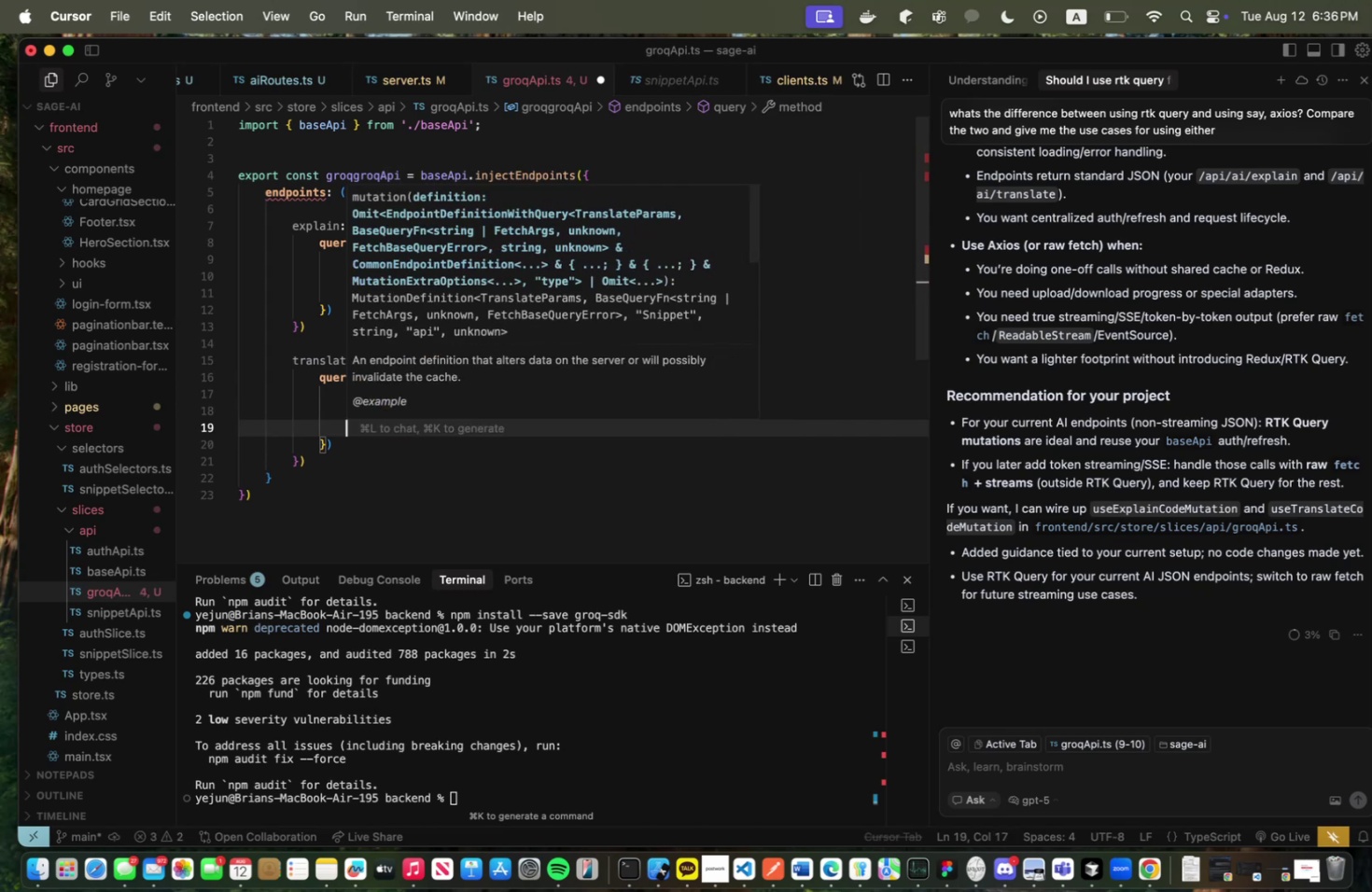 
 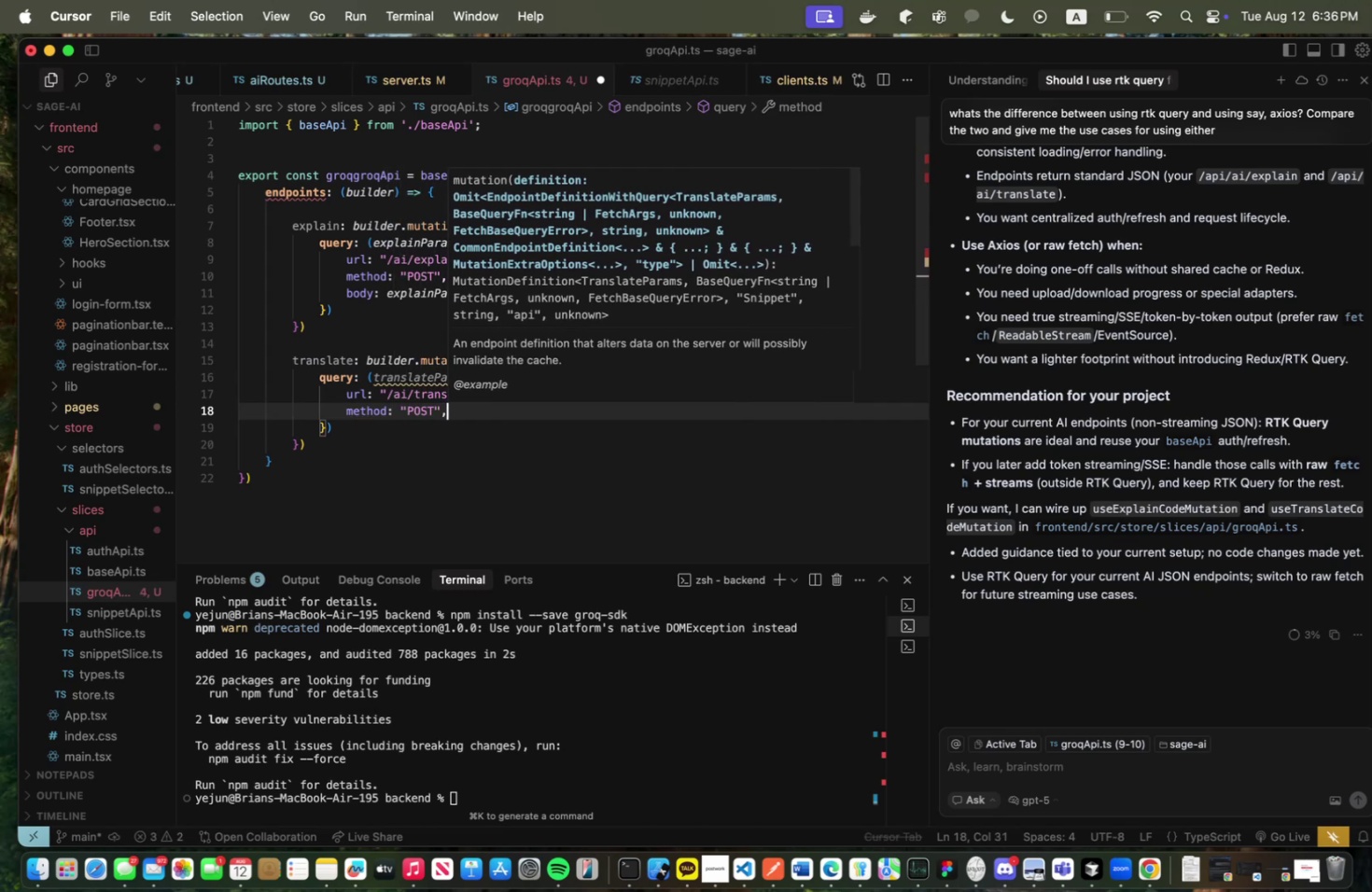 
key(Enter)
 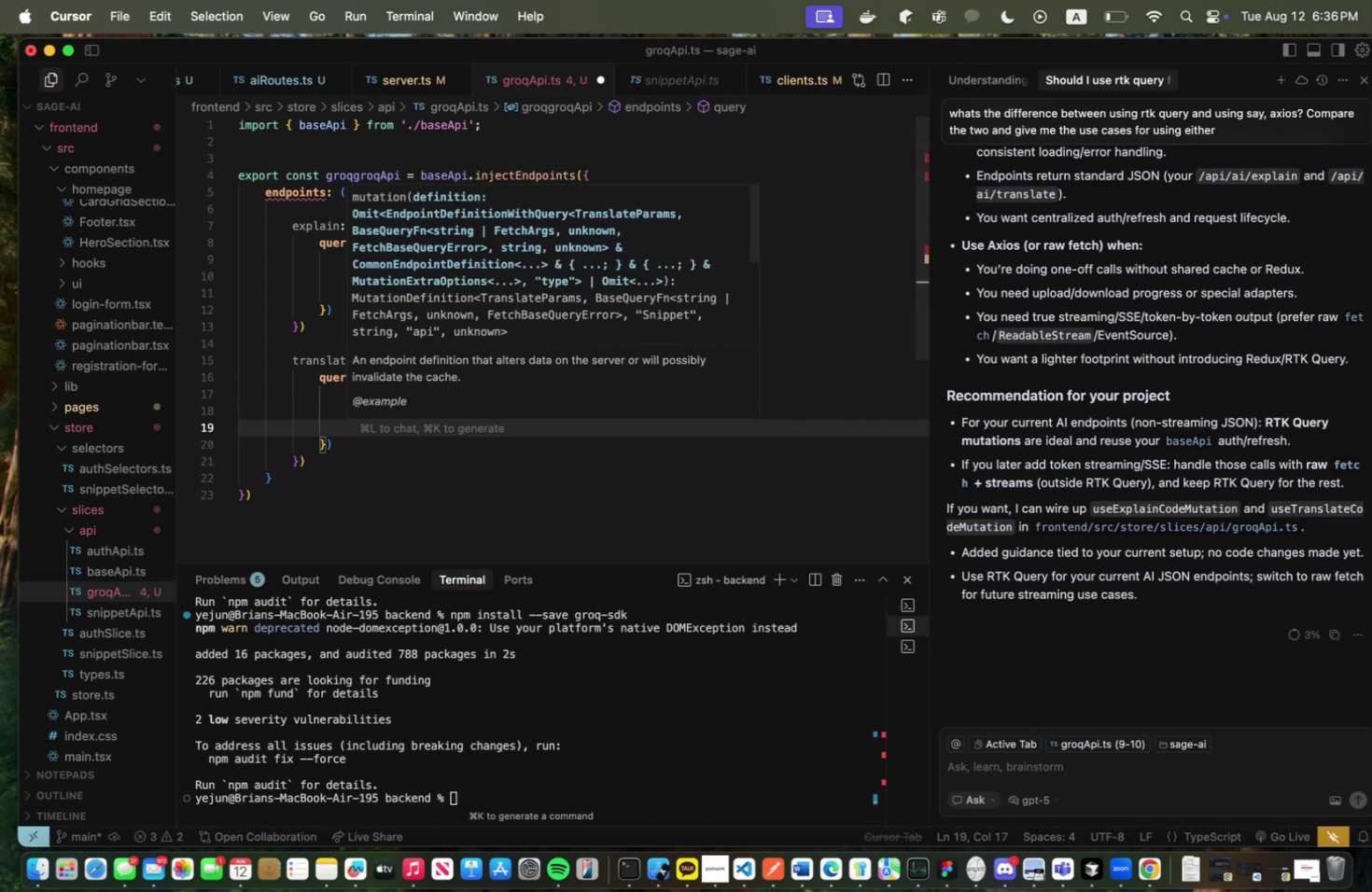 
type(body: translateParams)
 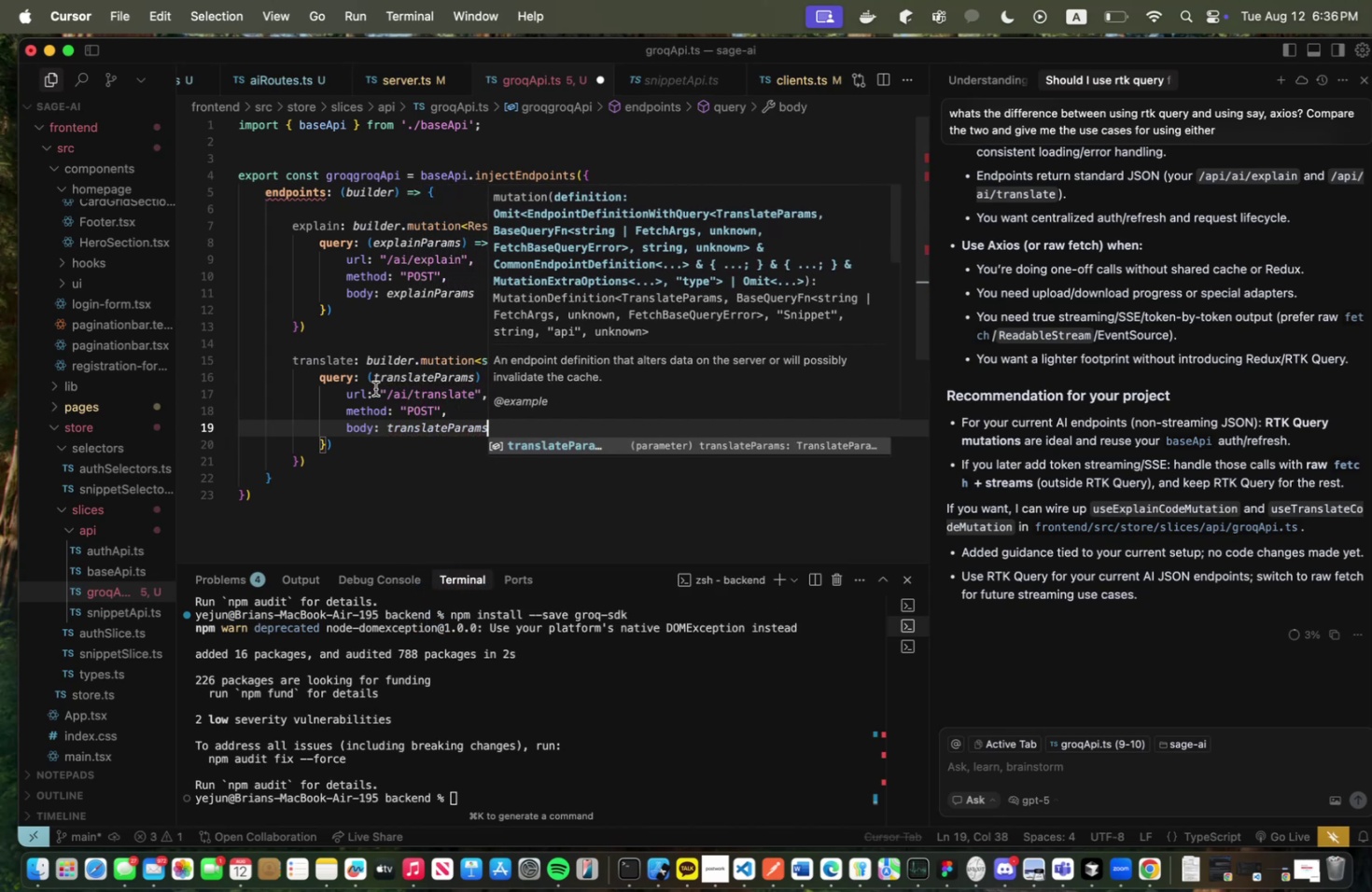 
left_click([436, 448])
 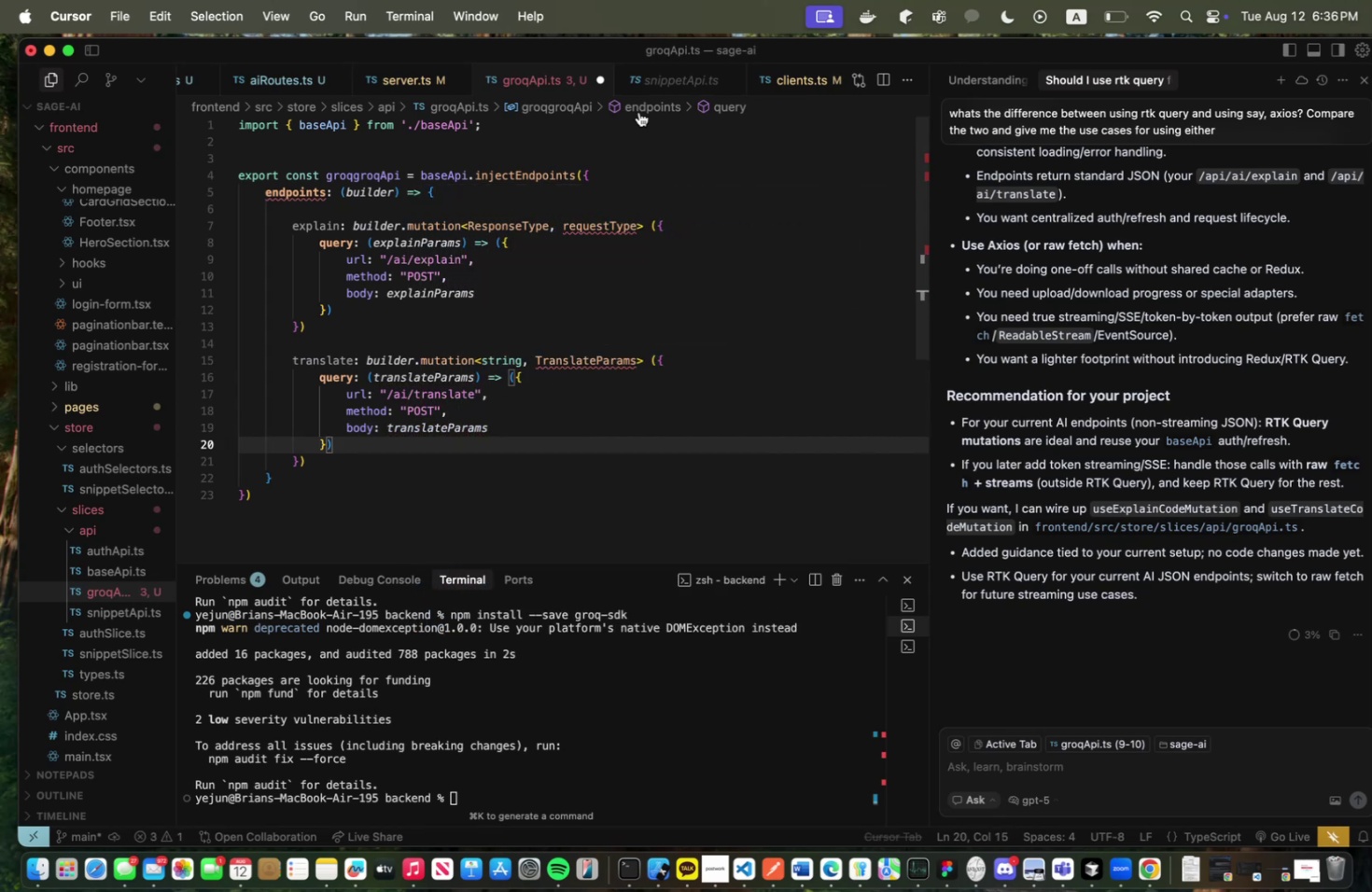 
left_click([644, 90])
 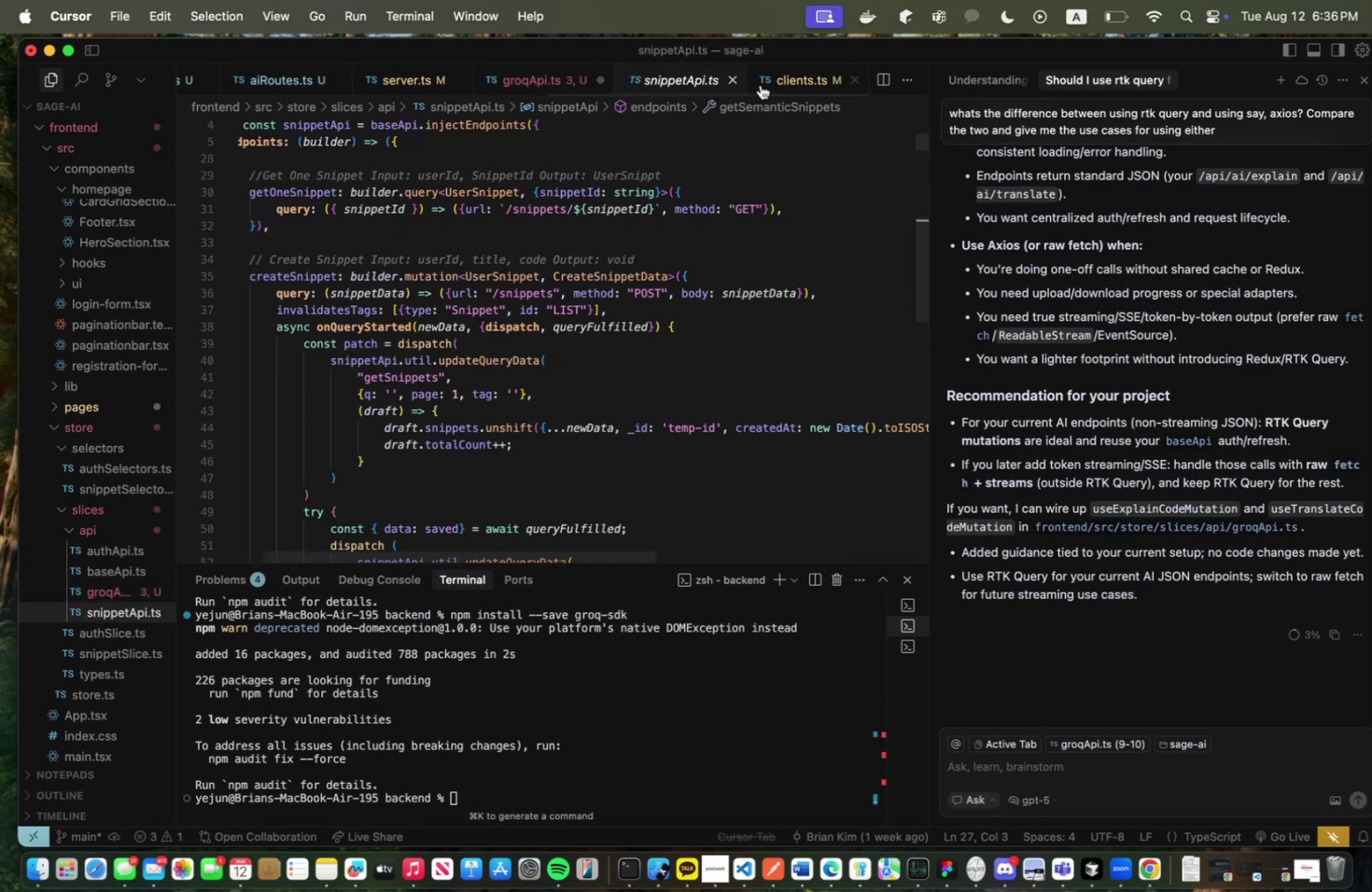 
left_click([760, 85])
 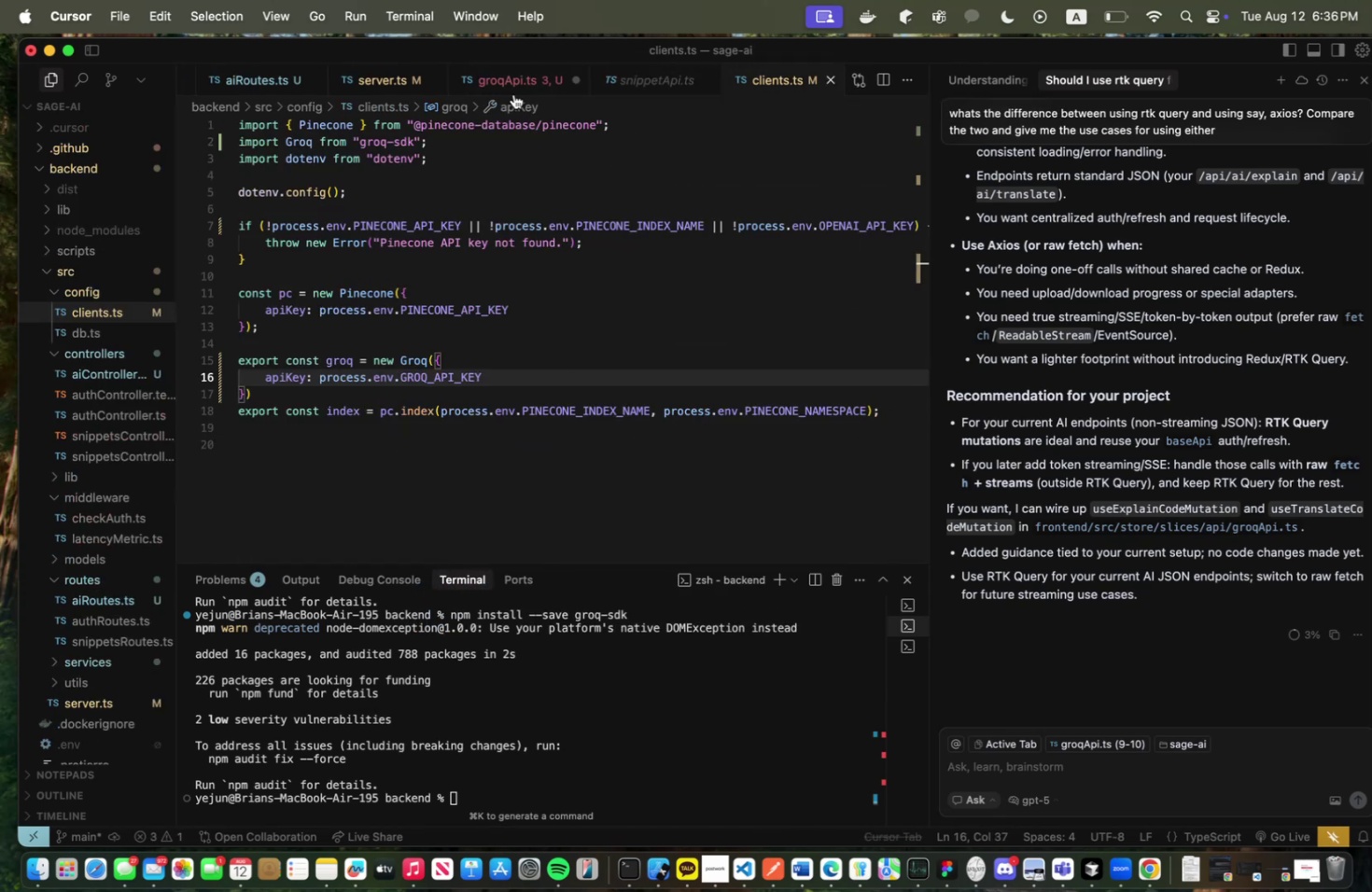 
left_click([504, 82])
 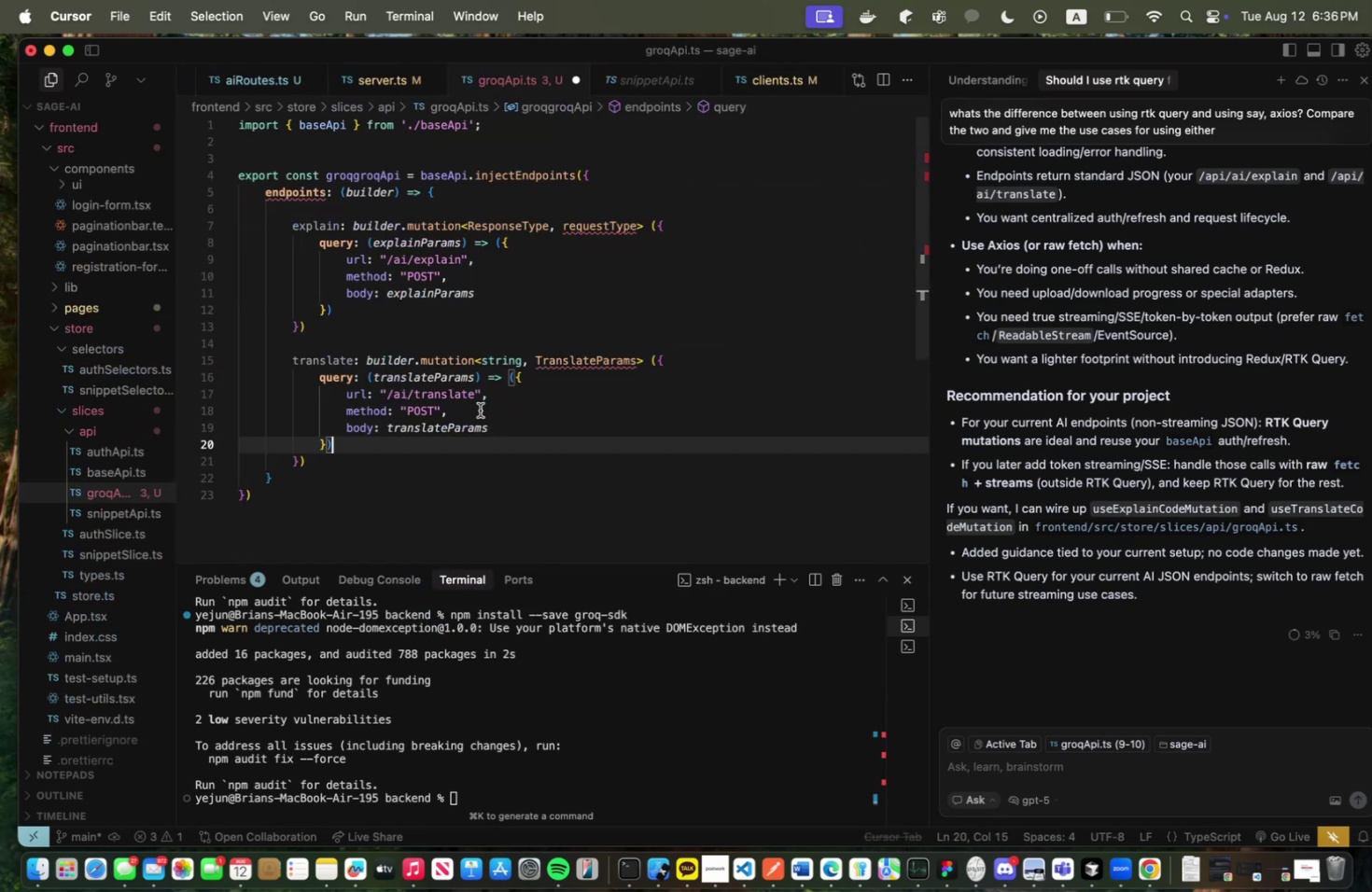 
left_click([474, 378])
 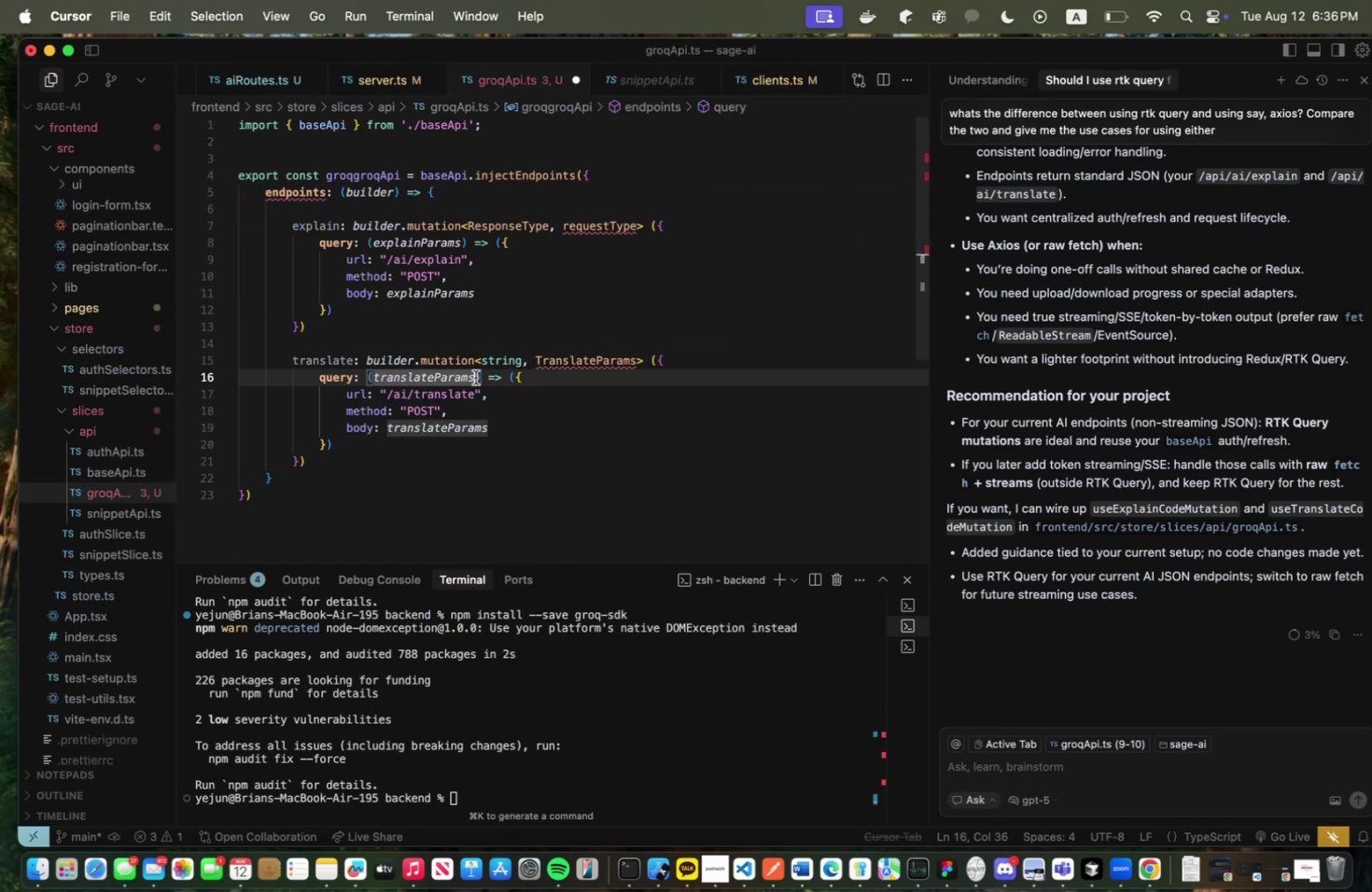 
key(Backspace)
key(Backspace)
key(Backspace)
key(Backspace)
key(Backspace)
key(Backspace)
type(Data)
key(Backspace)
key(Backspace)
key(Backspace)
key(Backspace)
key(Backspace)
key(Backspace)
type(Data)
 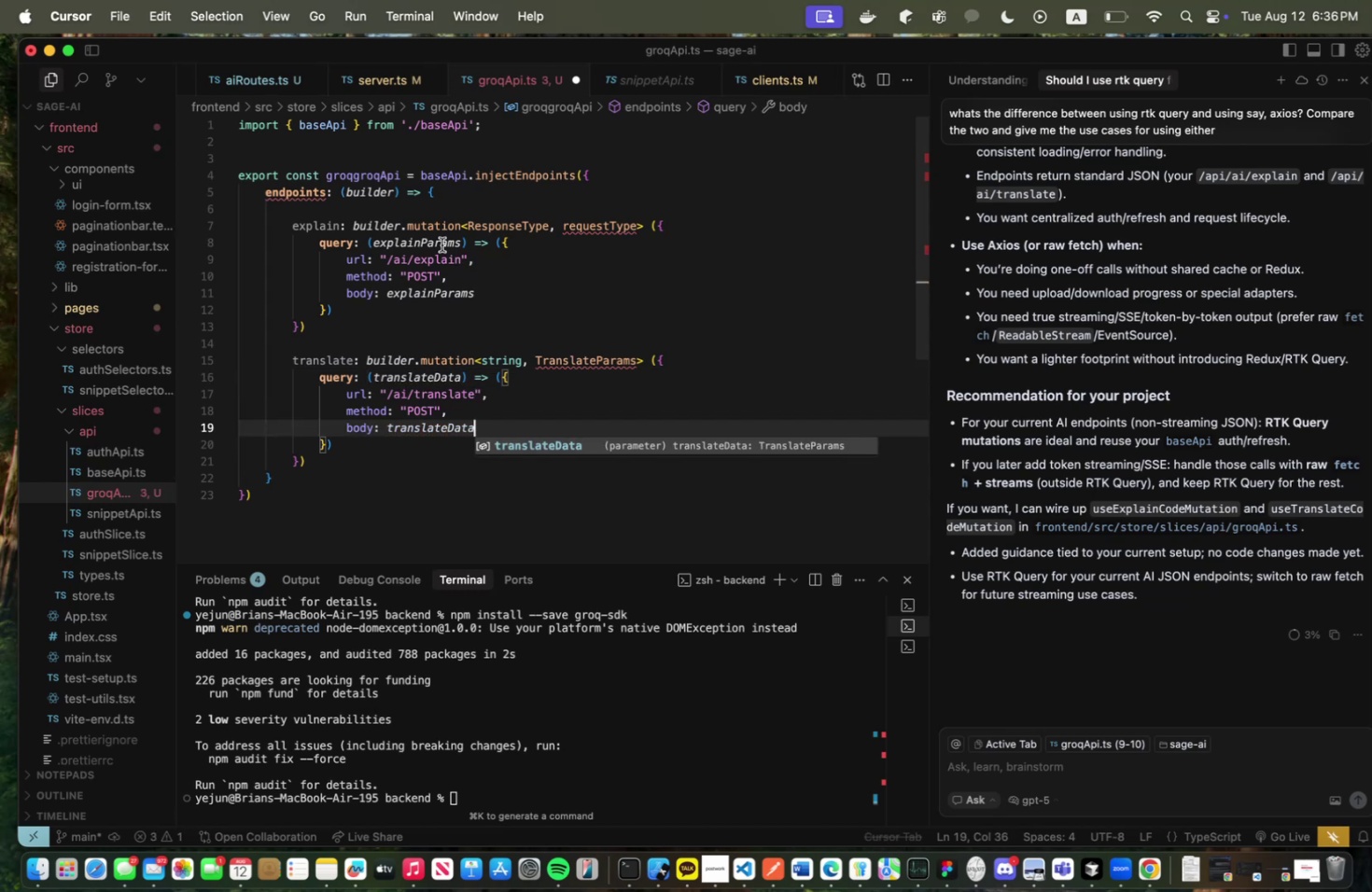 
left_click([458, 244])
 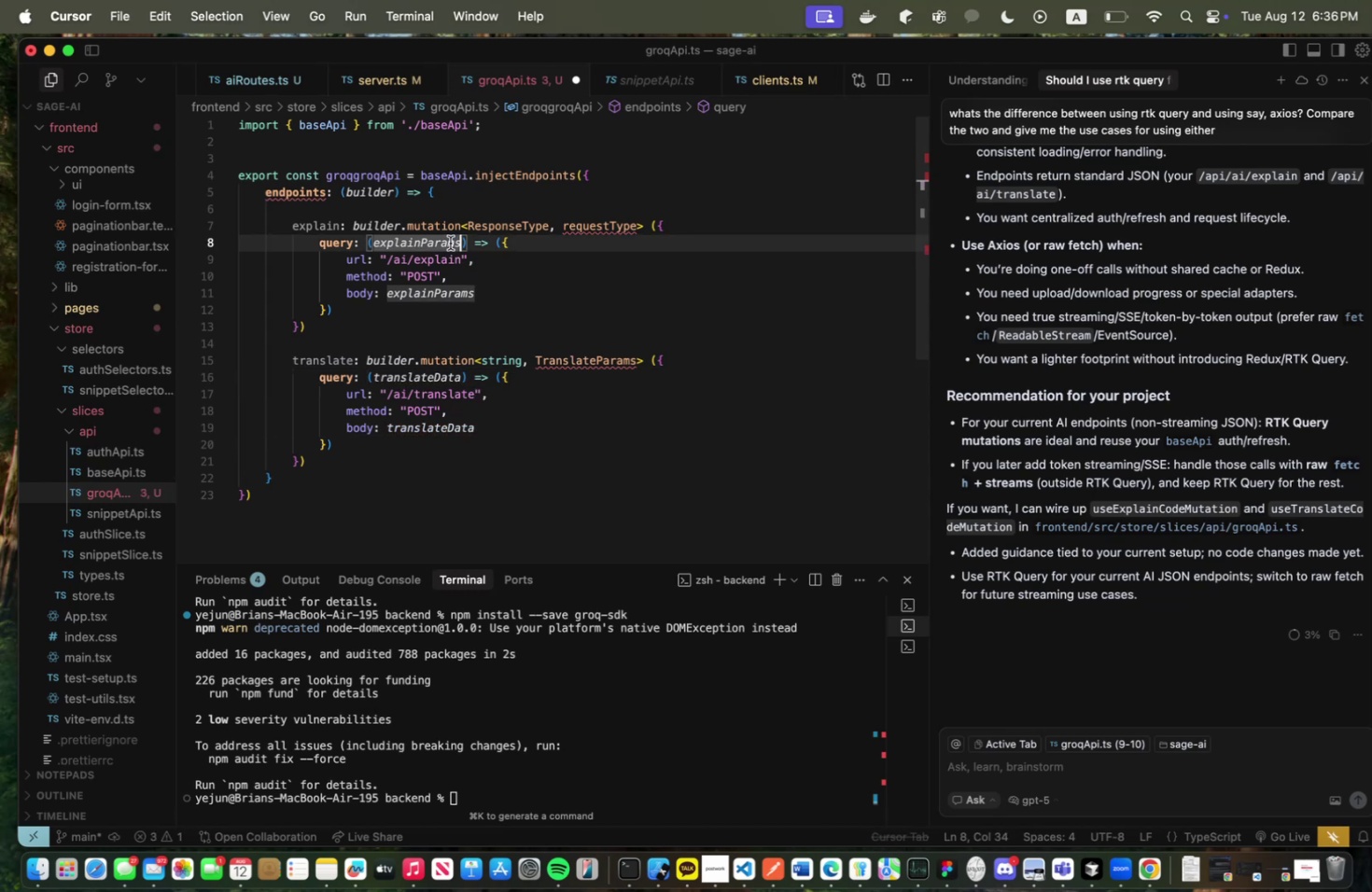 
key(Backspace)
key(Backspace)
key(Backspace)
key(Backspace)
key(Backspace)
key(Backspace)
type(Data)
 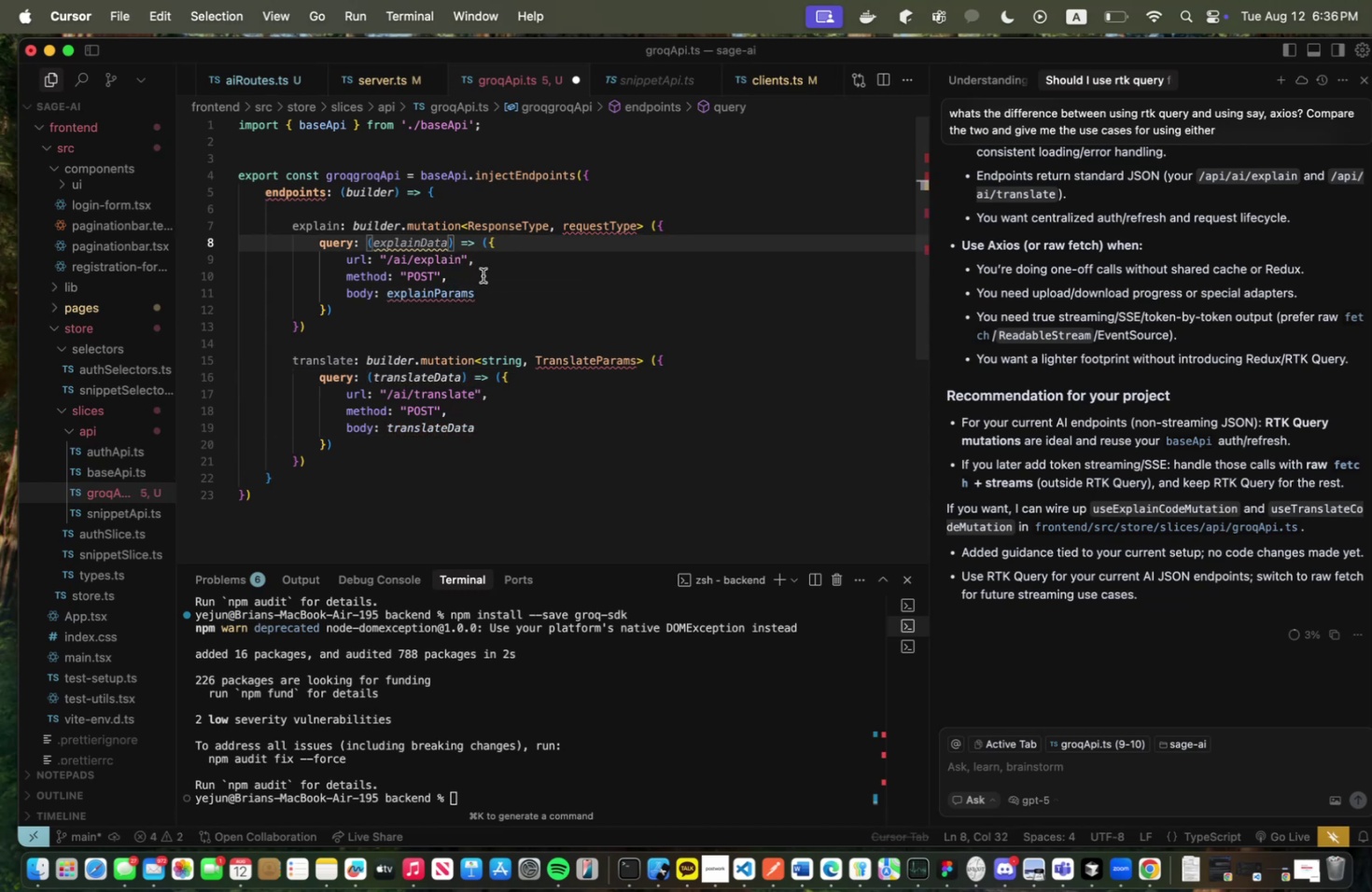 
left_click([481, 293])
 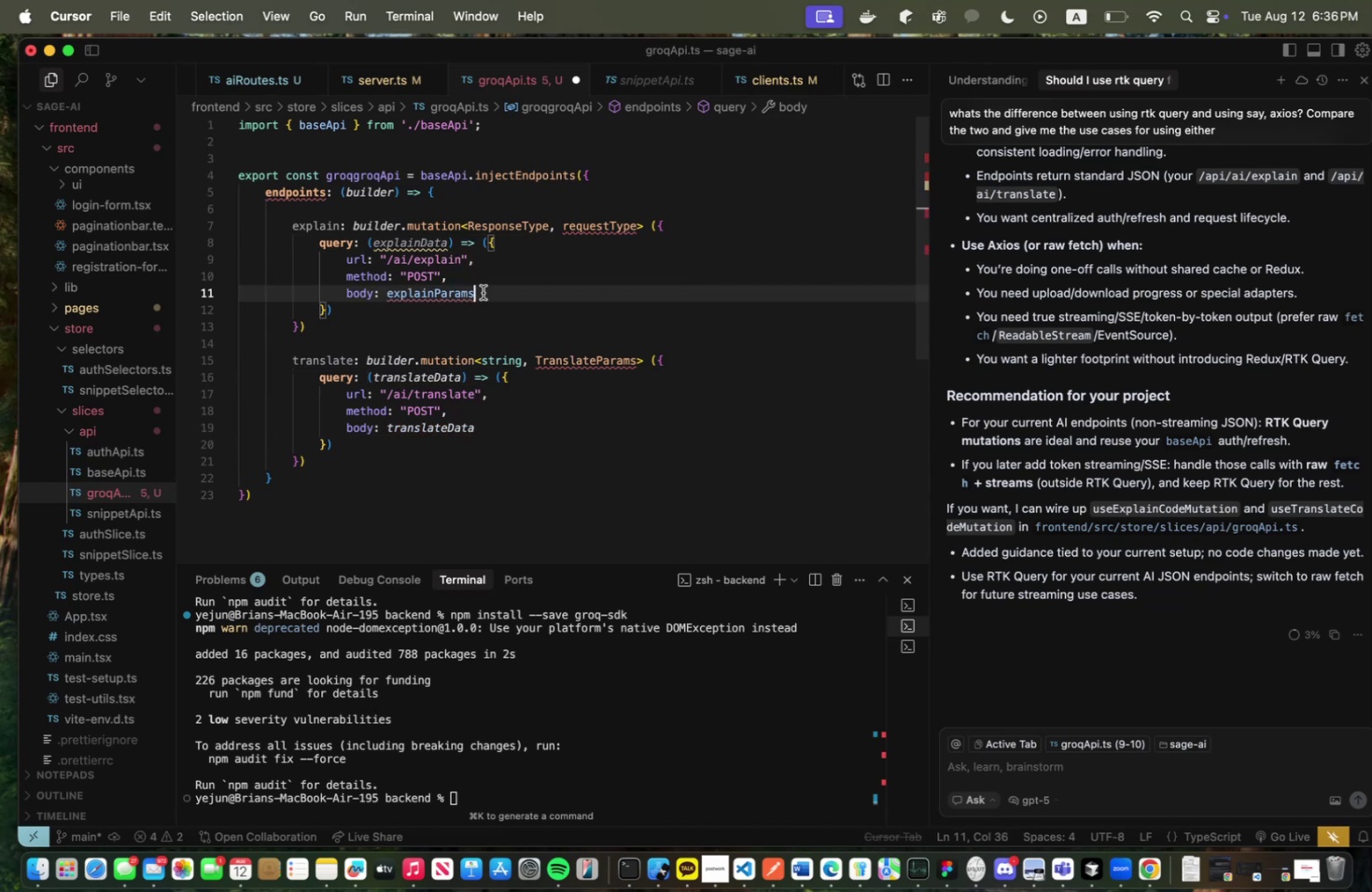 
key(Backspace)
key(Backspace)
key(Backspace)
key(Backspace)
key(Backspace)
key(Backspace)
type(Data)
 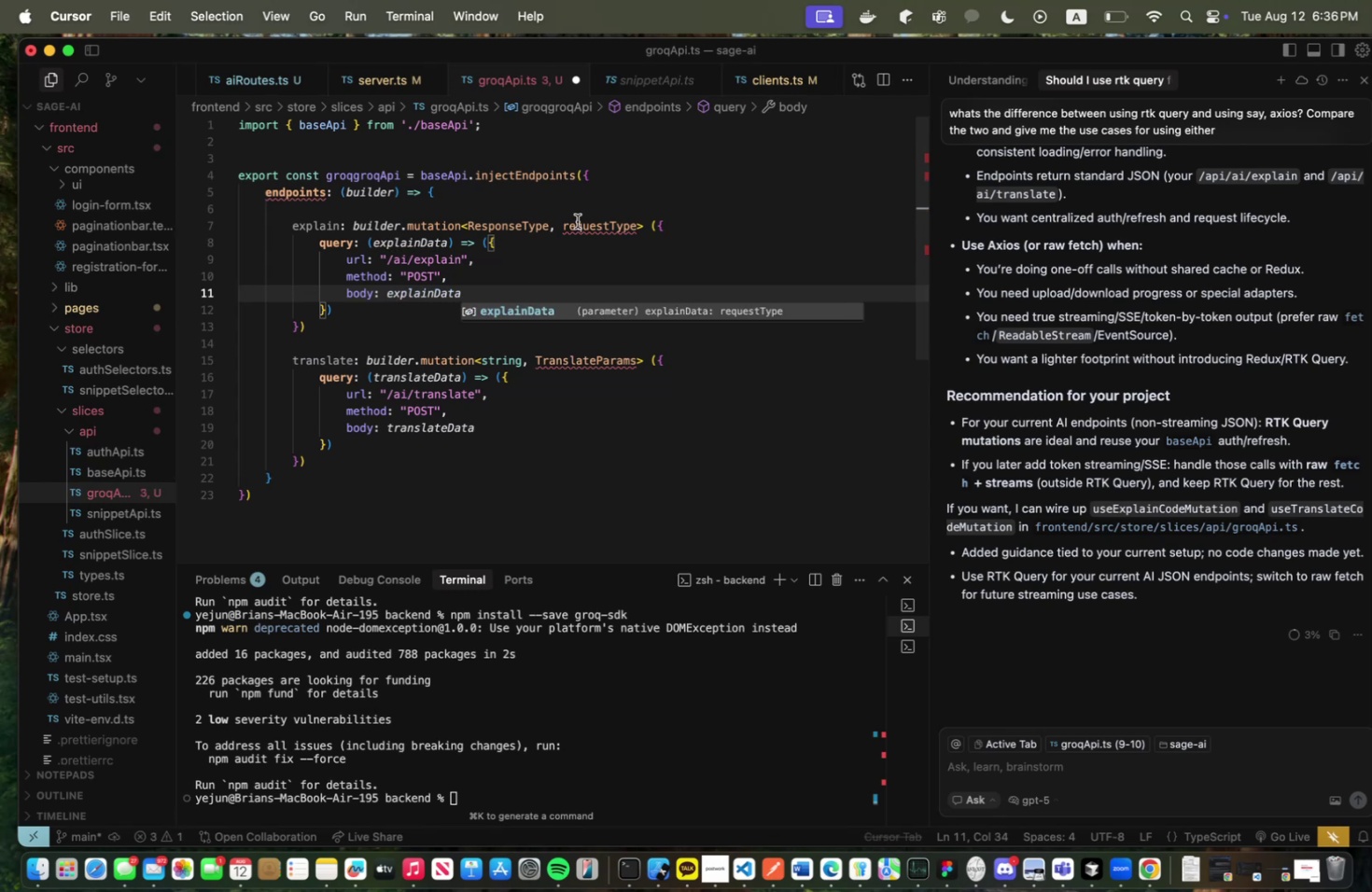 
double_click([577, 221])
 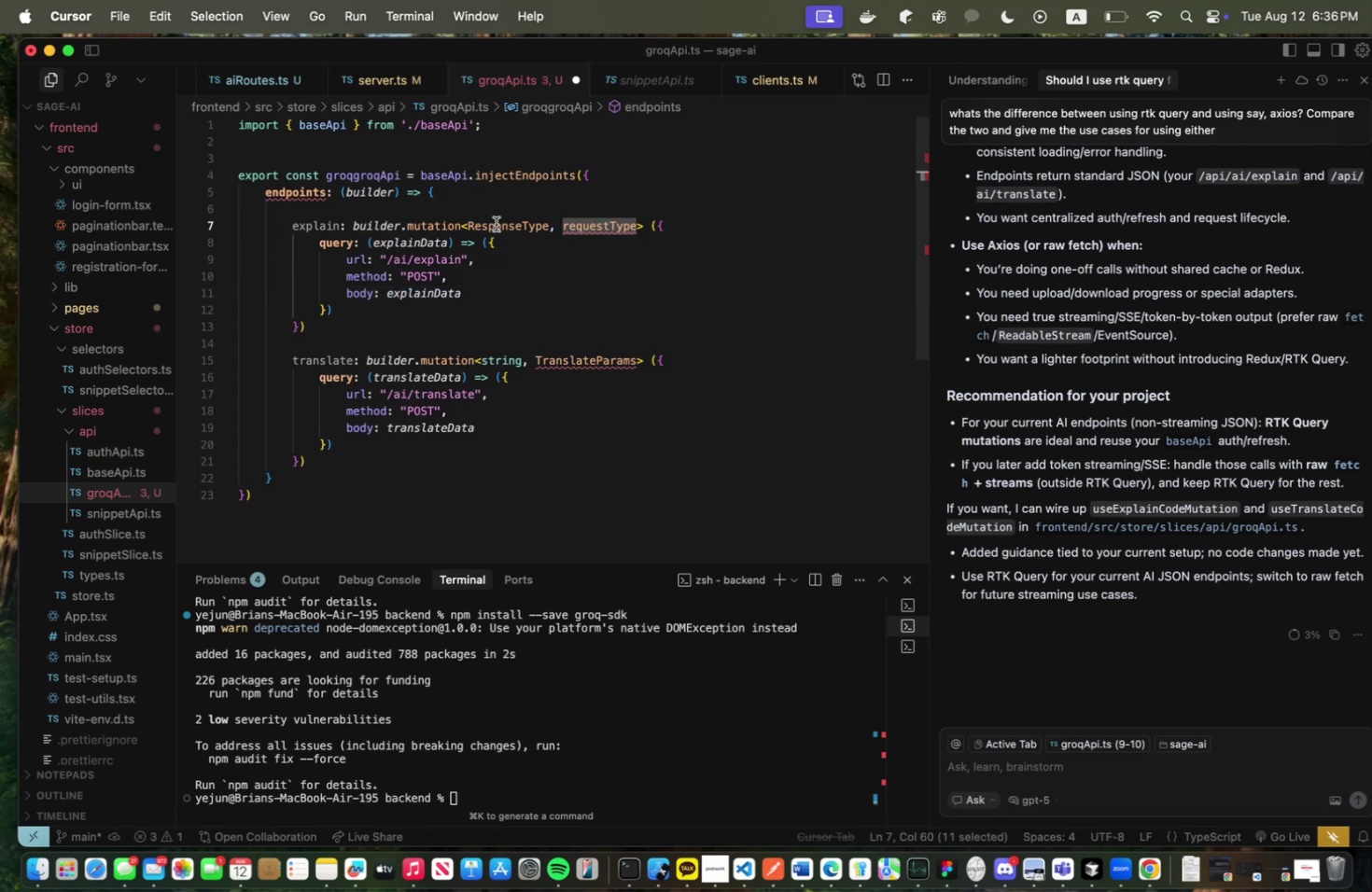 
double_click([496, 224])
 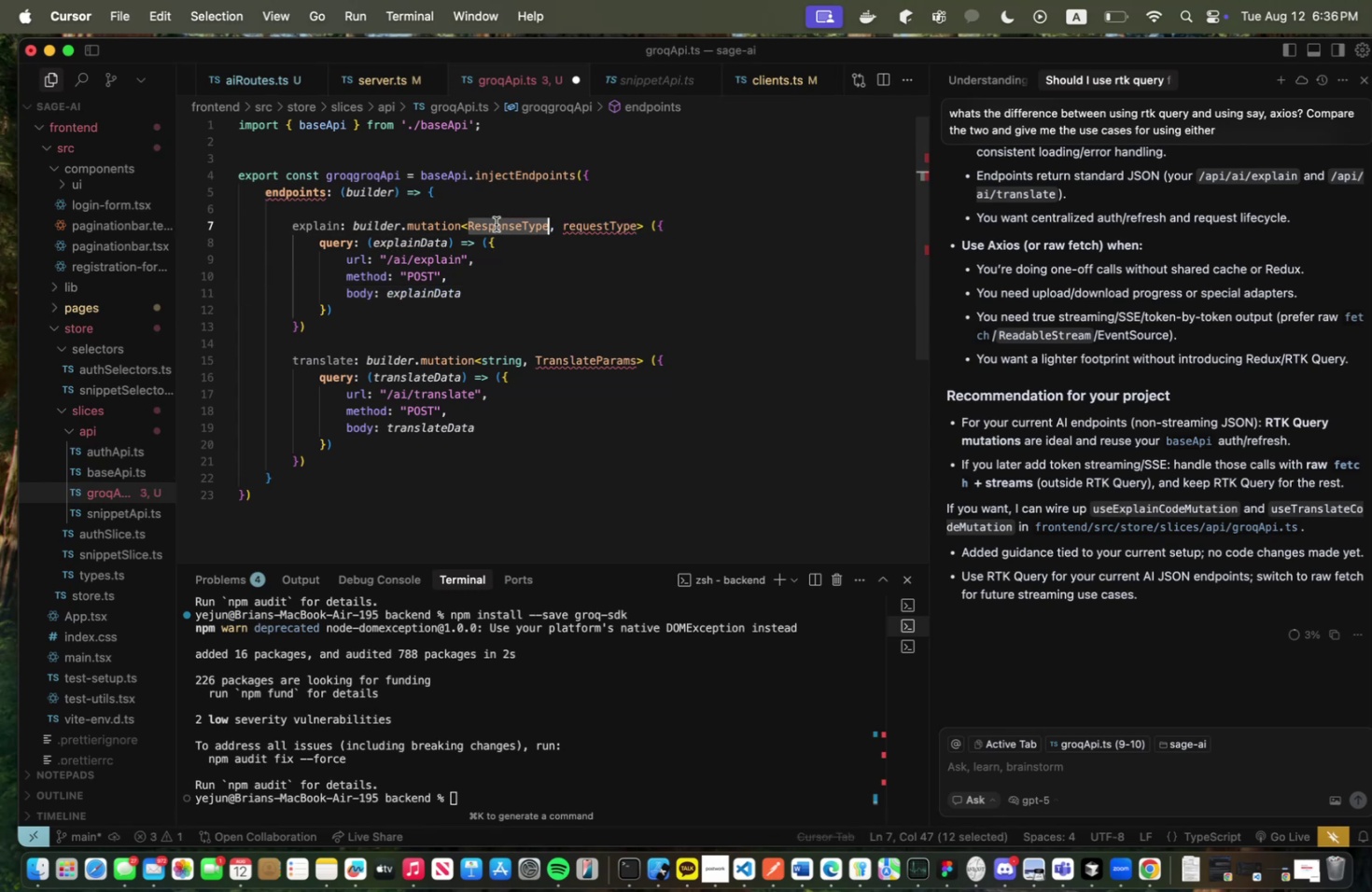 
type(string)
 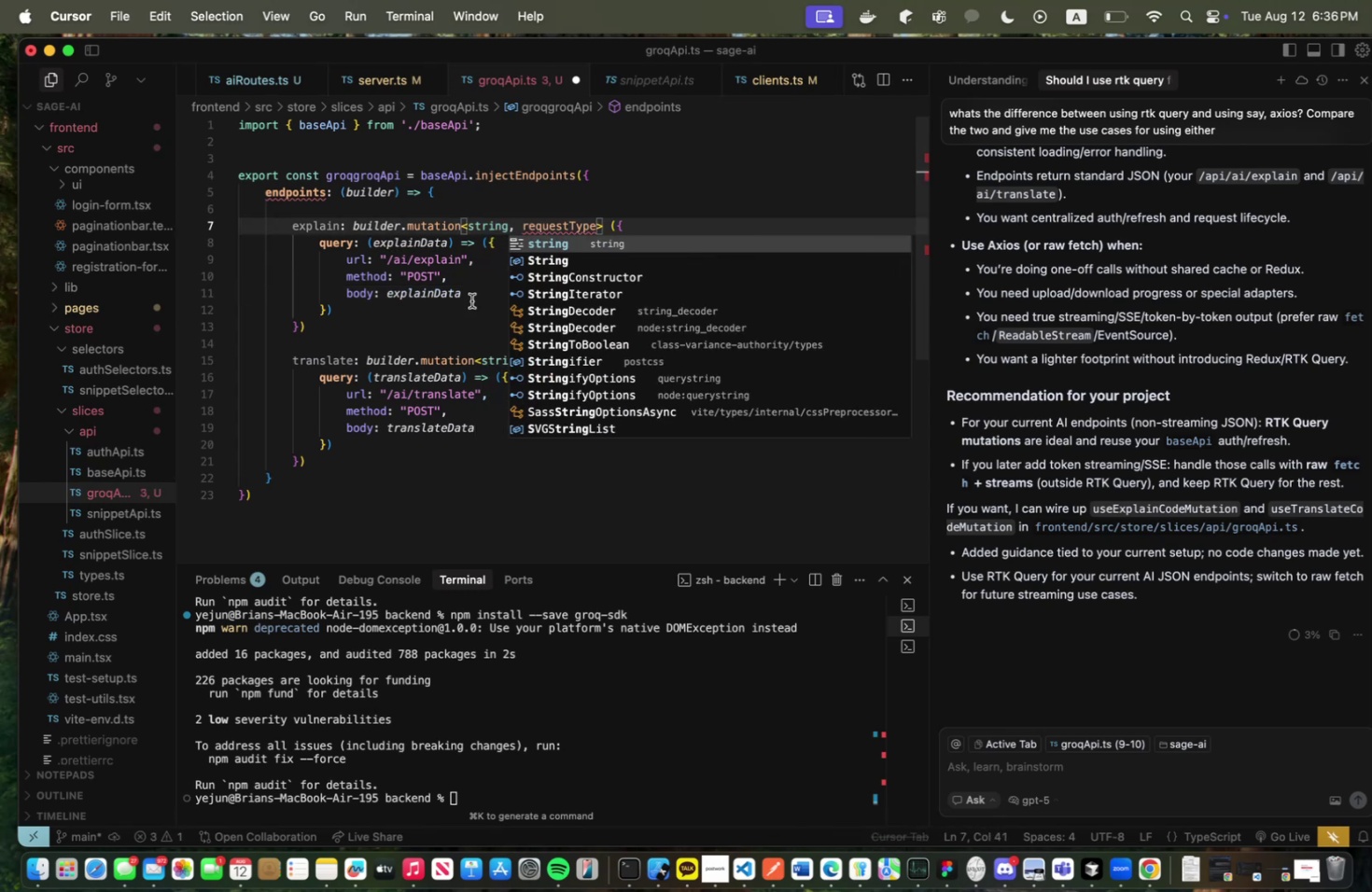 
left_click([484, 328])
 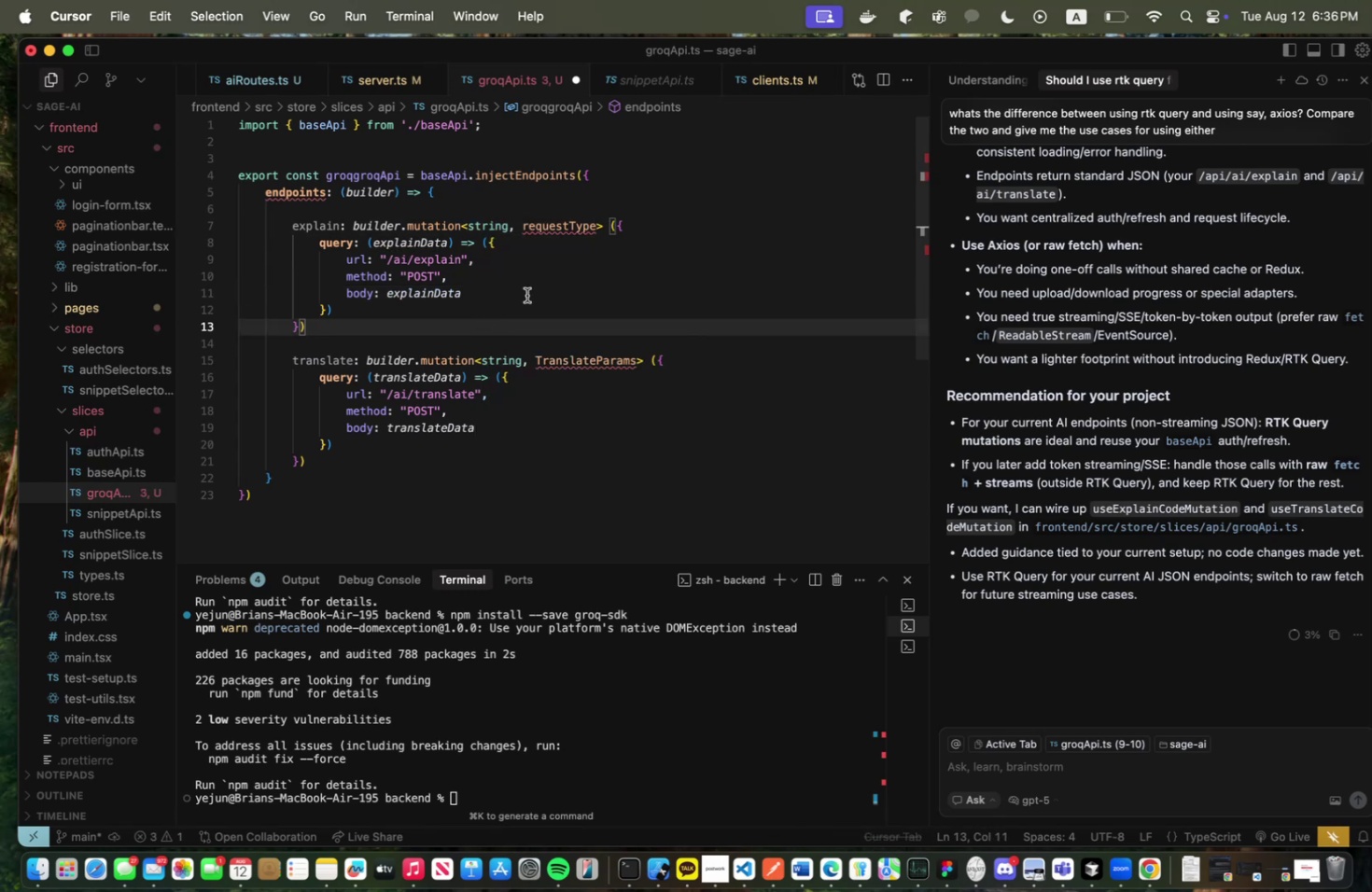 
double_click([549, 218])
 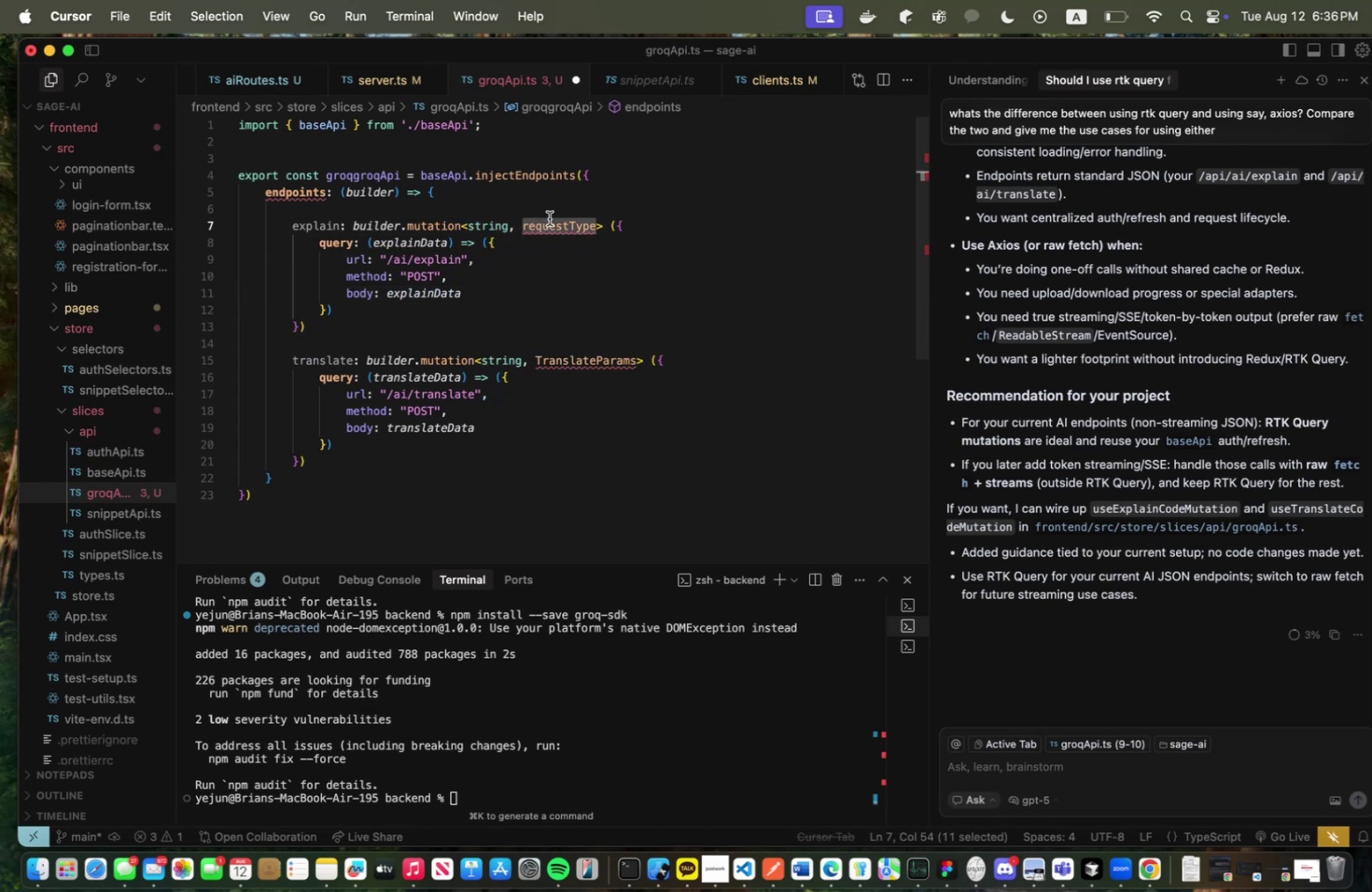 
type(Explain)
 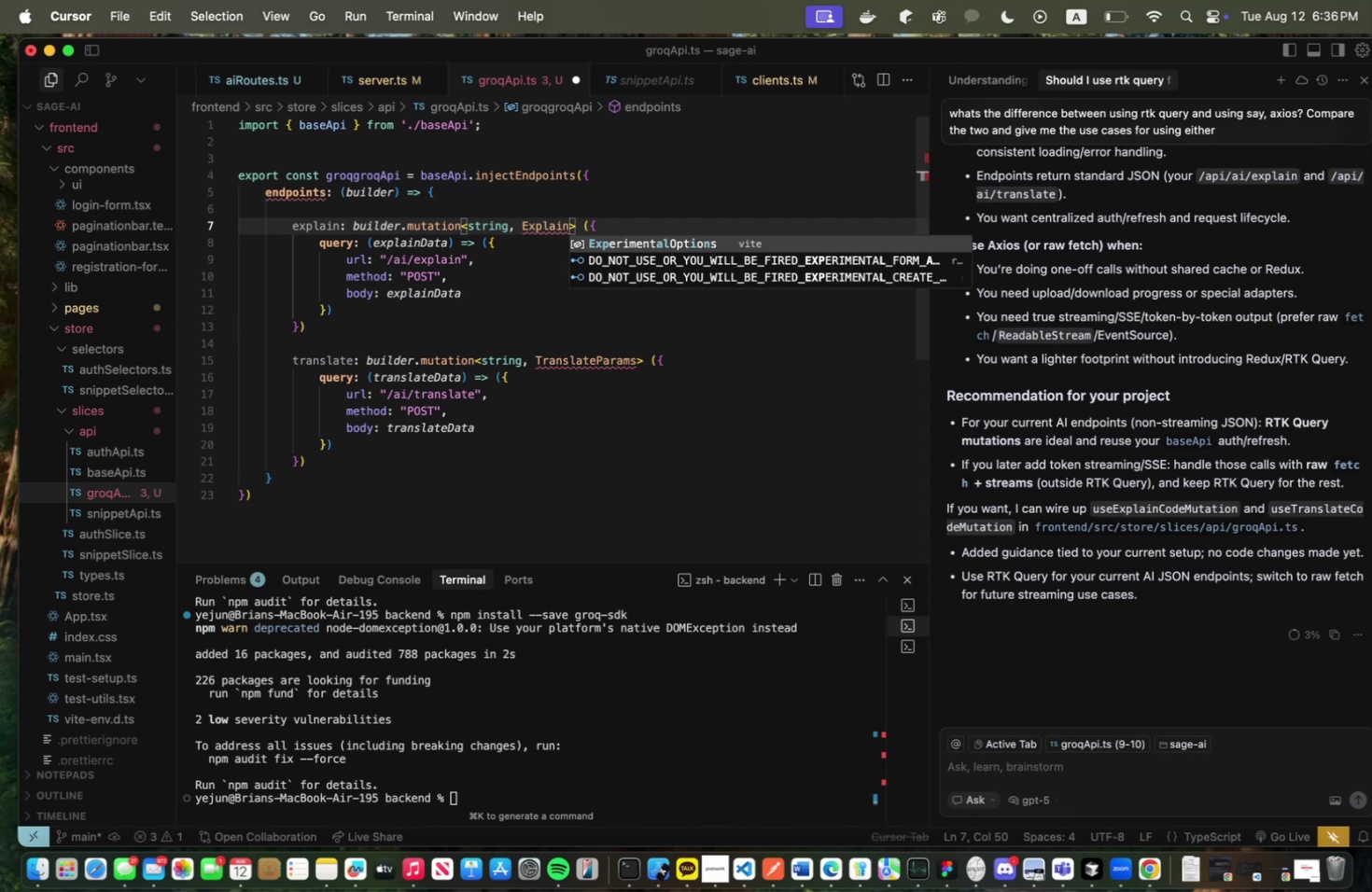 
type(Data)
 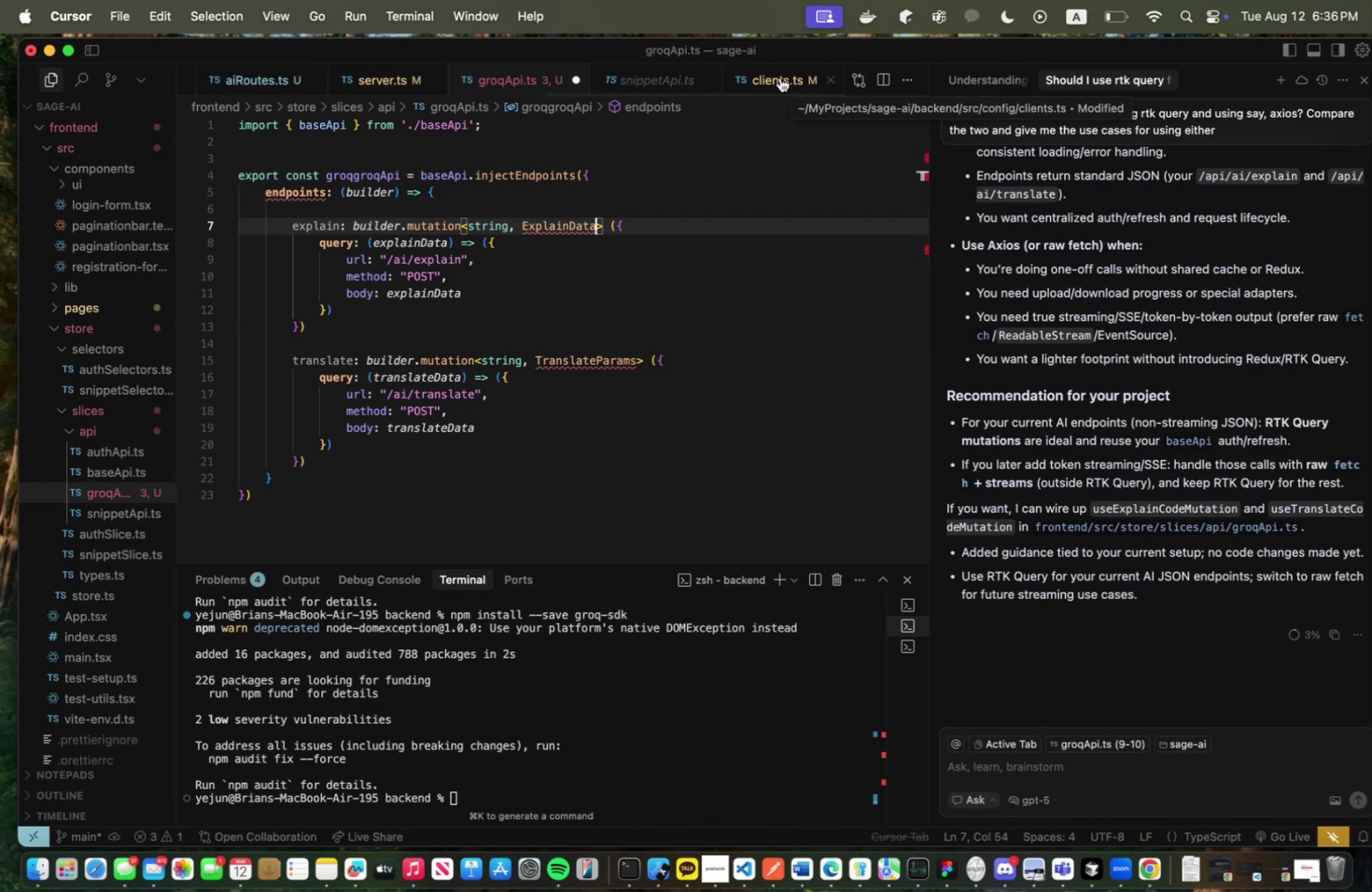 
left_click([779, 77])
 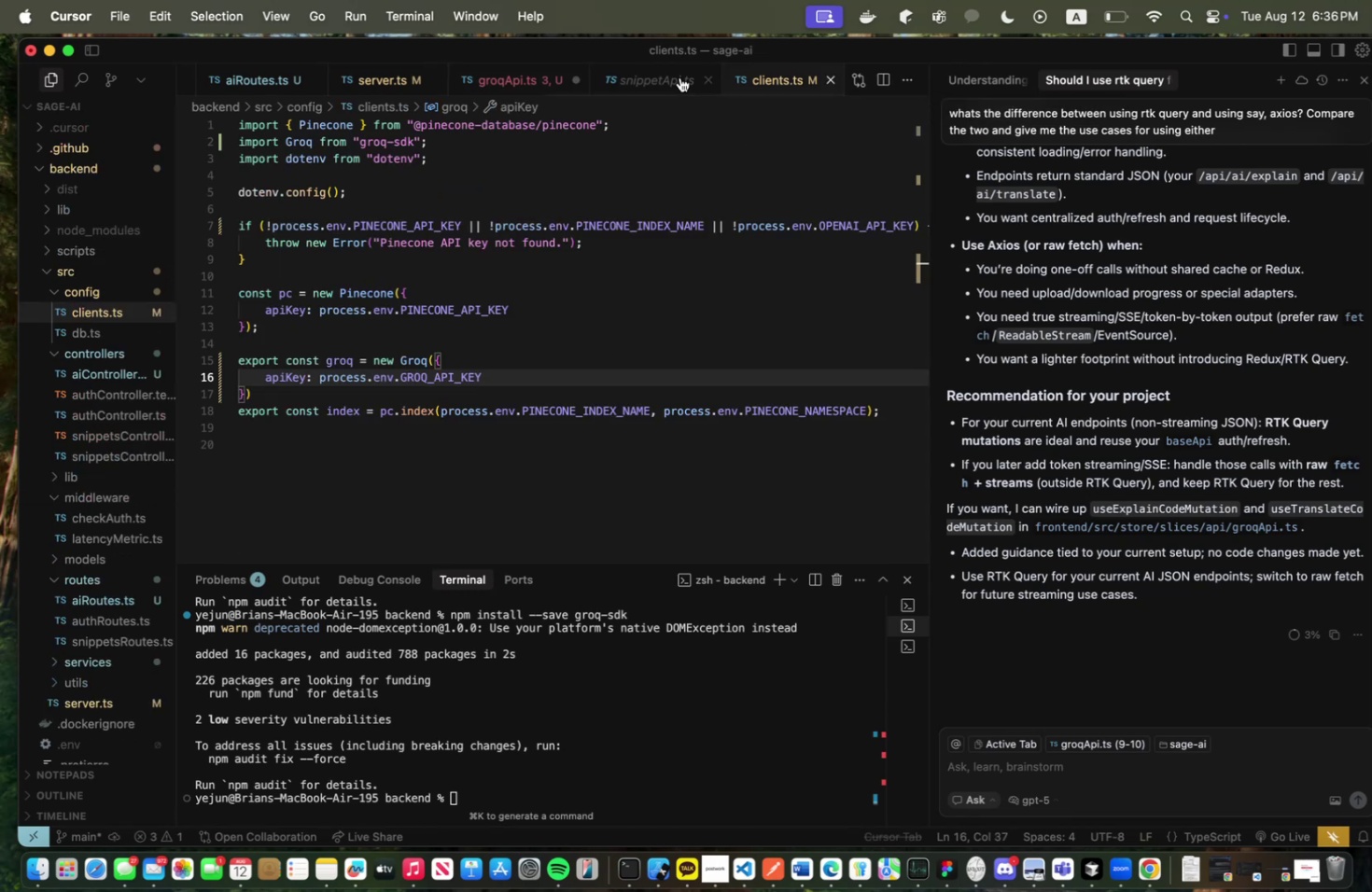 
left_click([644, 73])
 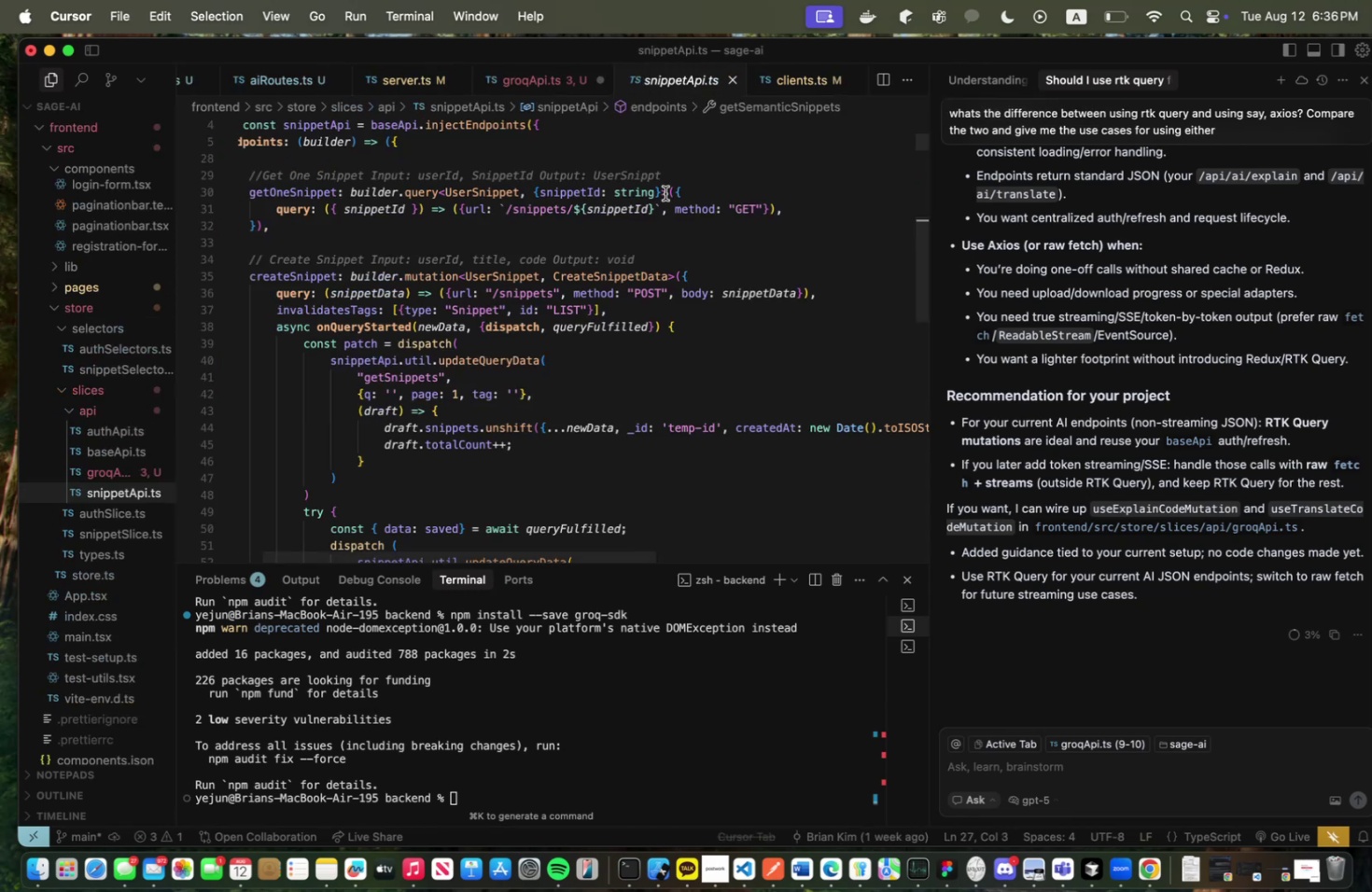 
scroll: coordinate [651, 248], scroll_direction: down, amount: 13.0
 